 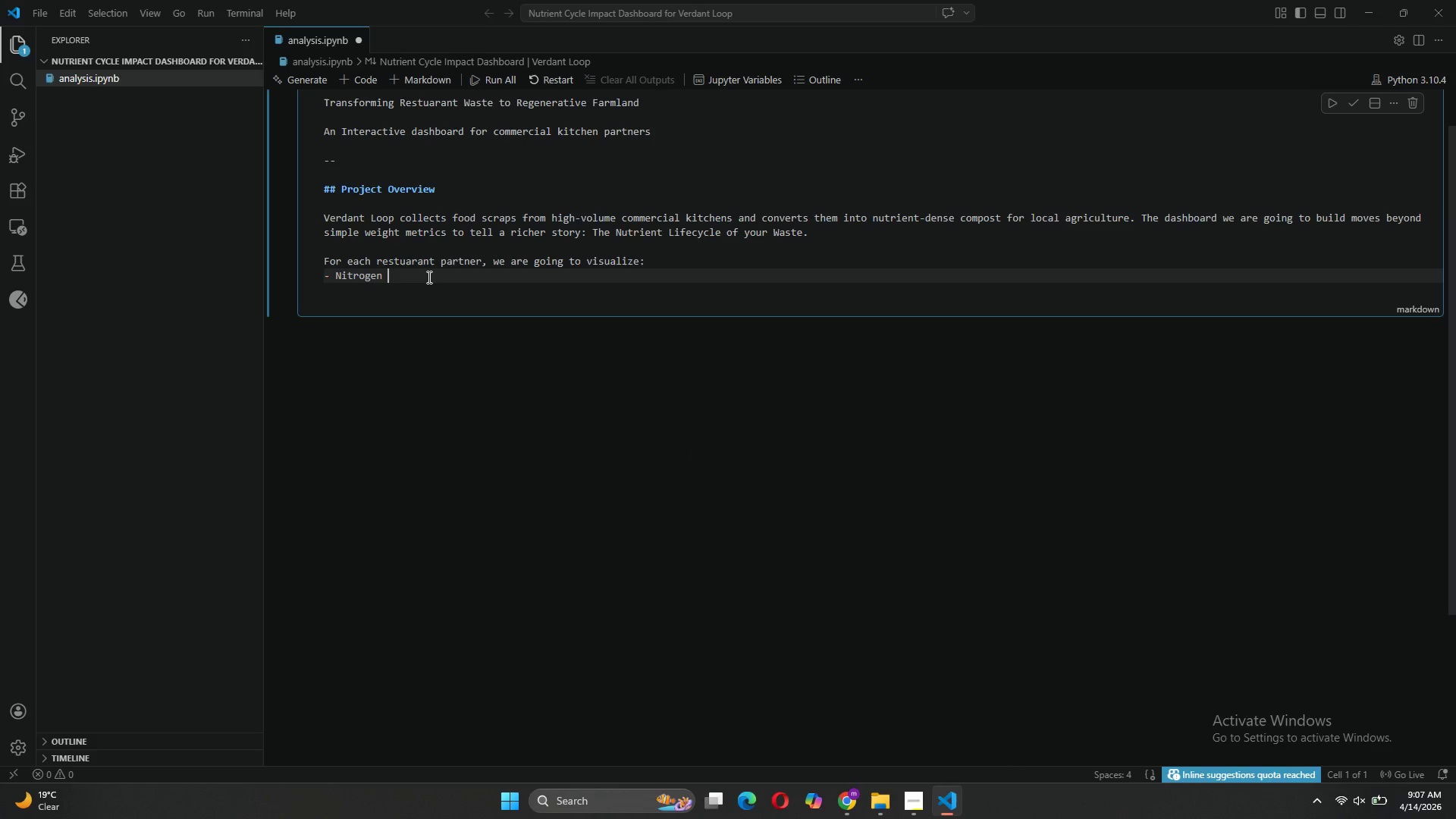 
key(Shift+9)
 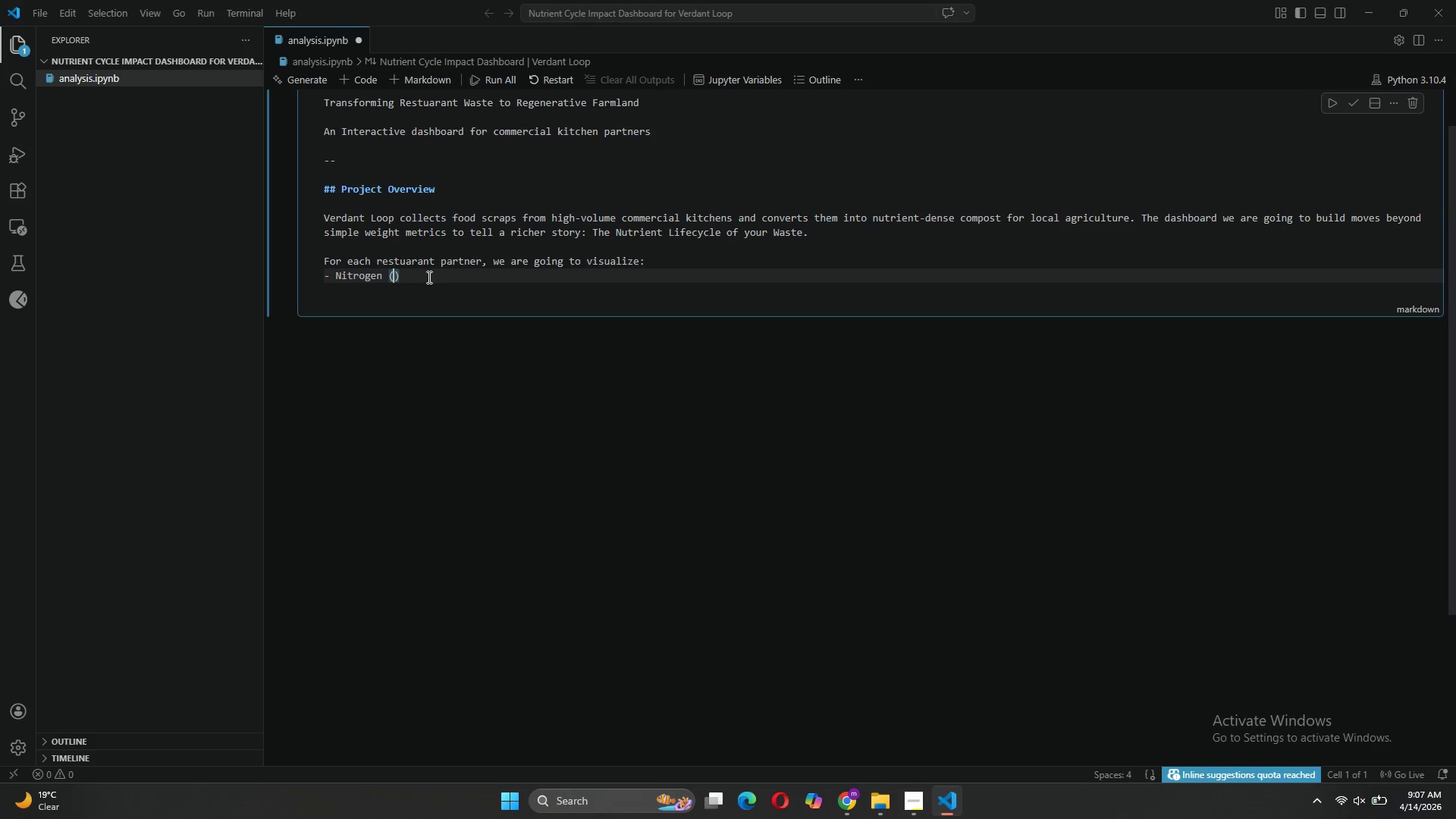 
key(CapsLock)
 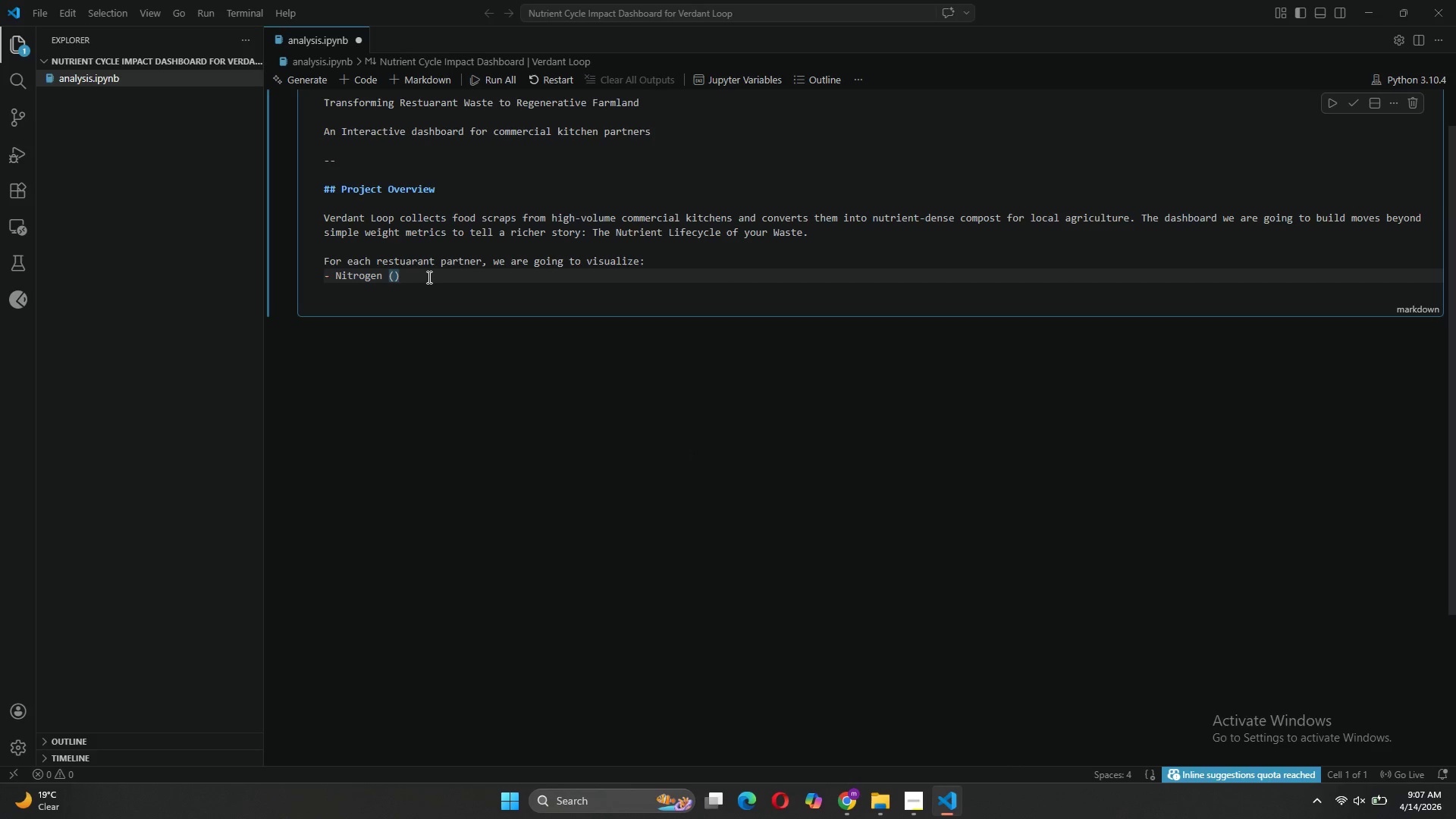 
key(N)
 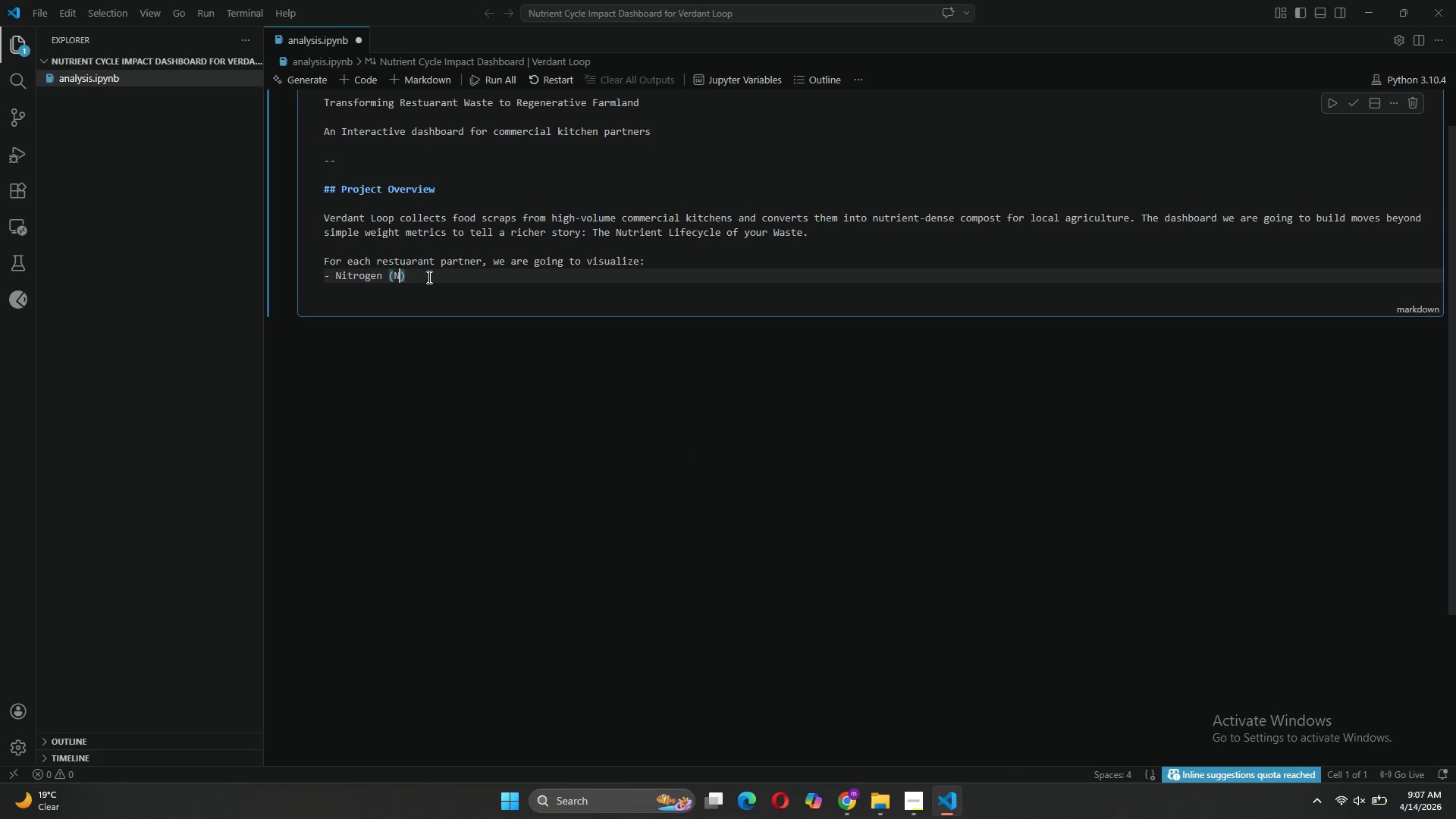 
key(CapsLock)
 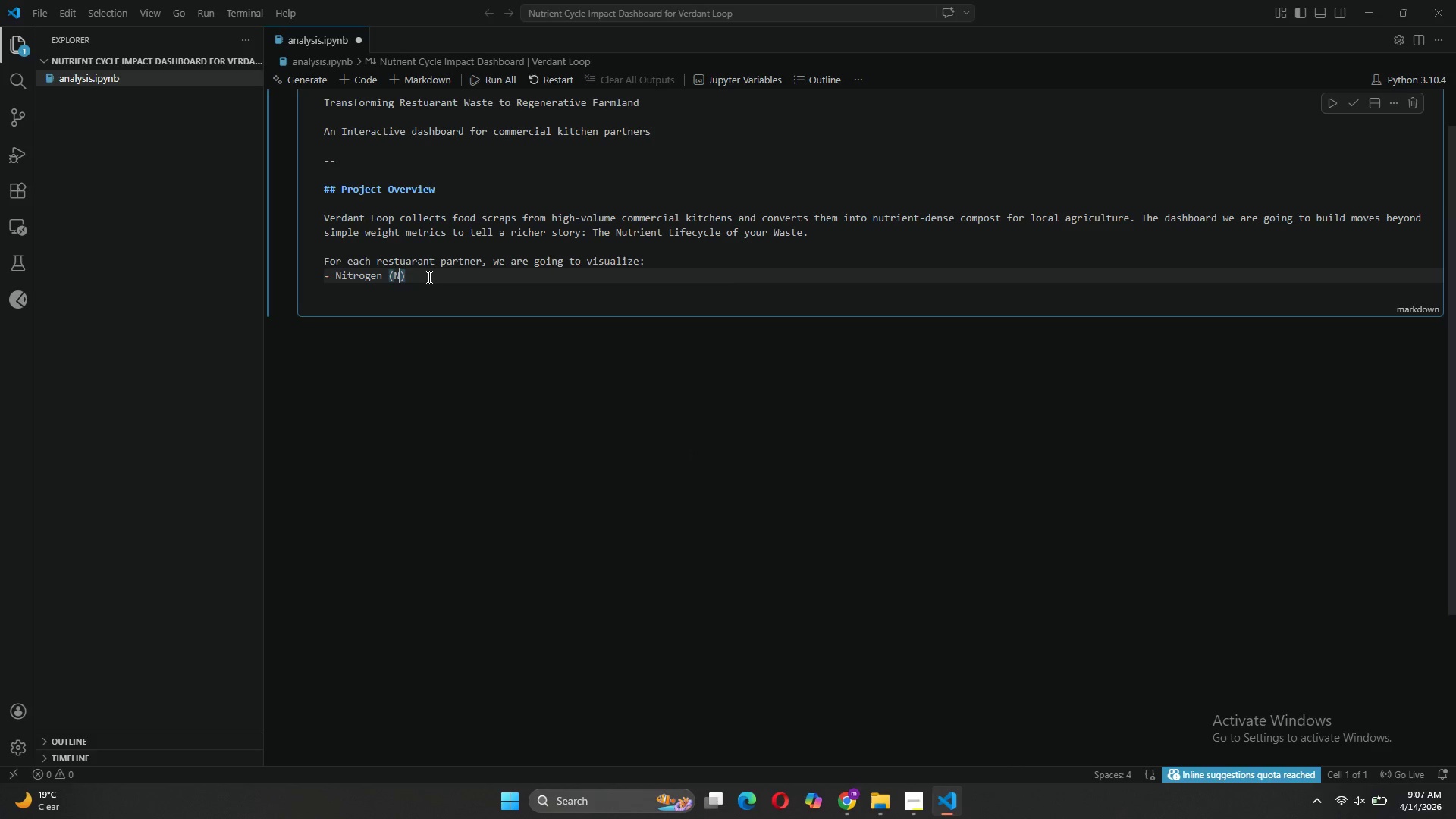 
key(ArrowRight)
 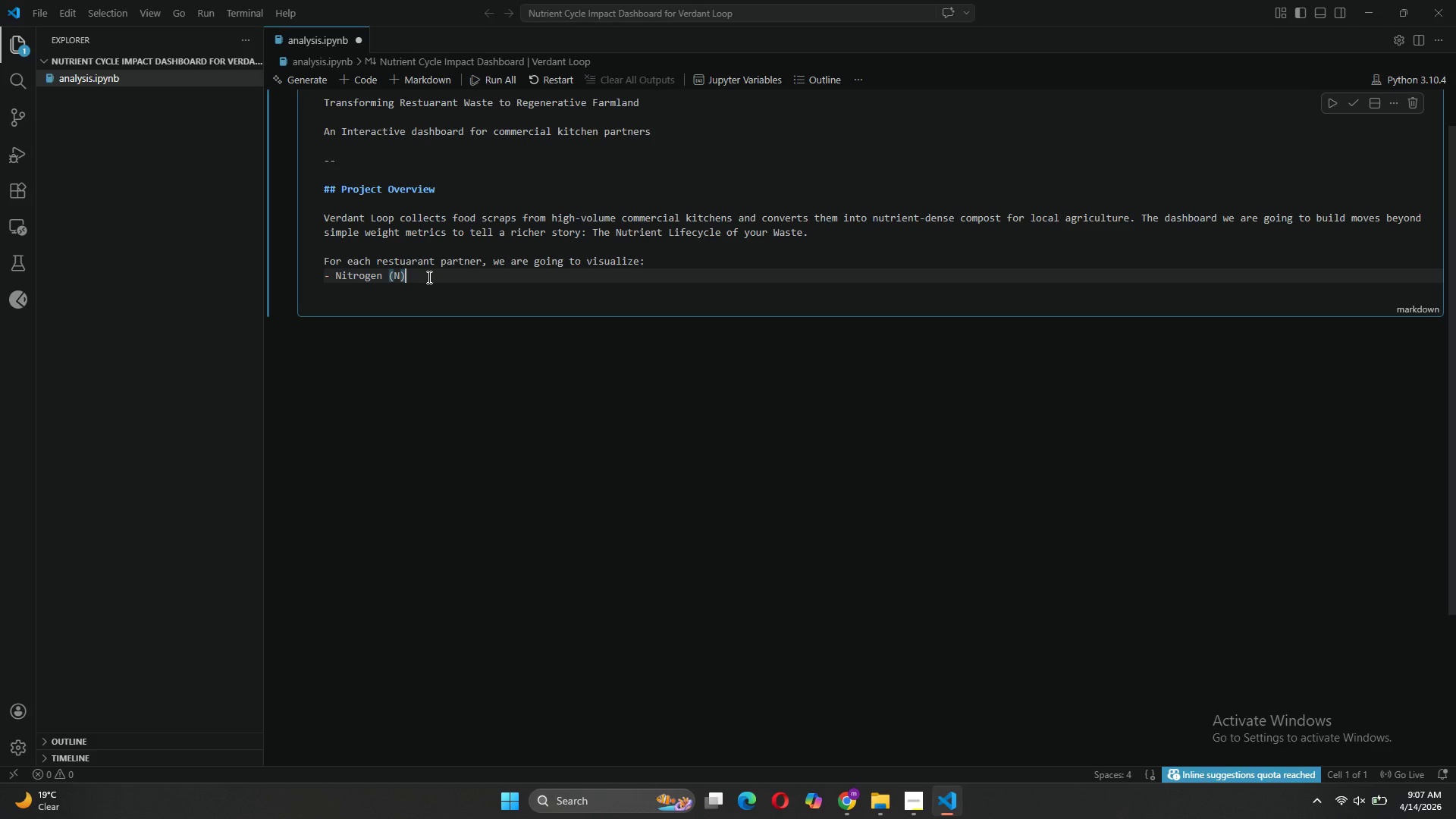 
type(, Phosphorou)
key(Backspace)
key(Backspace)
type(us , )
key(Backspace)
key(Backspace)
type((P)
 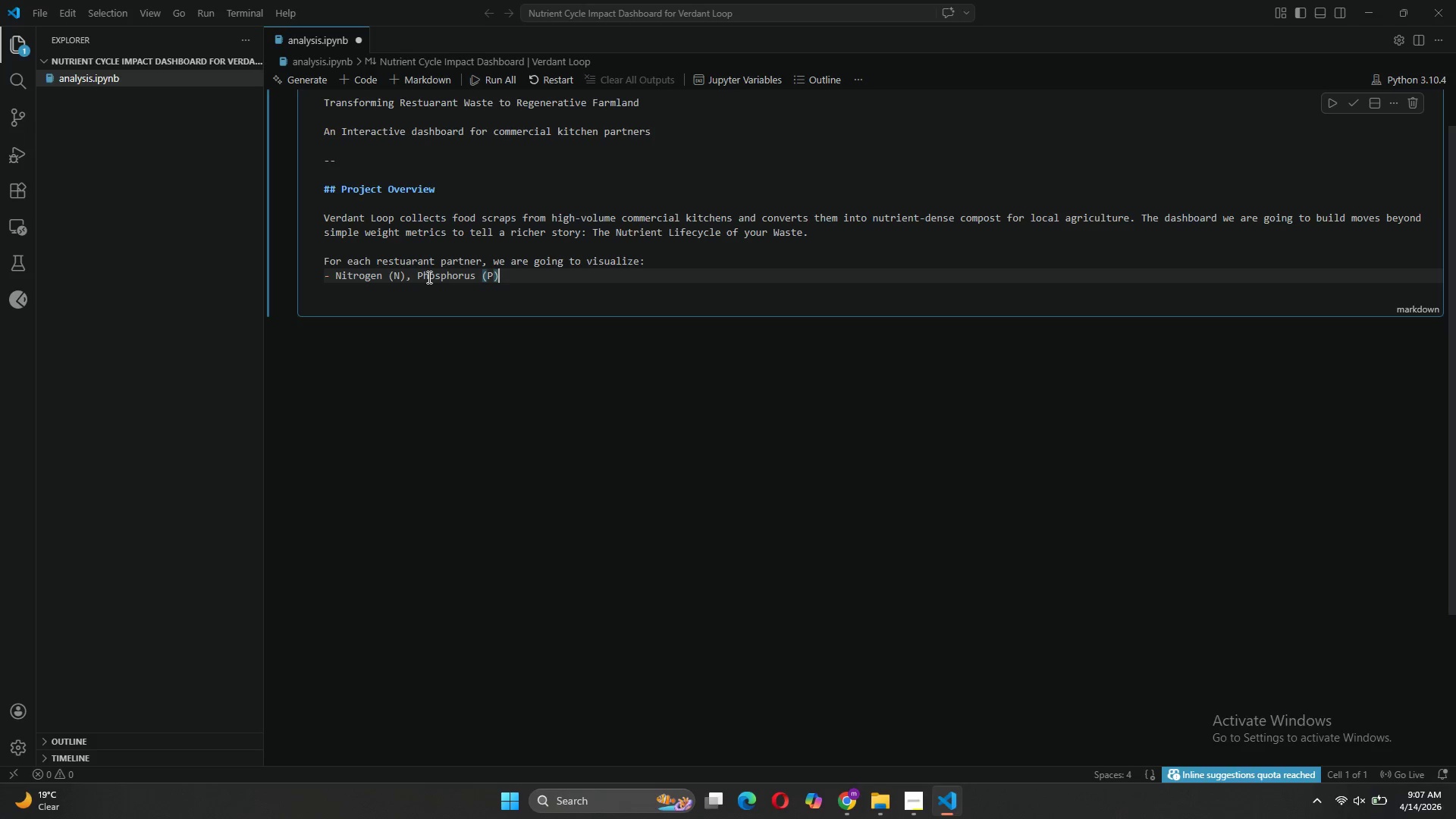 
 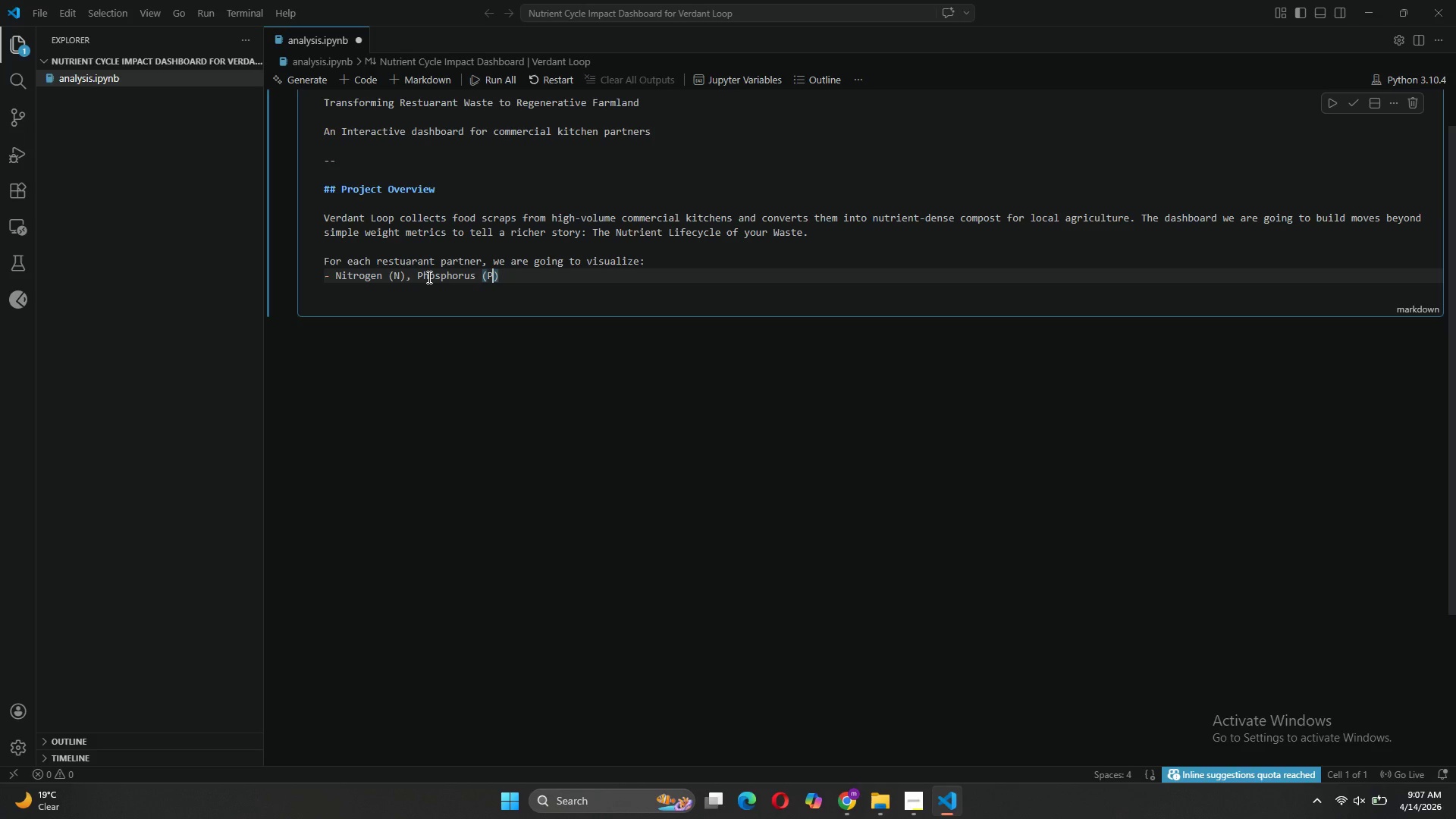 
key(ArrowRight)
 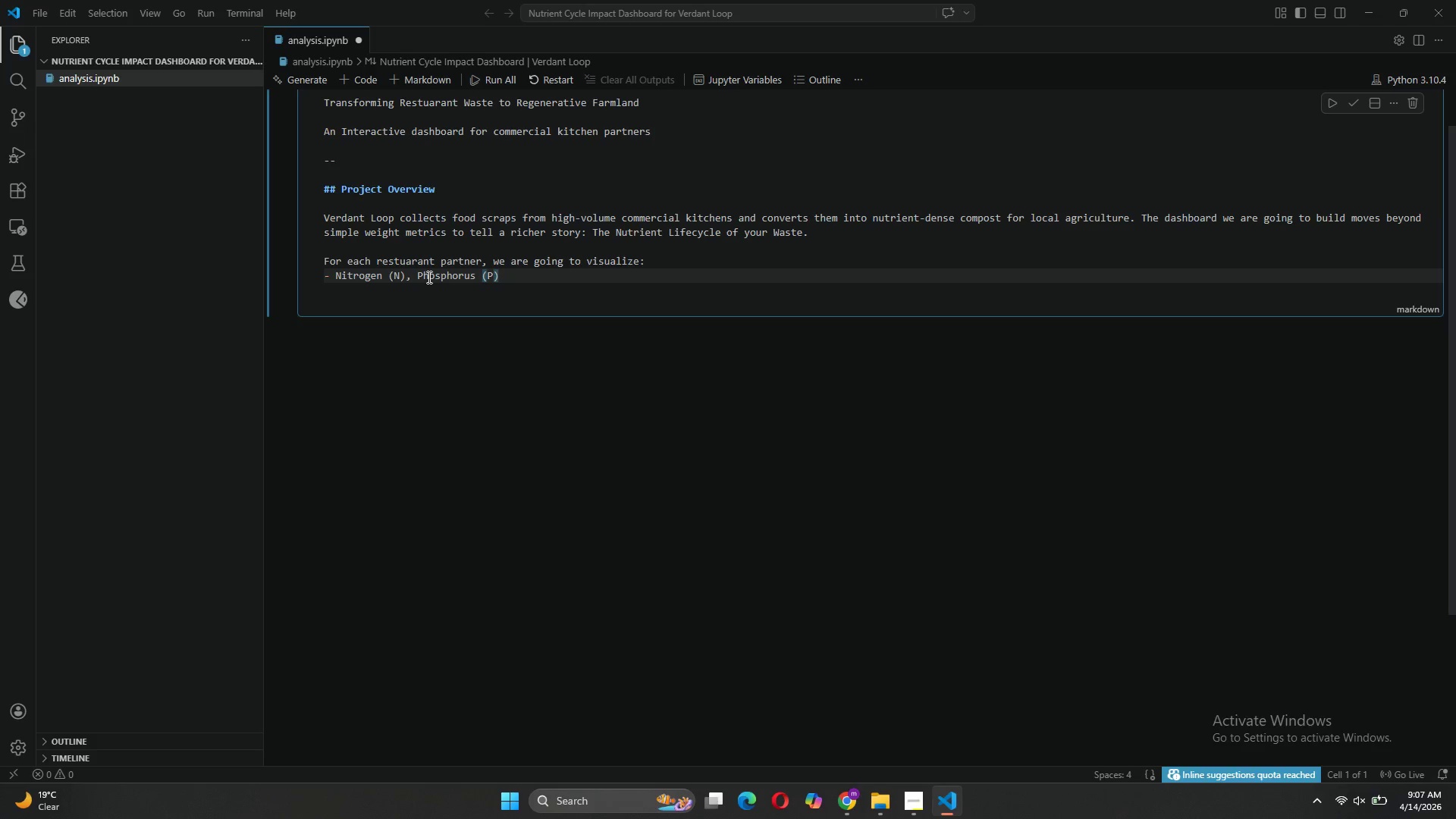 
type(, and potassiom )
key(Backspace)
key(Backspace)
key(Backspace)
type(um )
 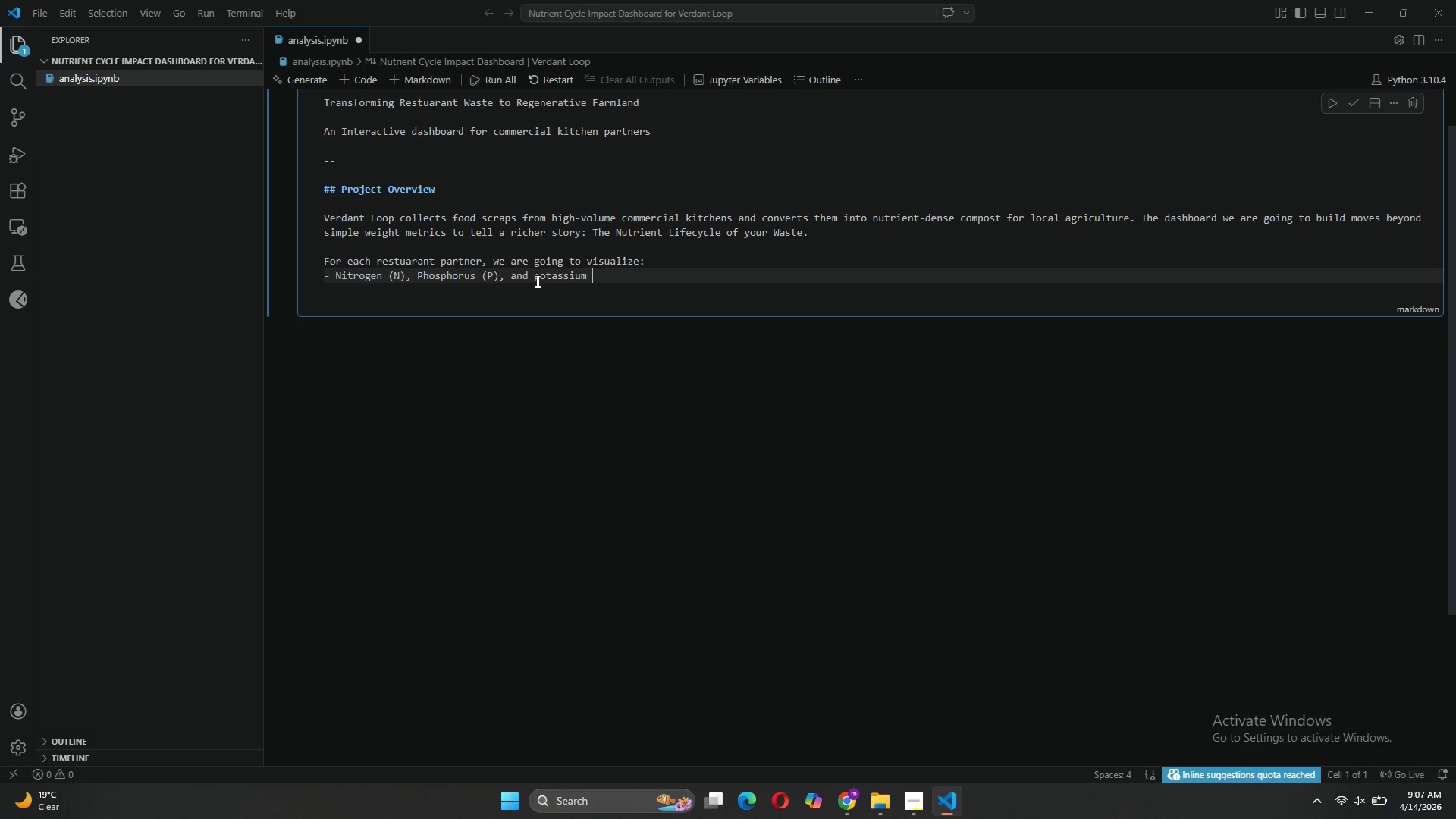 
left_click([541, 274])
 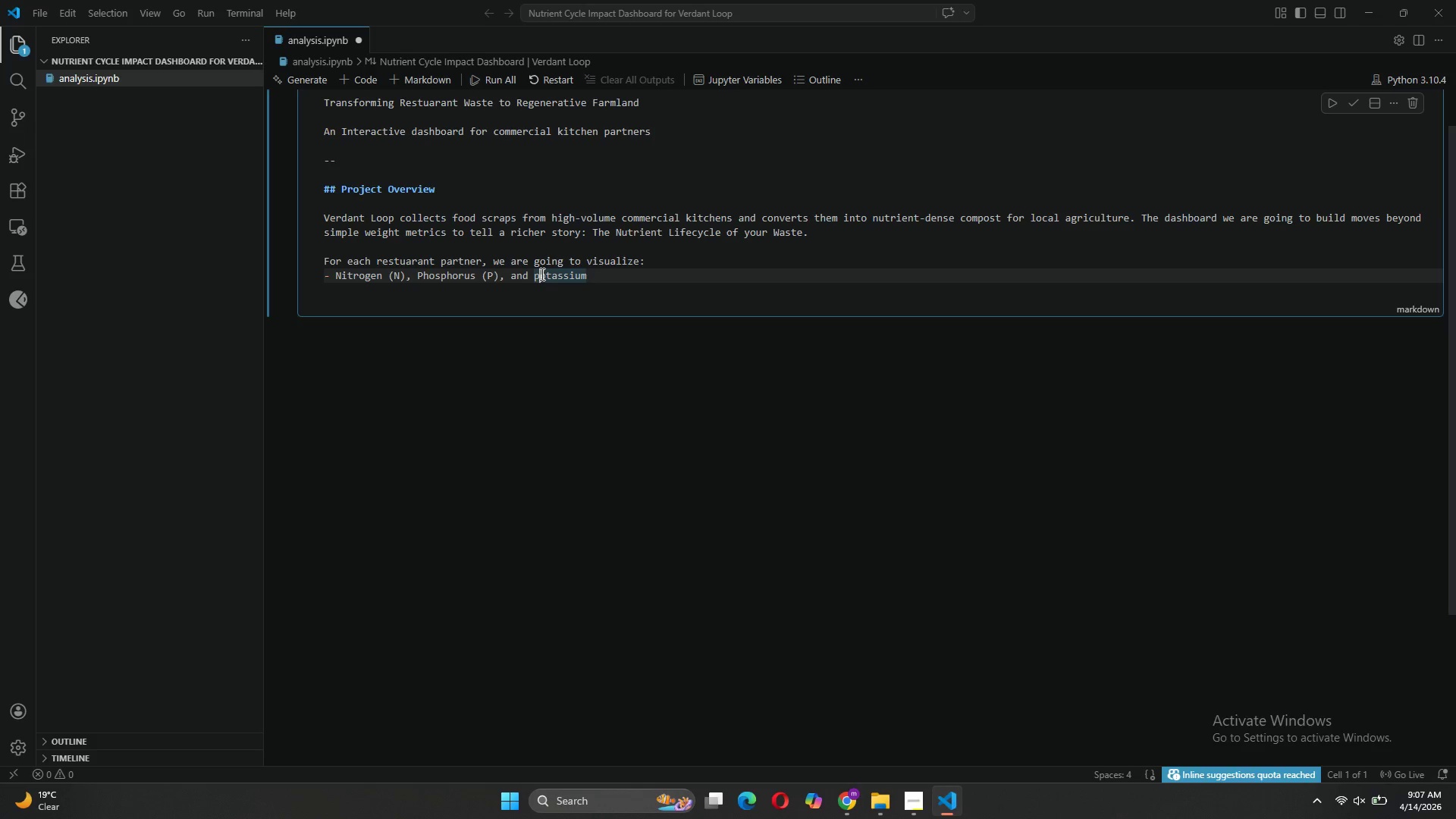 
key(Backspace)
 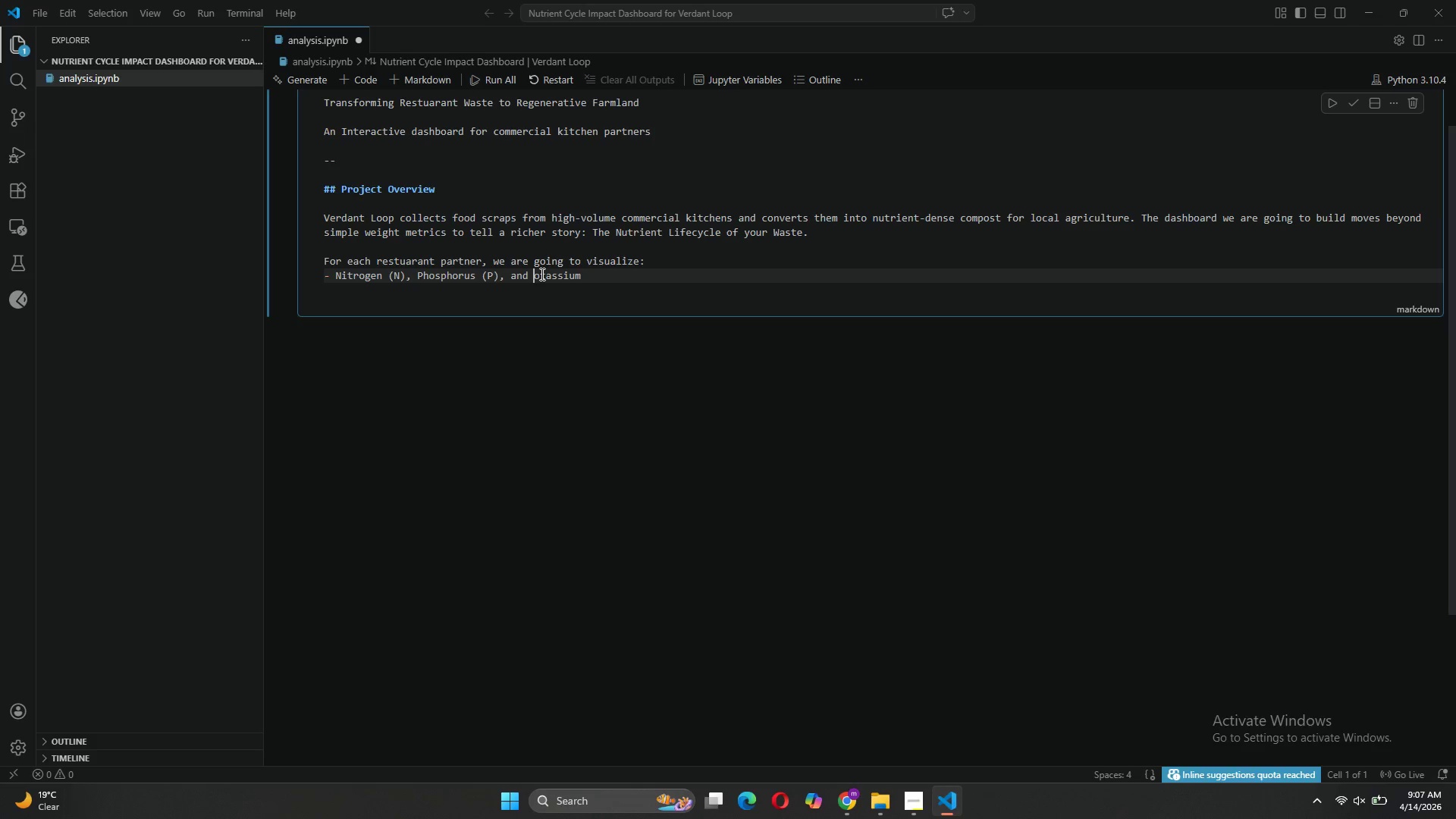 
key(CapsLock)
 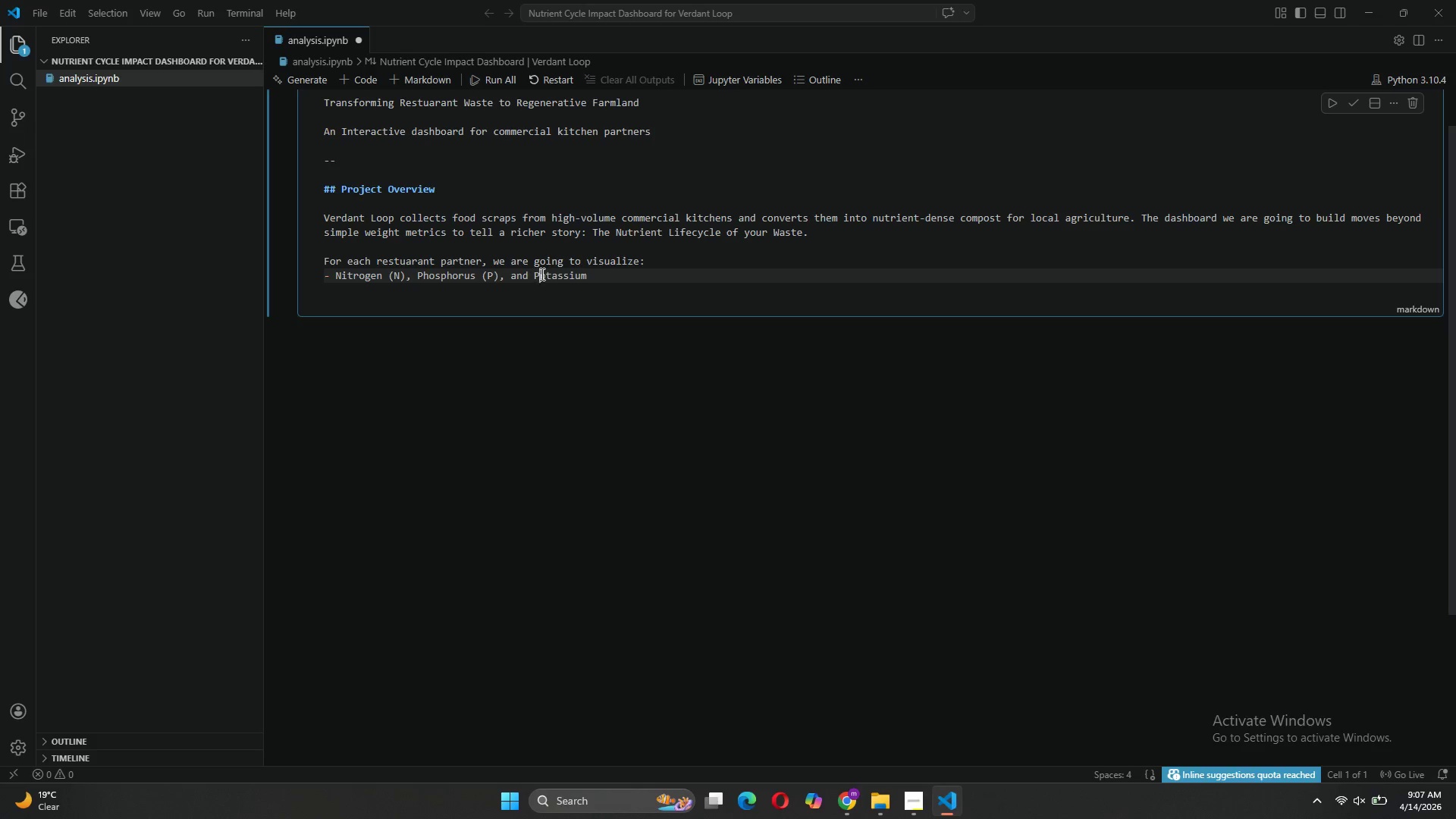 
key(P)
 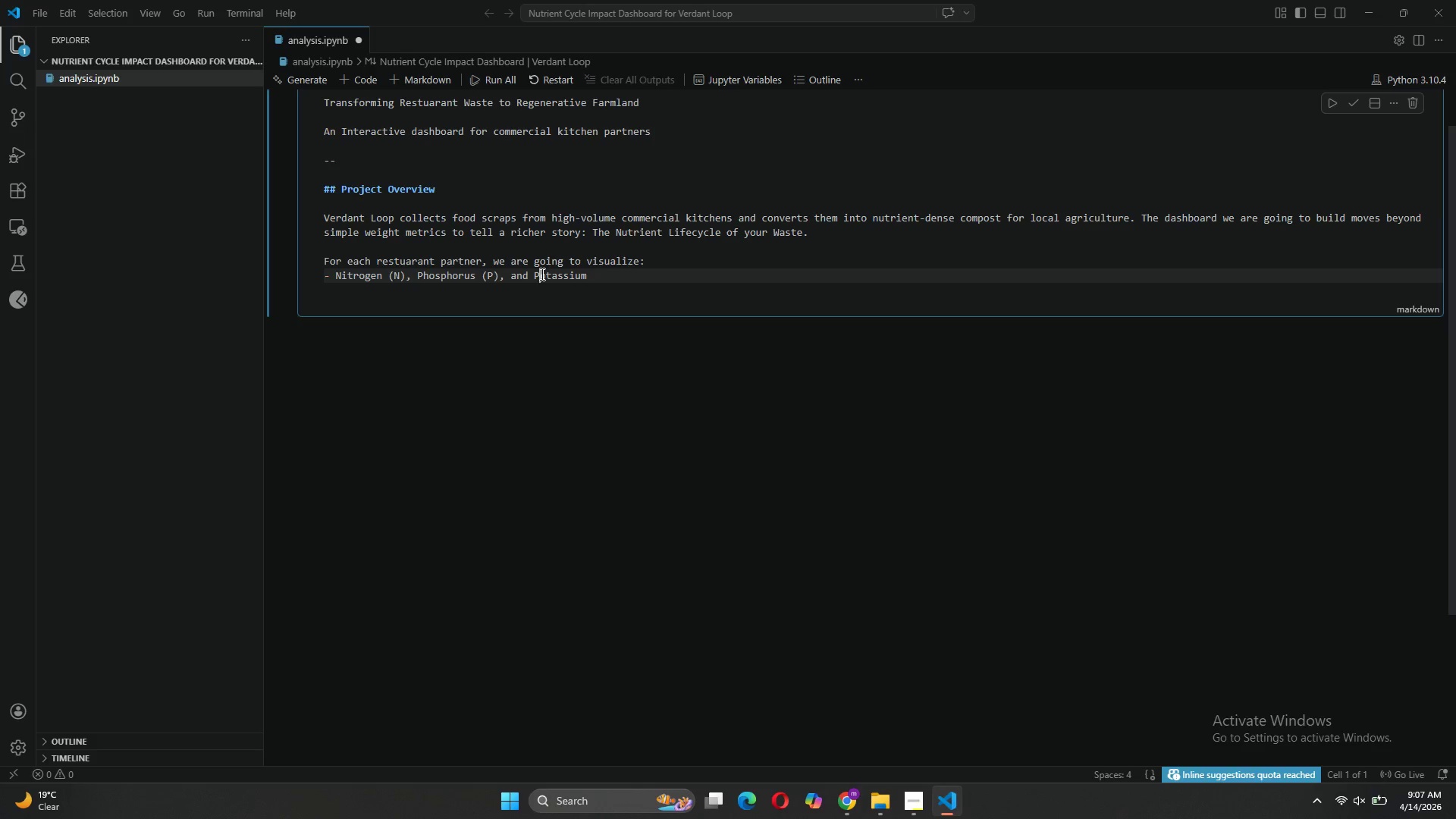 
key(CapsLock)
 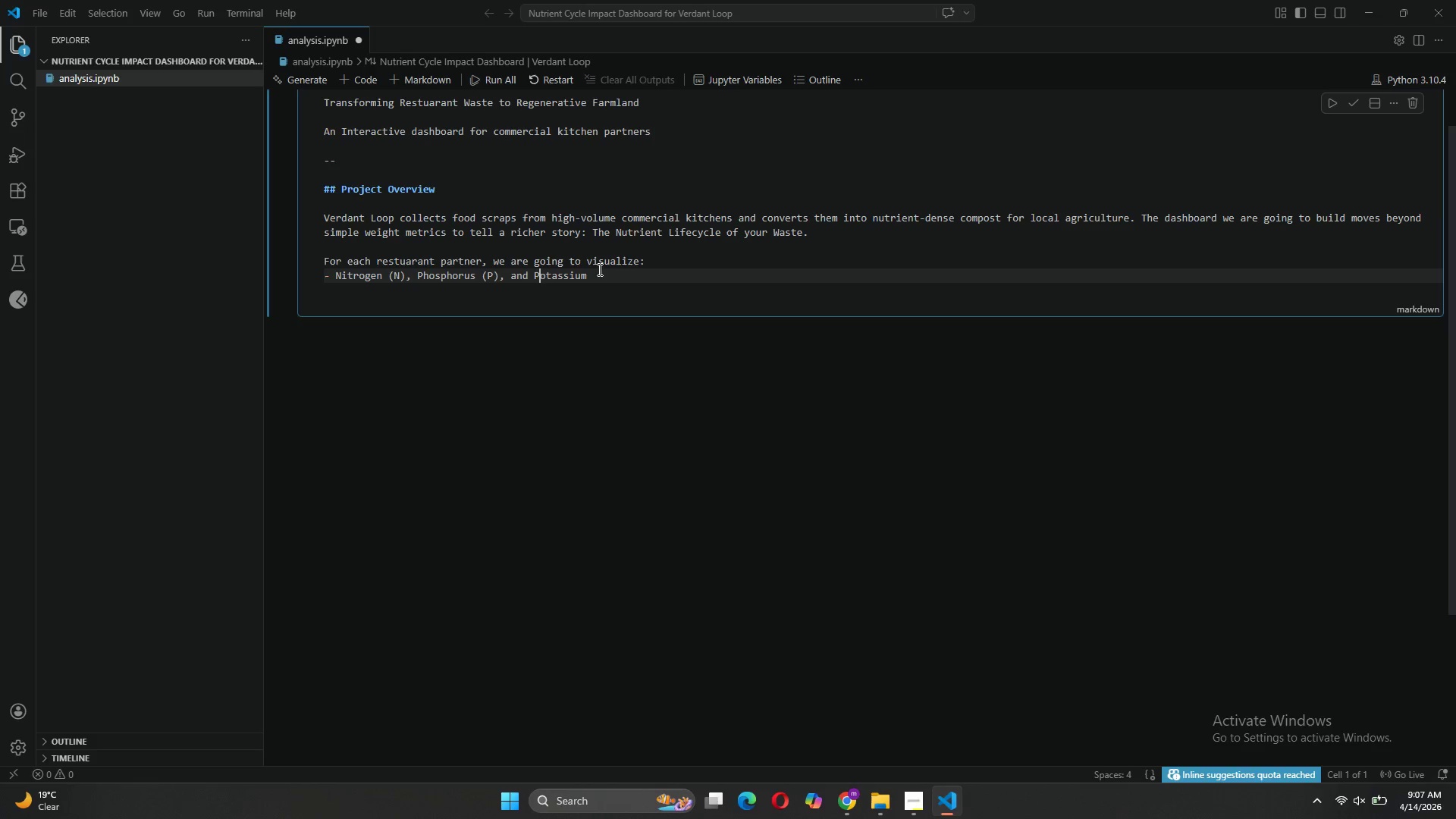 
left_click([596, 279])
 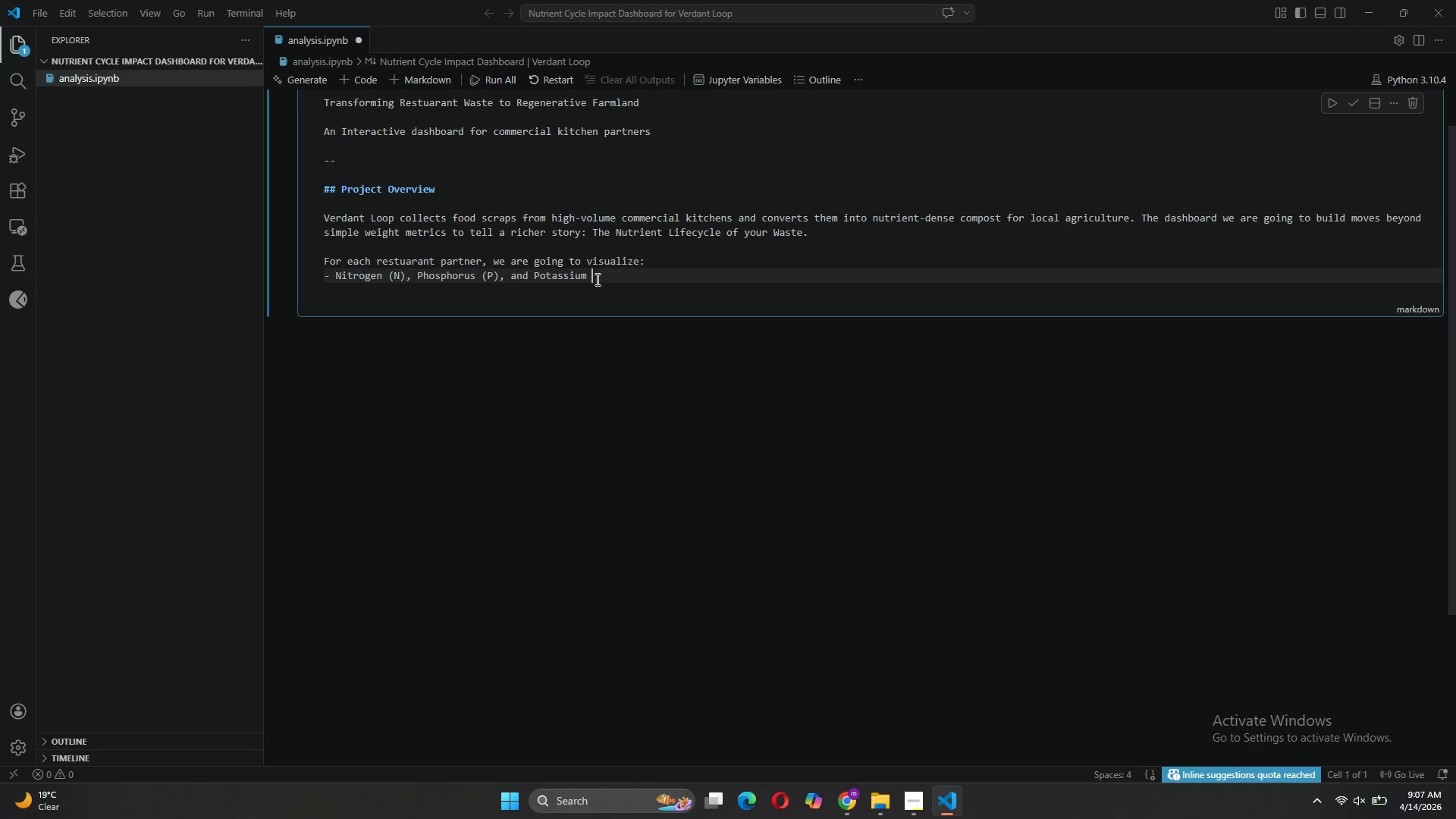 
key(Shift+9)
 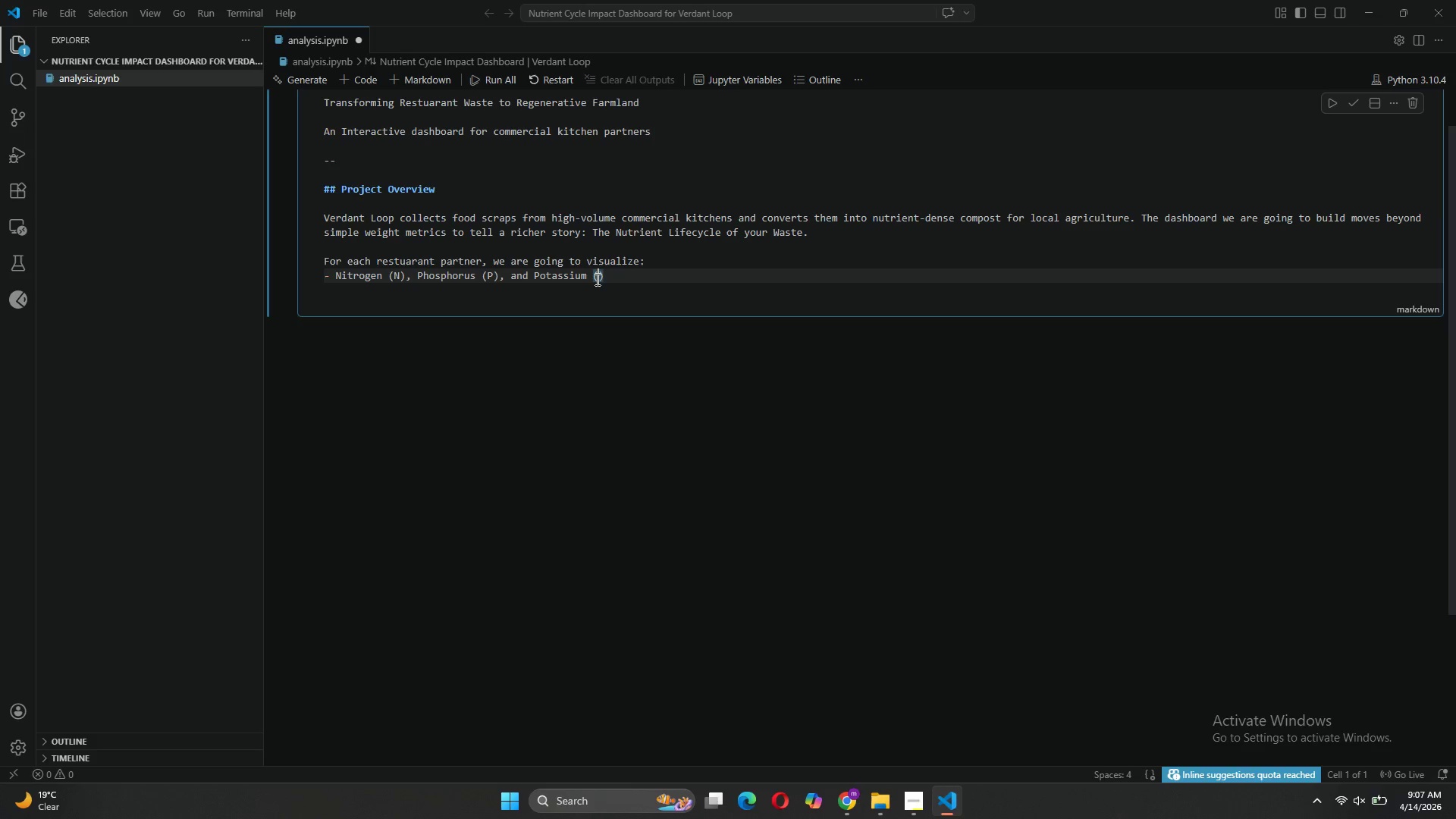 
key(CapsLock)
 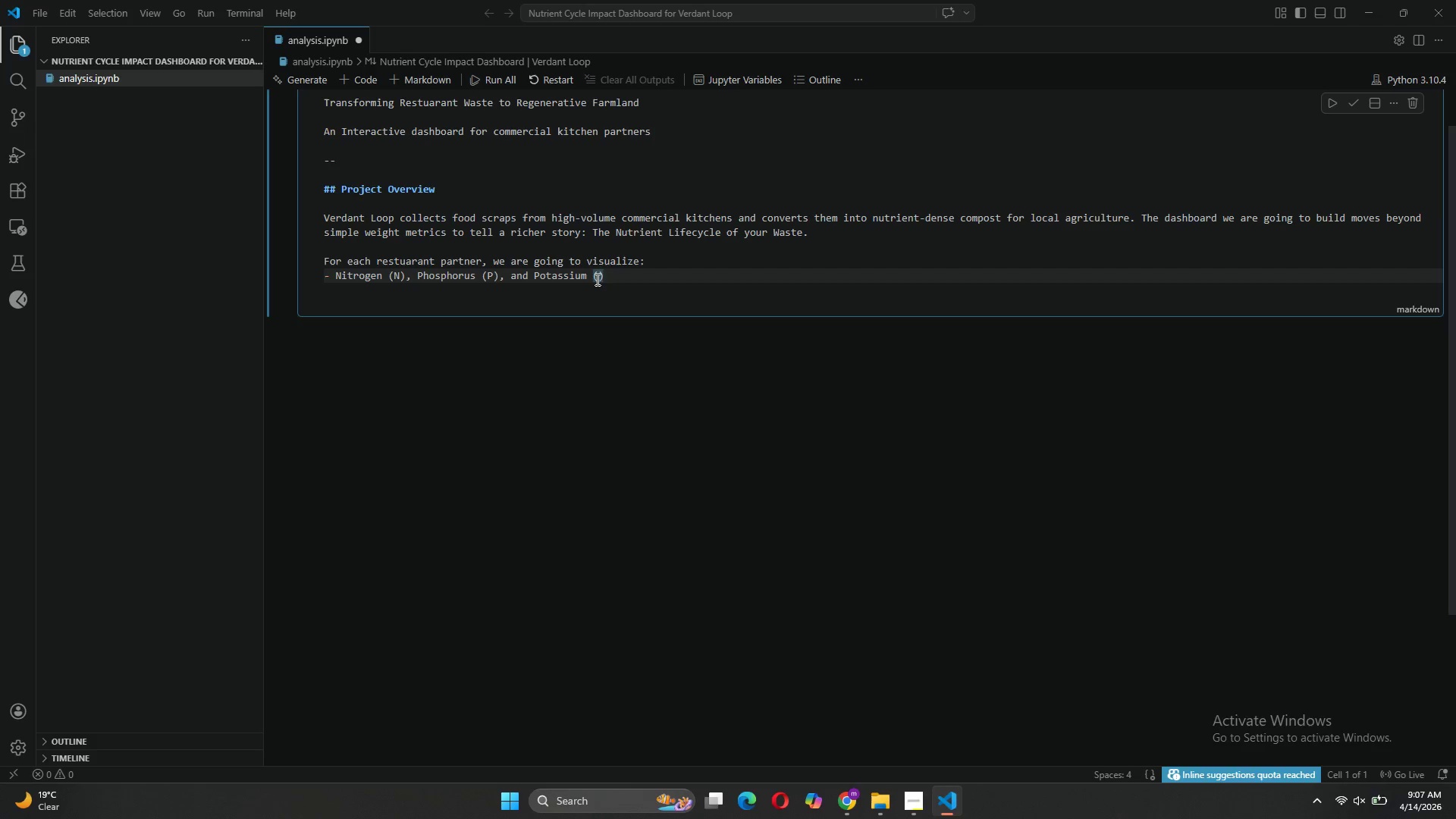 
key(K)
 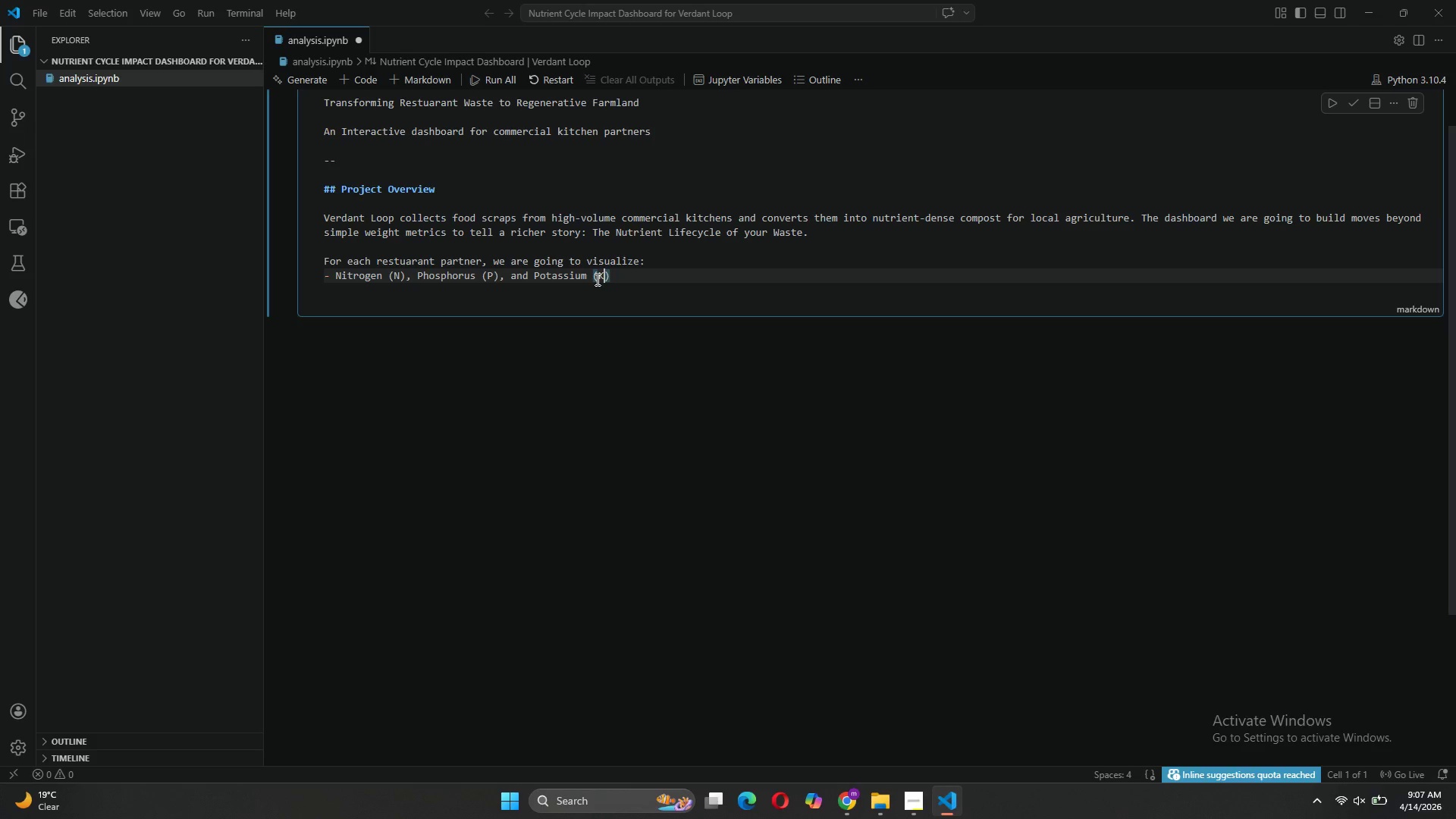 
key(CapsLock)
 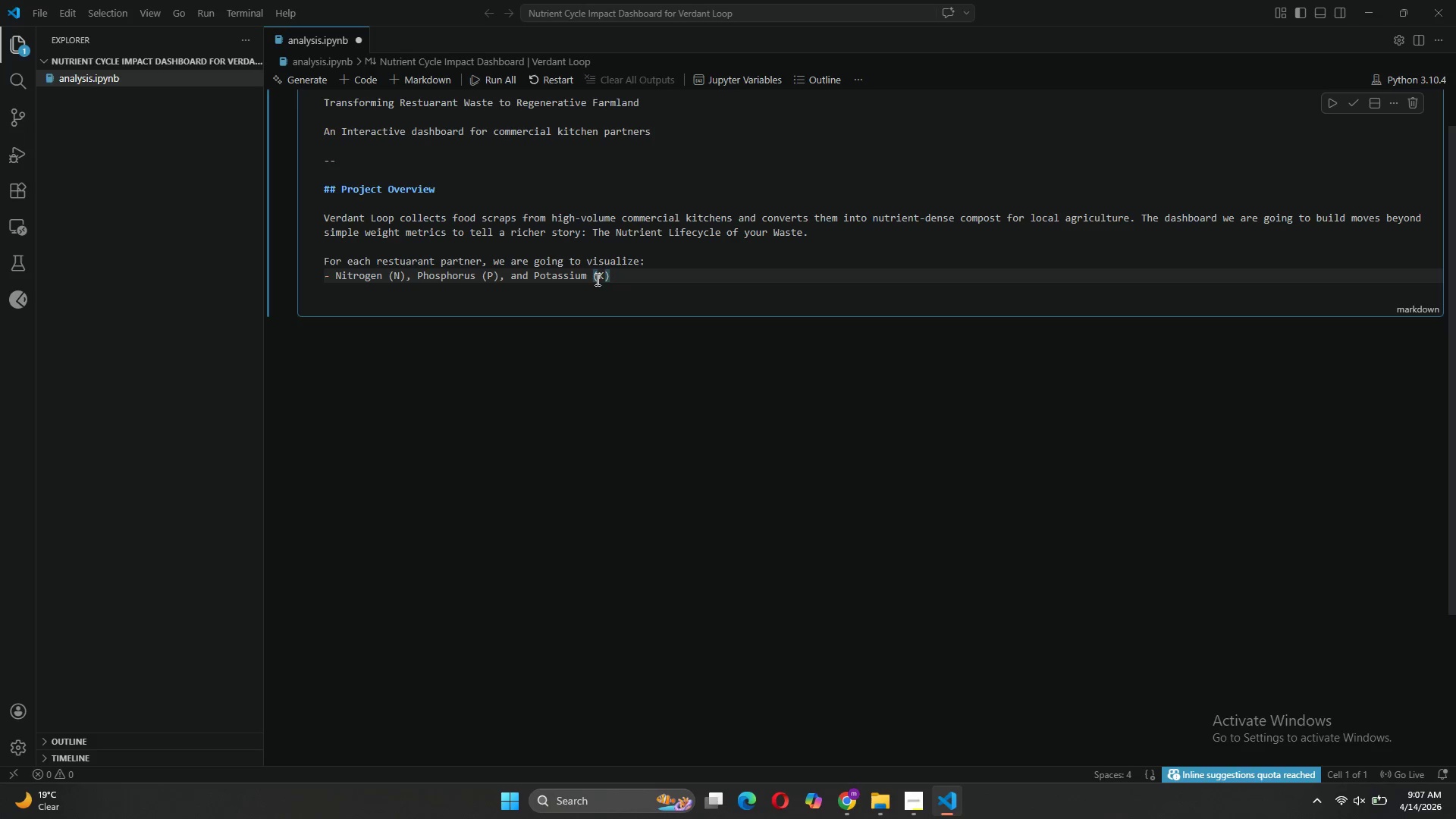 
hold_key(key=ShiftLeft, duration=0.75)
 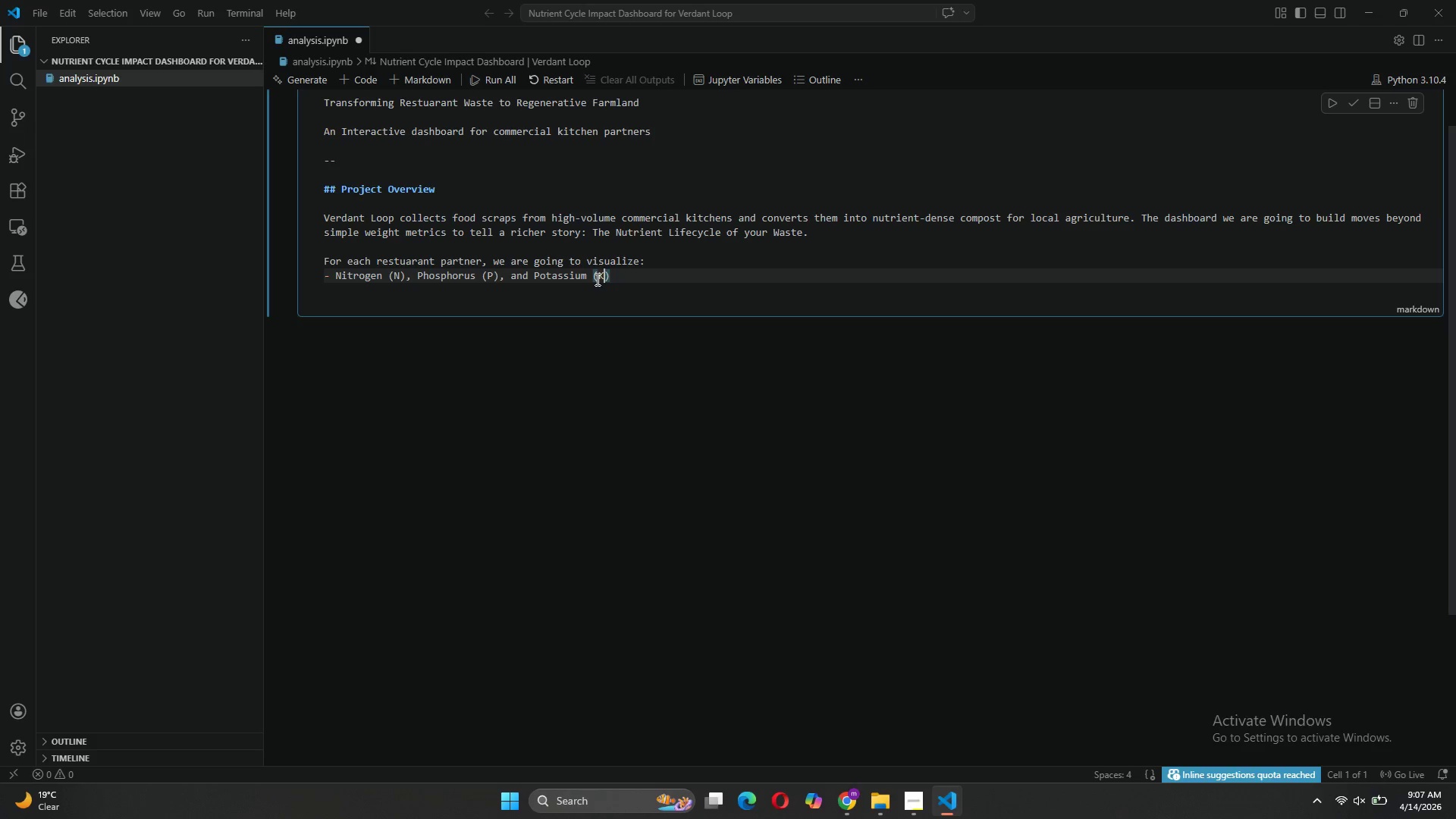 
key(ArrowRight)
 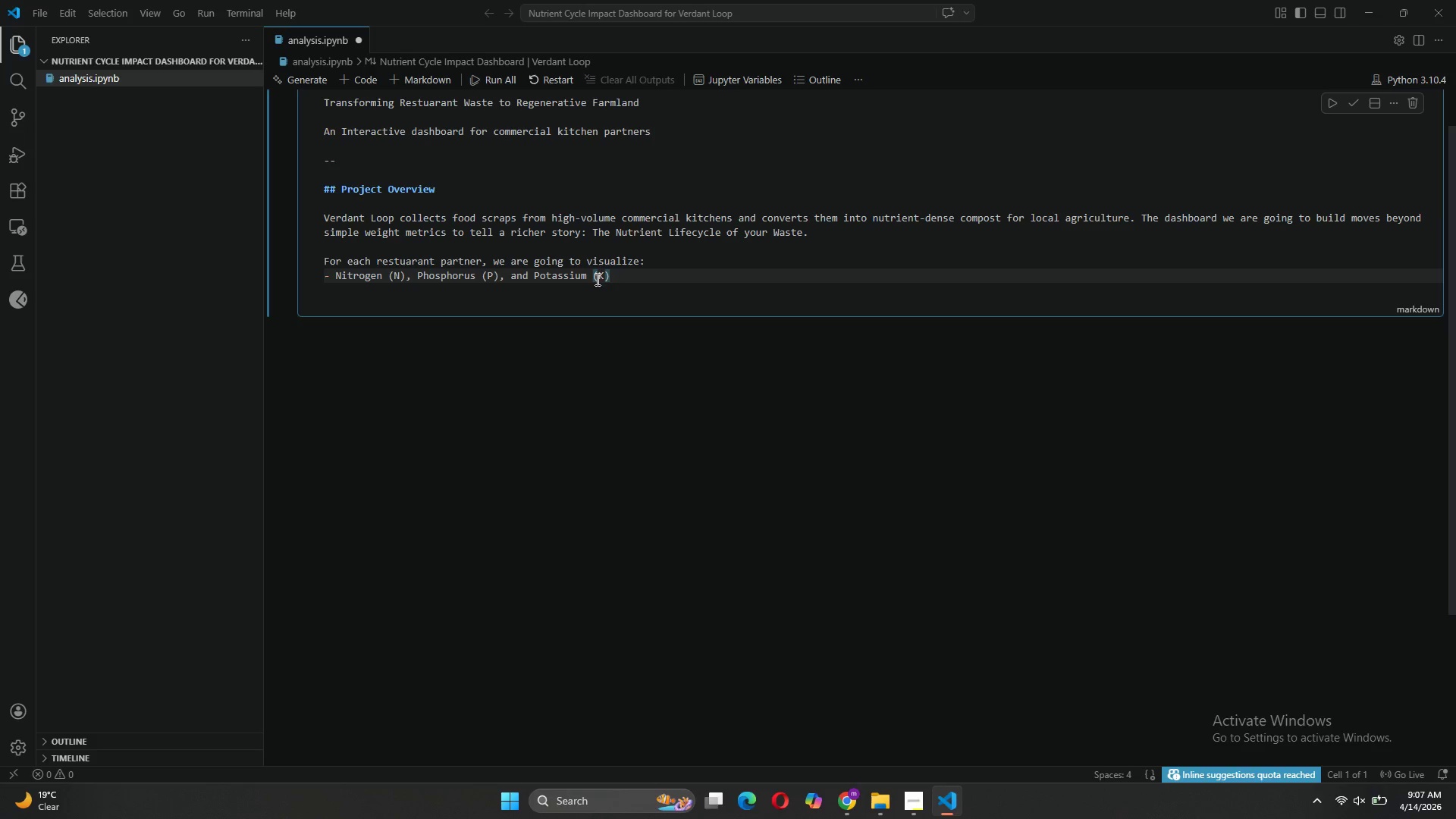 
type( recovered from their specific waste stream)
 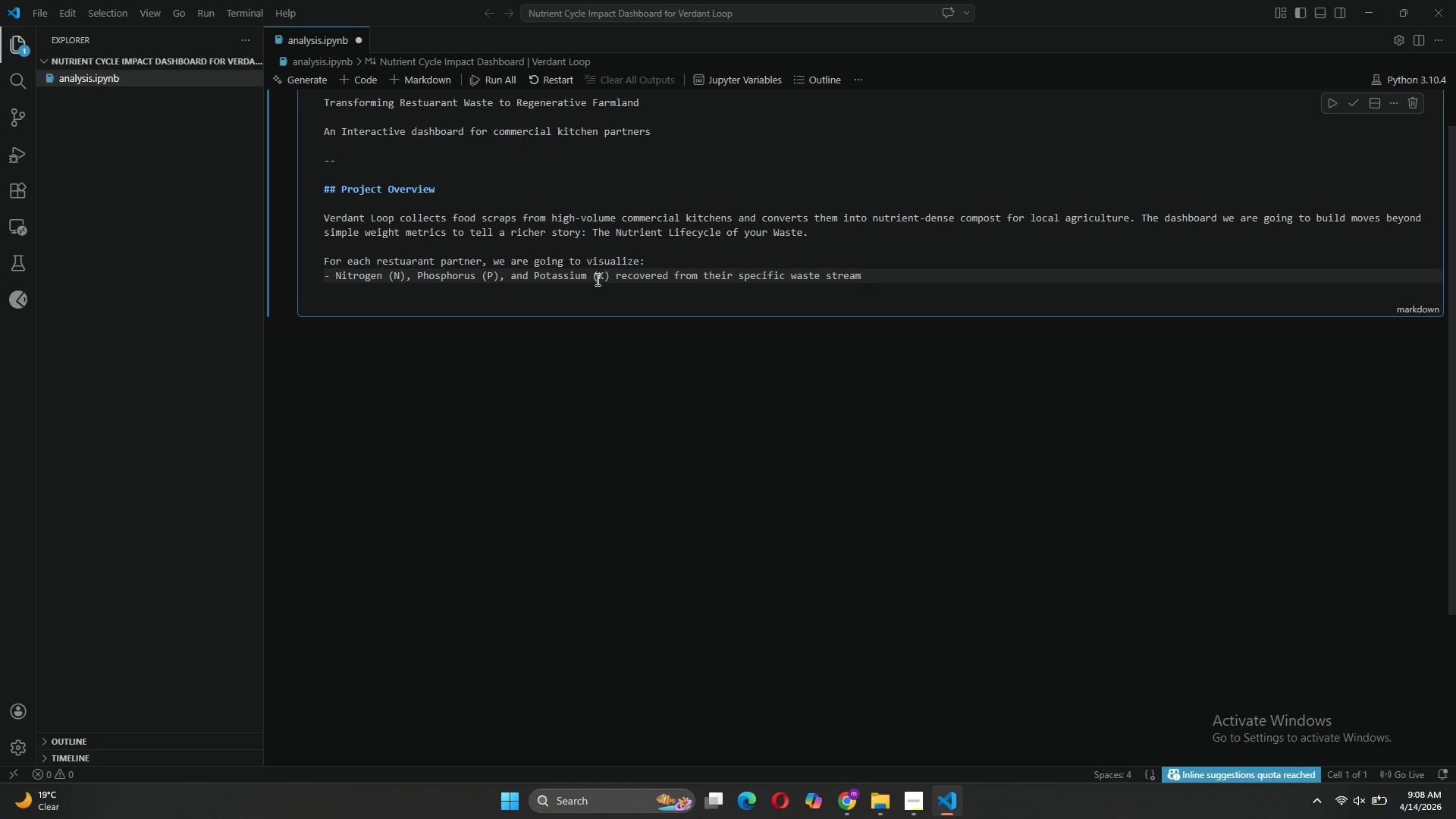 
key(Enter)
 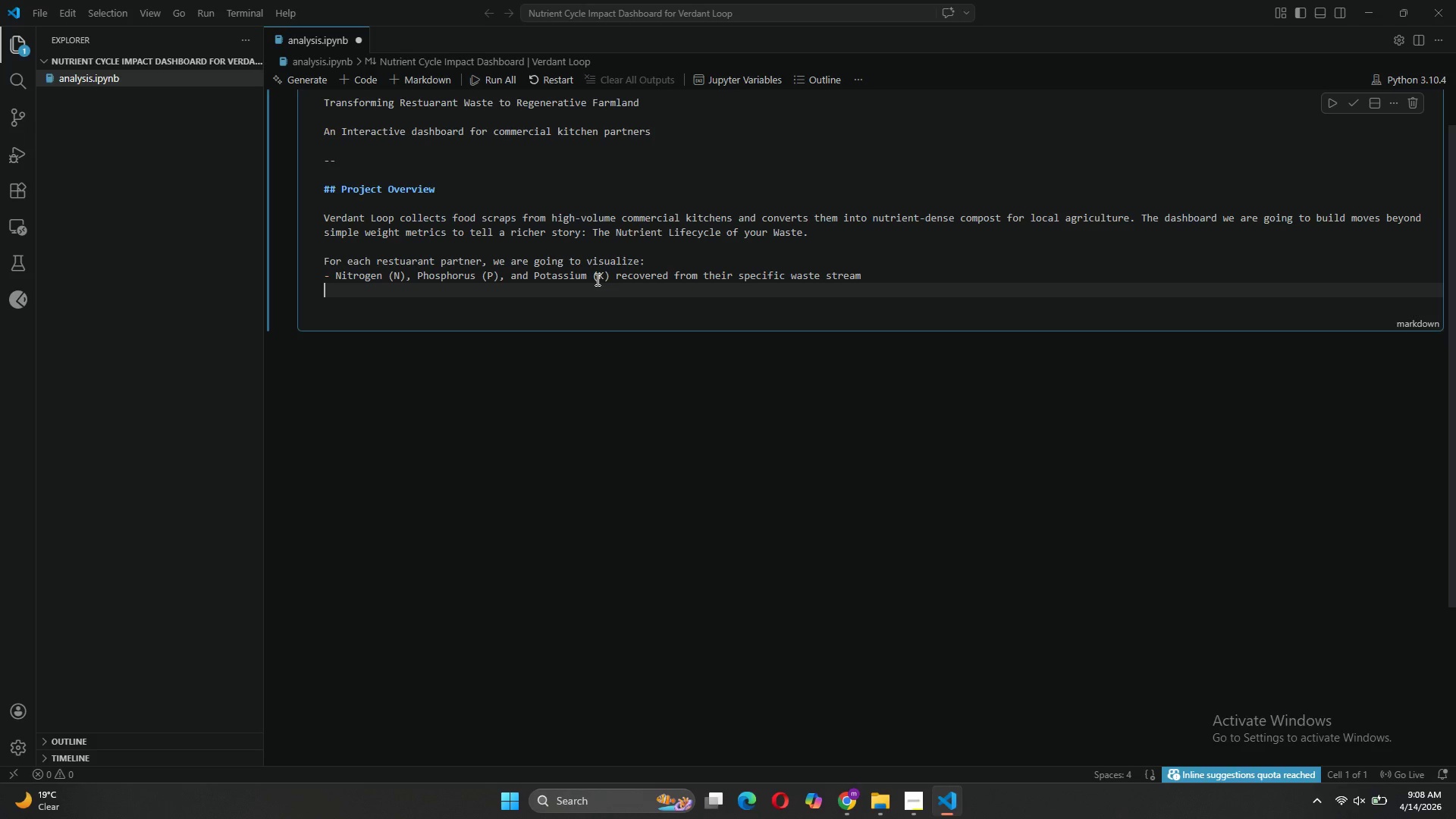 
type(- Carbon impact )
 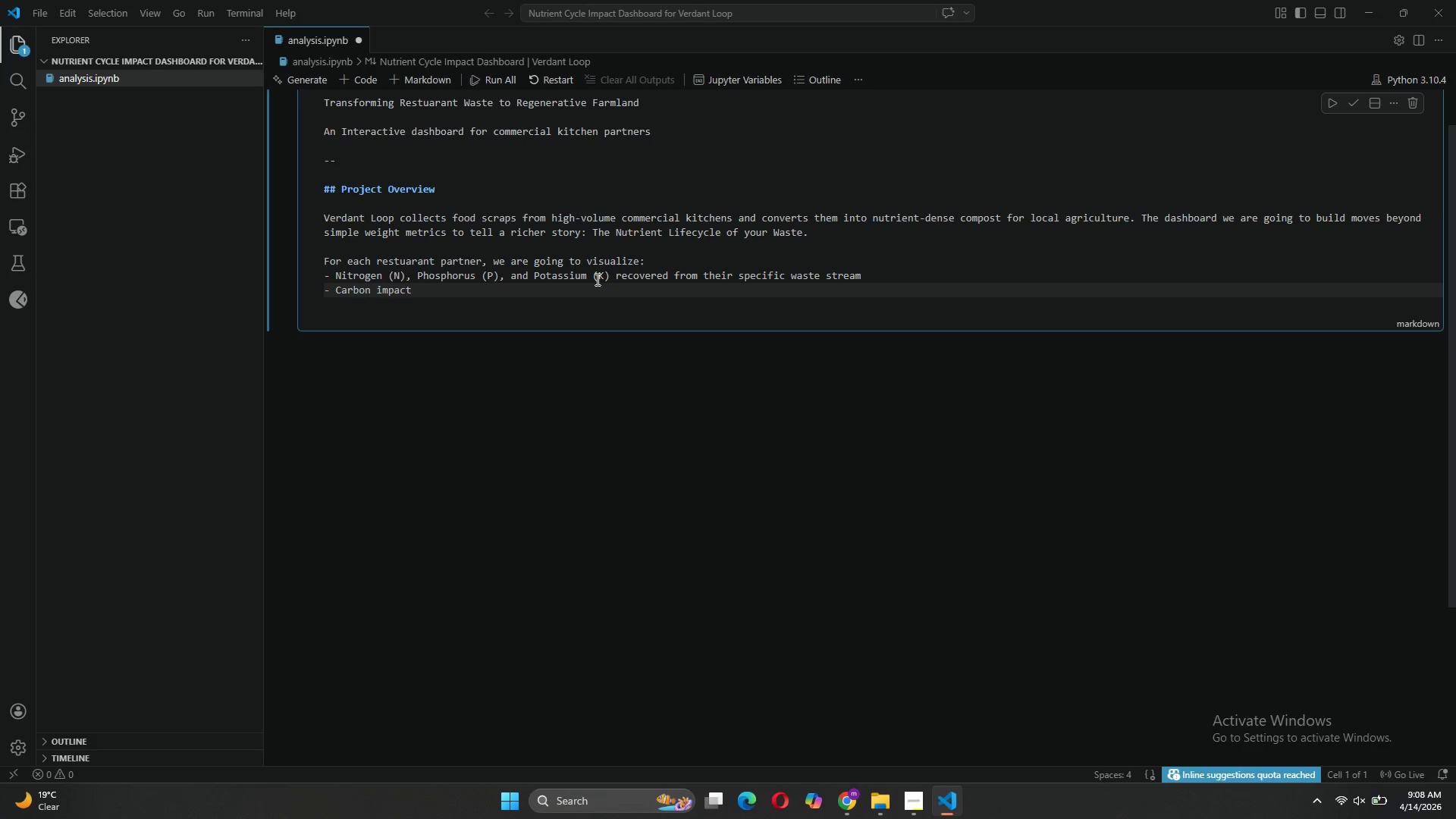 
wait(5.2)
 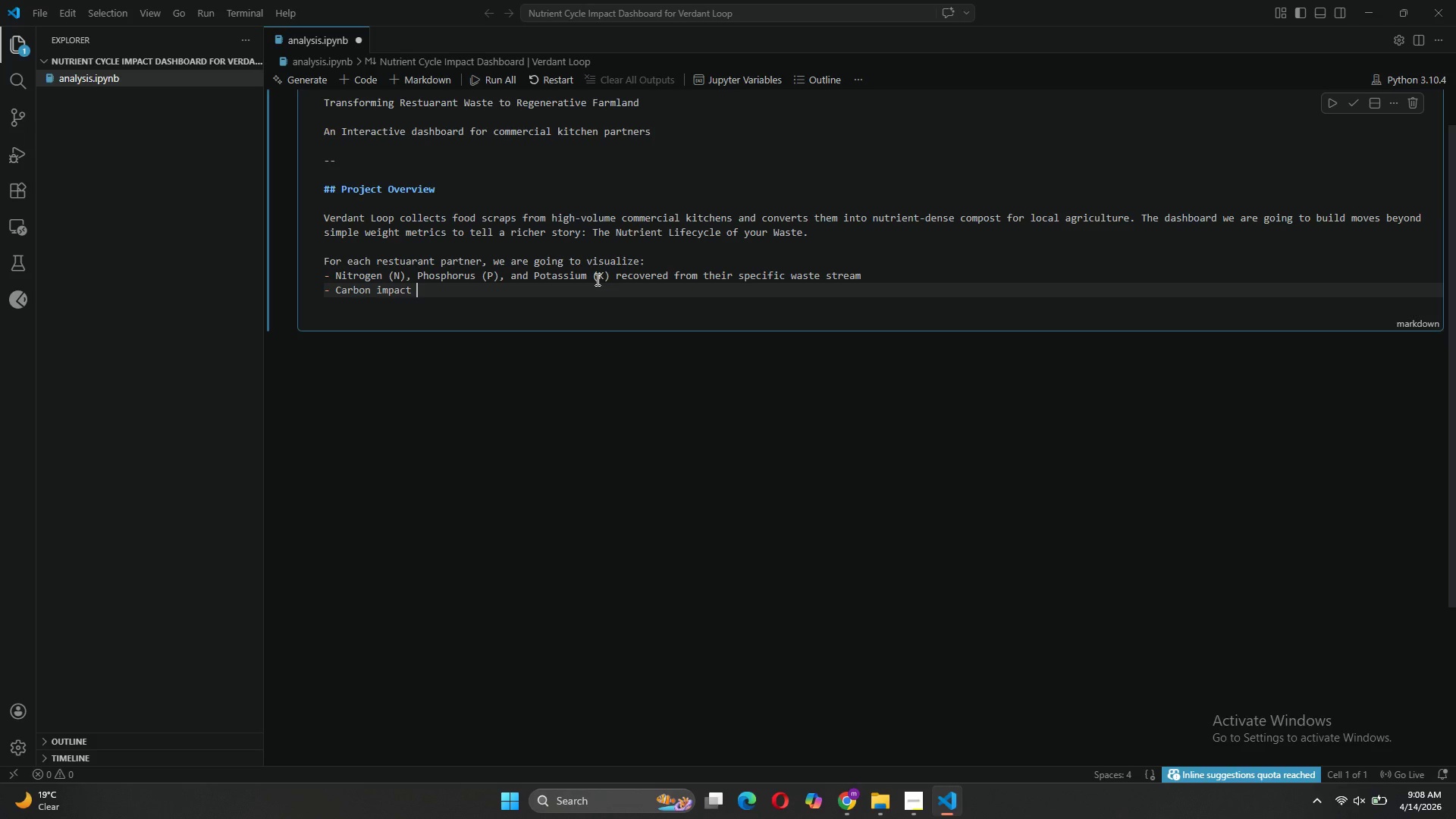 
type((diverted)
 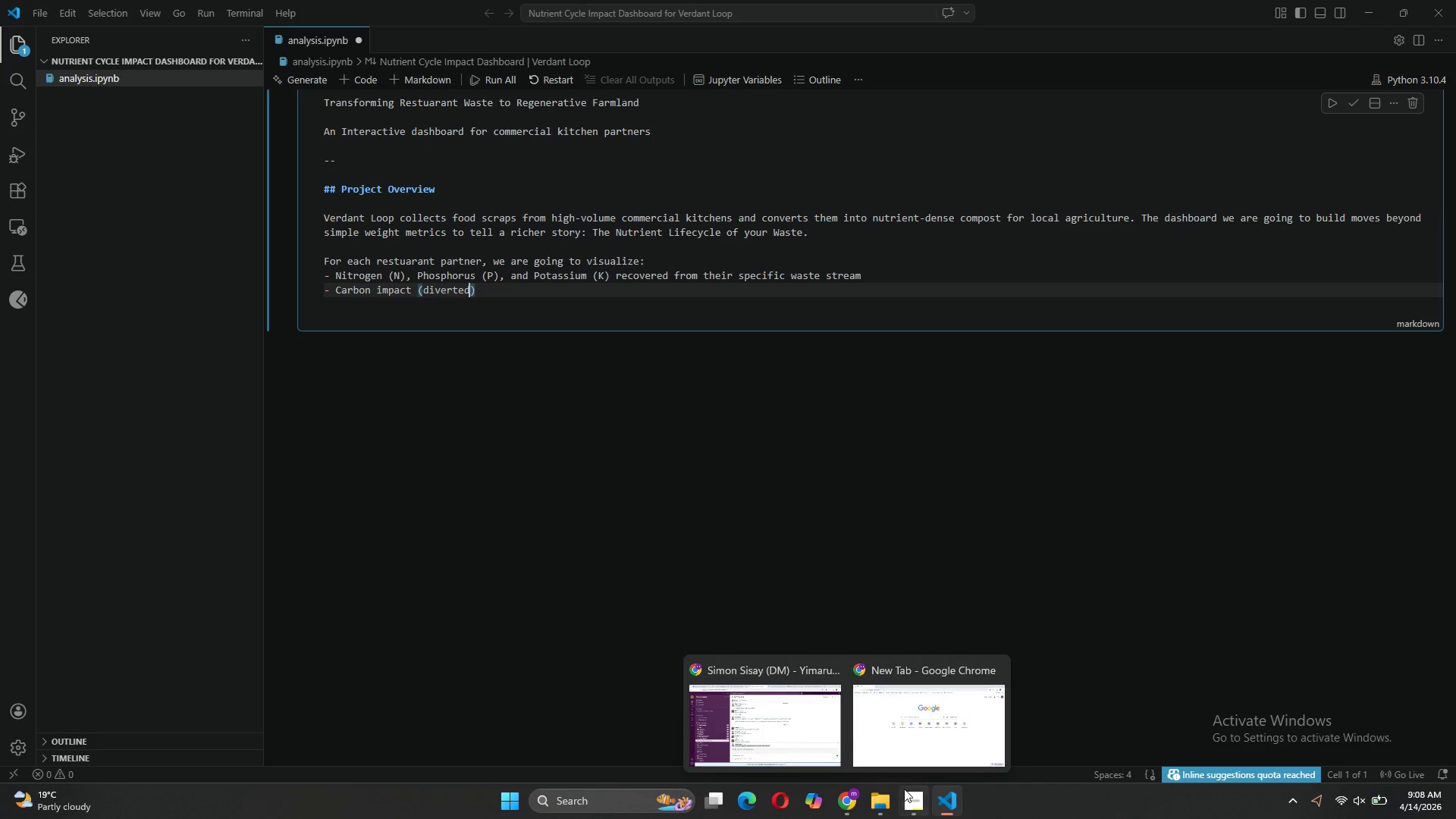 
left_click([909, 741])
 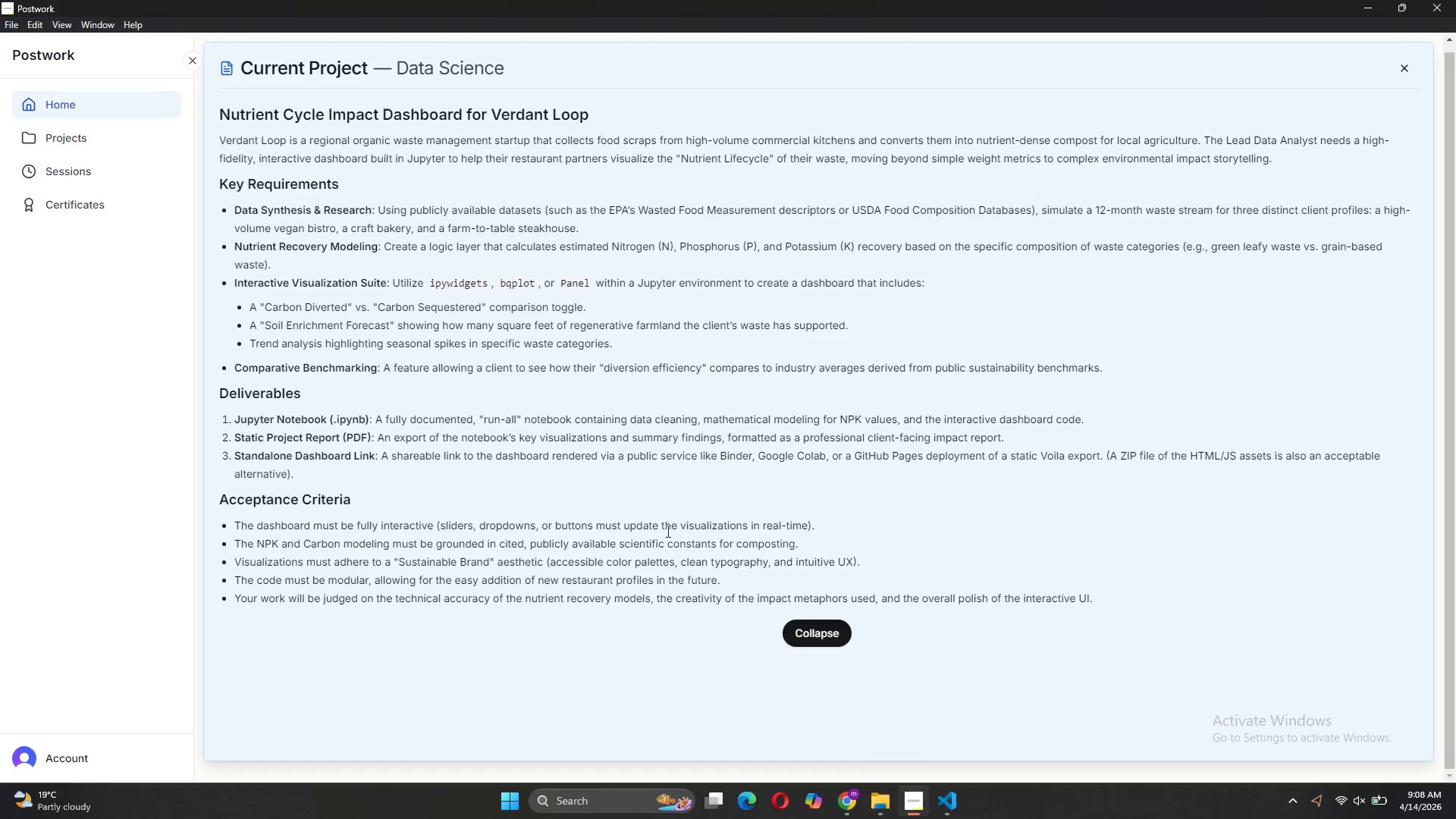 
wait(11.11)
 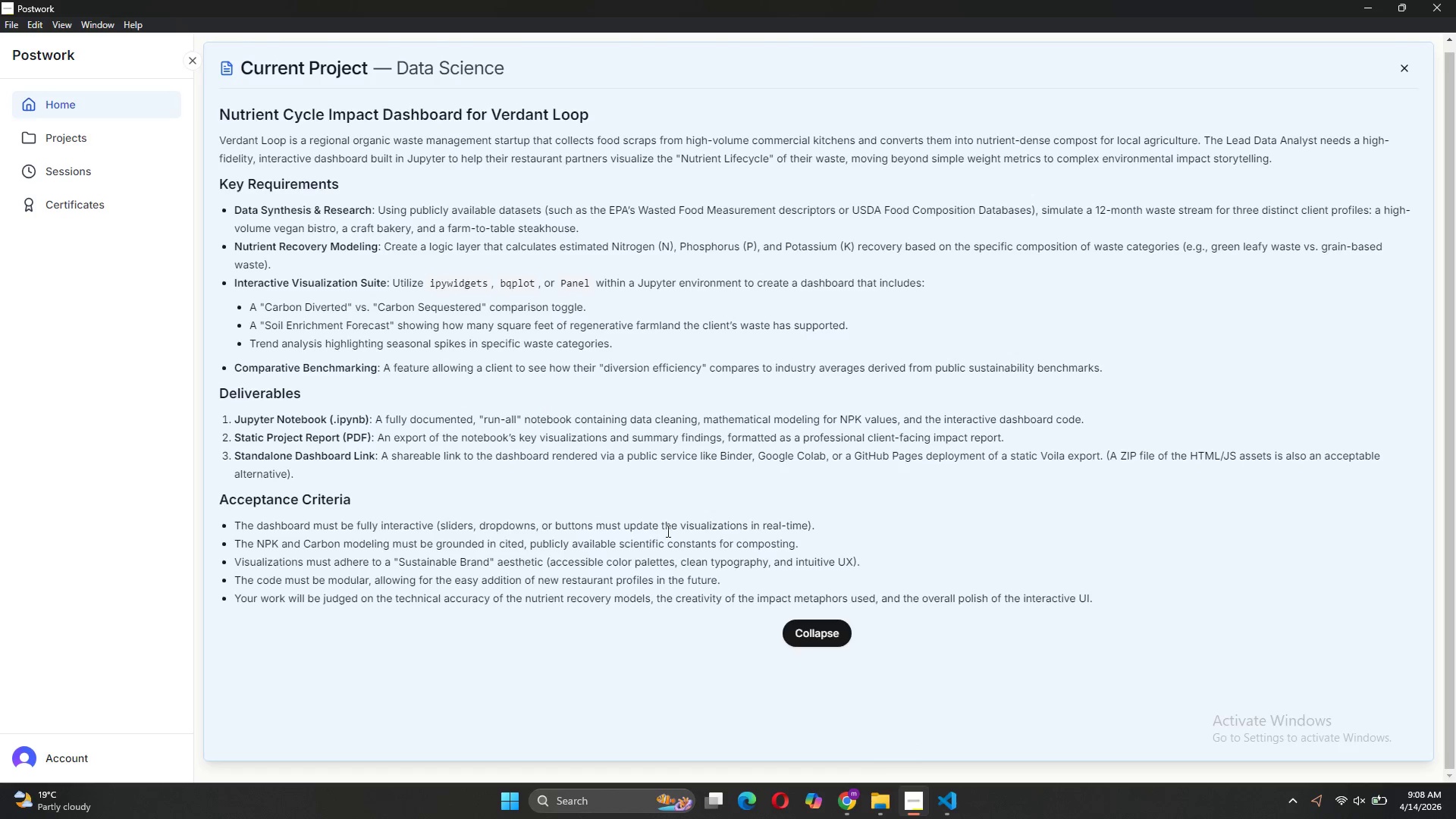 
left_click([959, 770])
 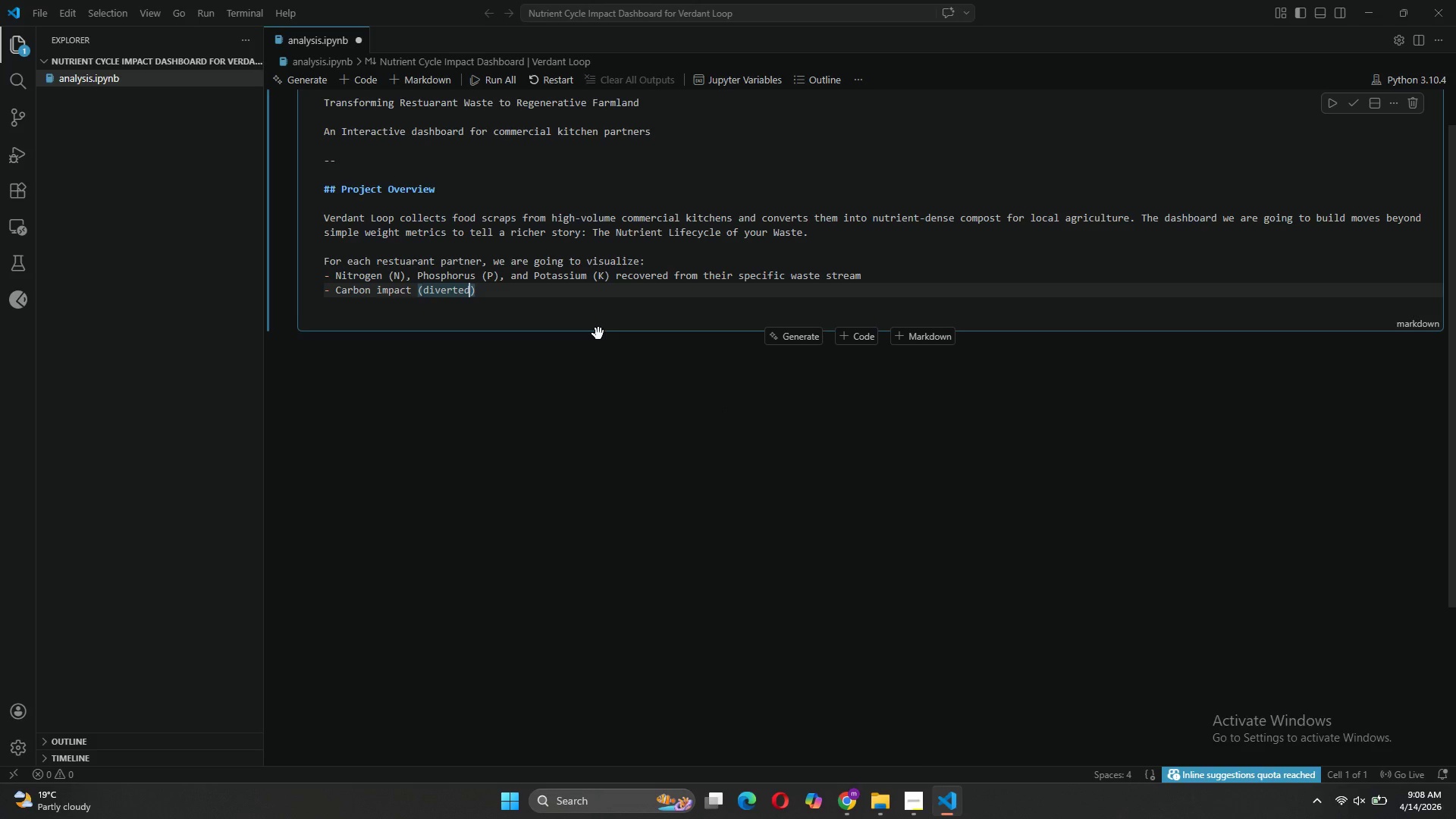 
type( from landfills vs. sequestered)
 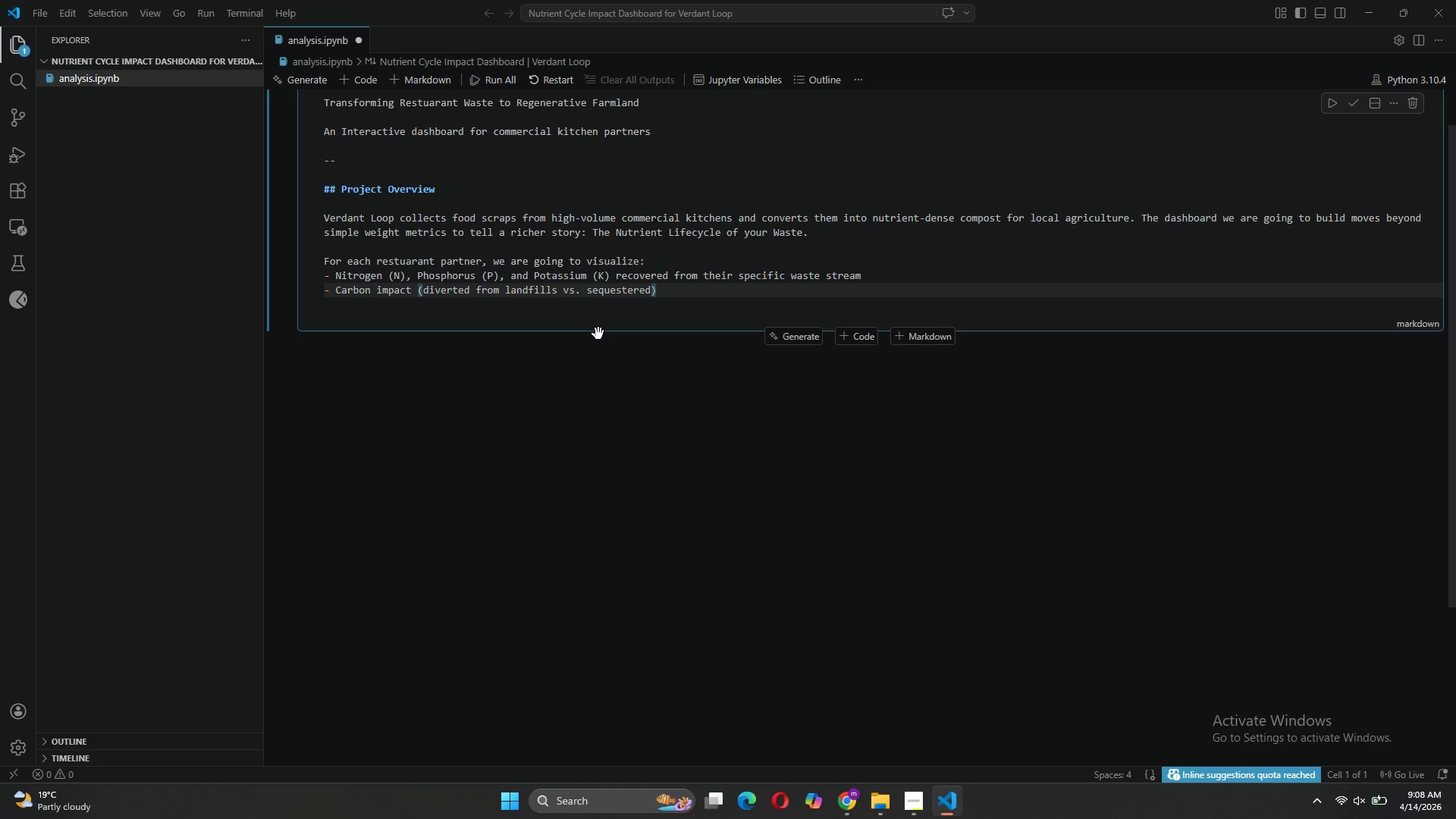 
type( in soil)
 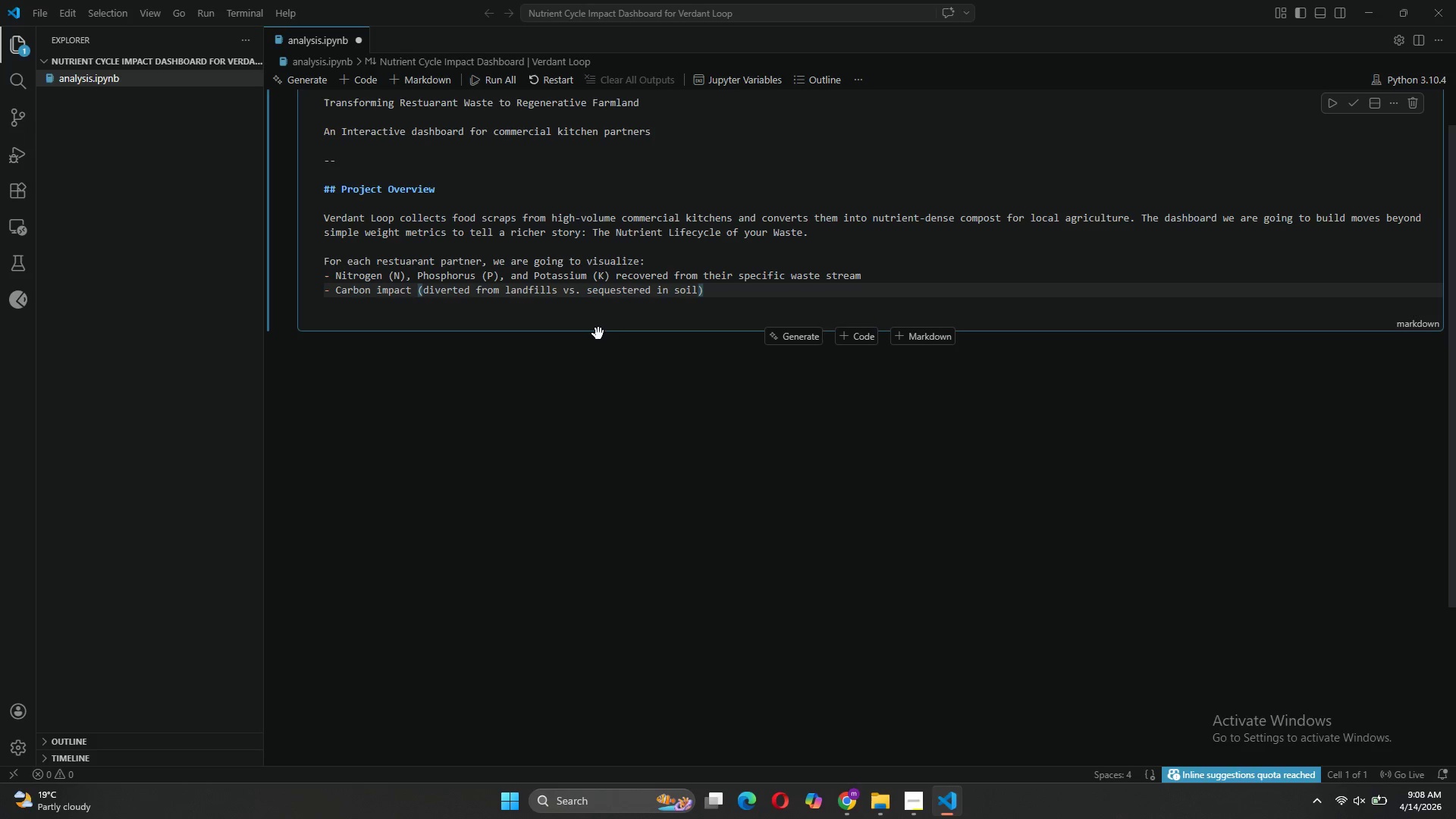 
key(ArrowRight)
 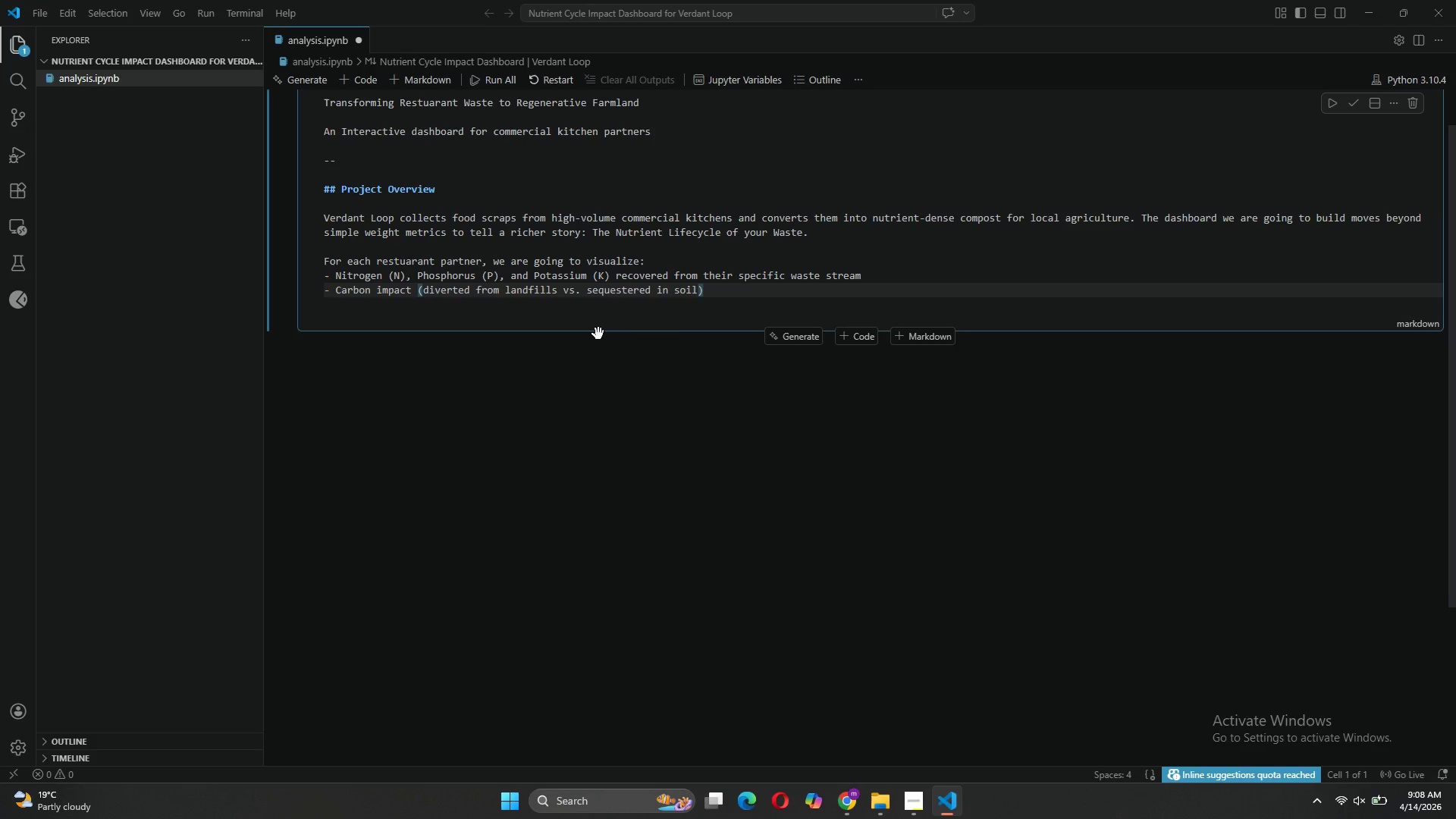 
key(Enter)
 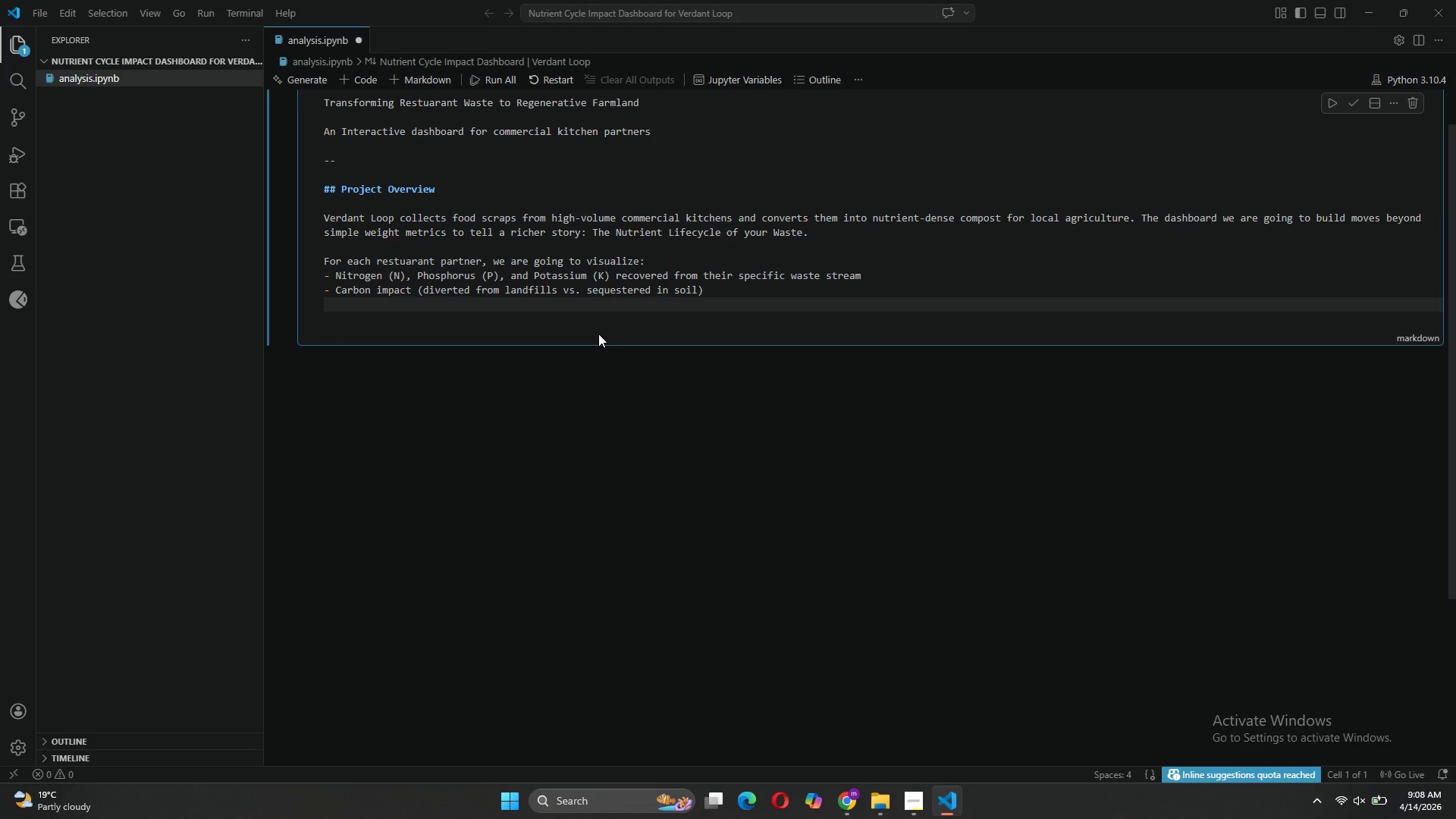 
type(- Soil enrichment (square feet of regenerative farmland supported))
 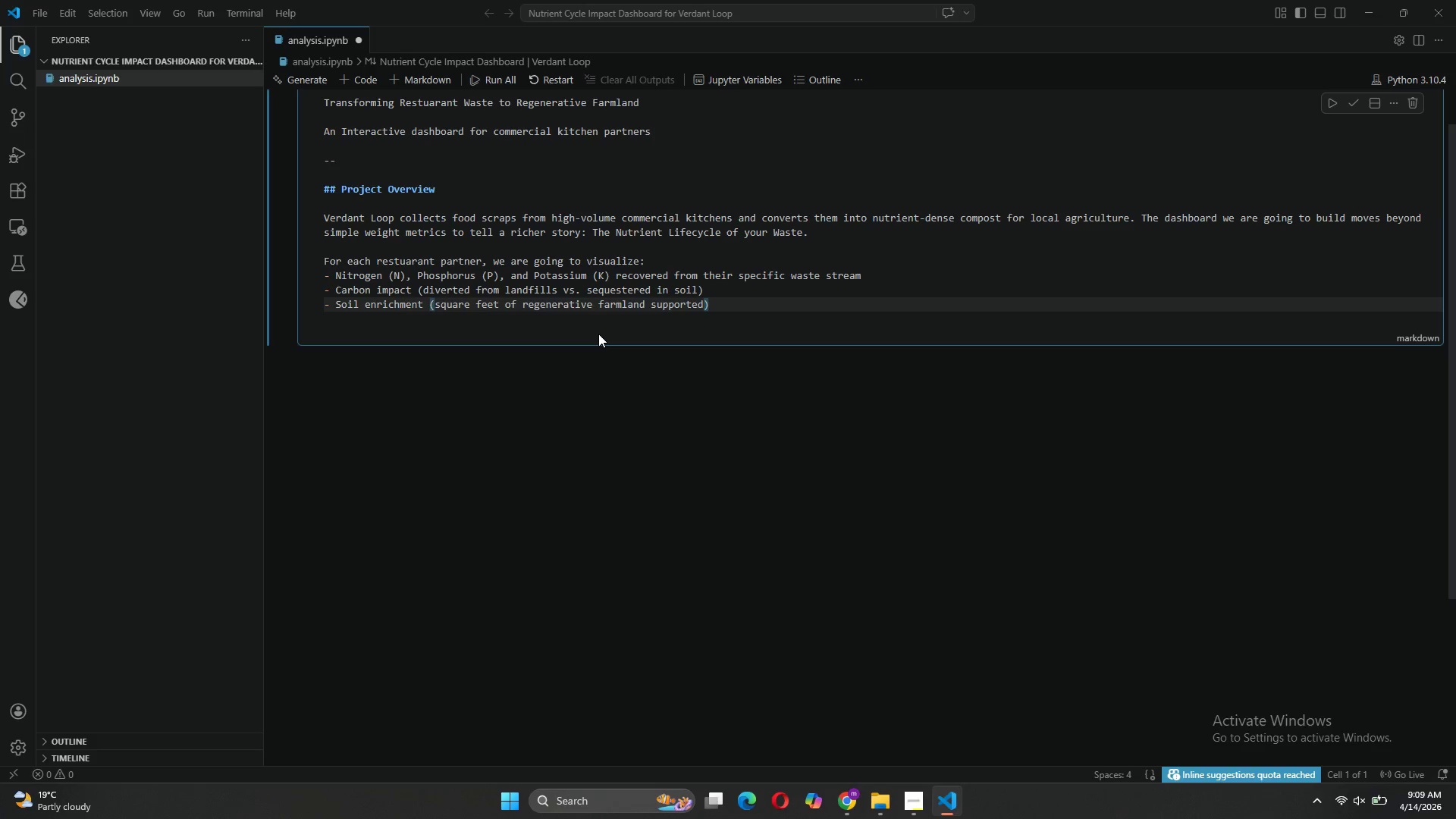 
key(Enter)
 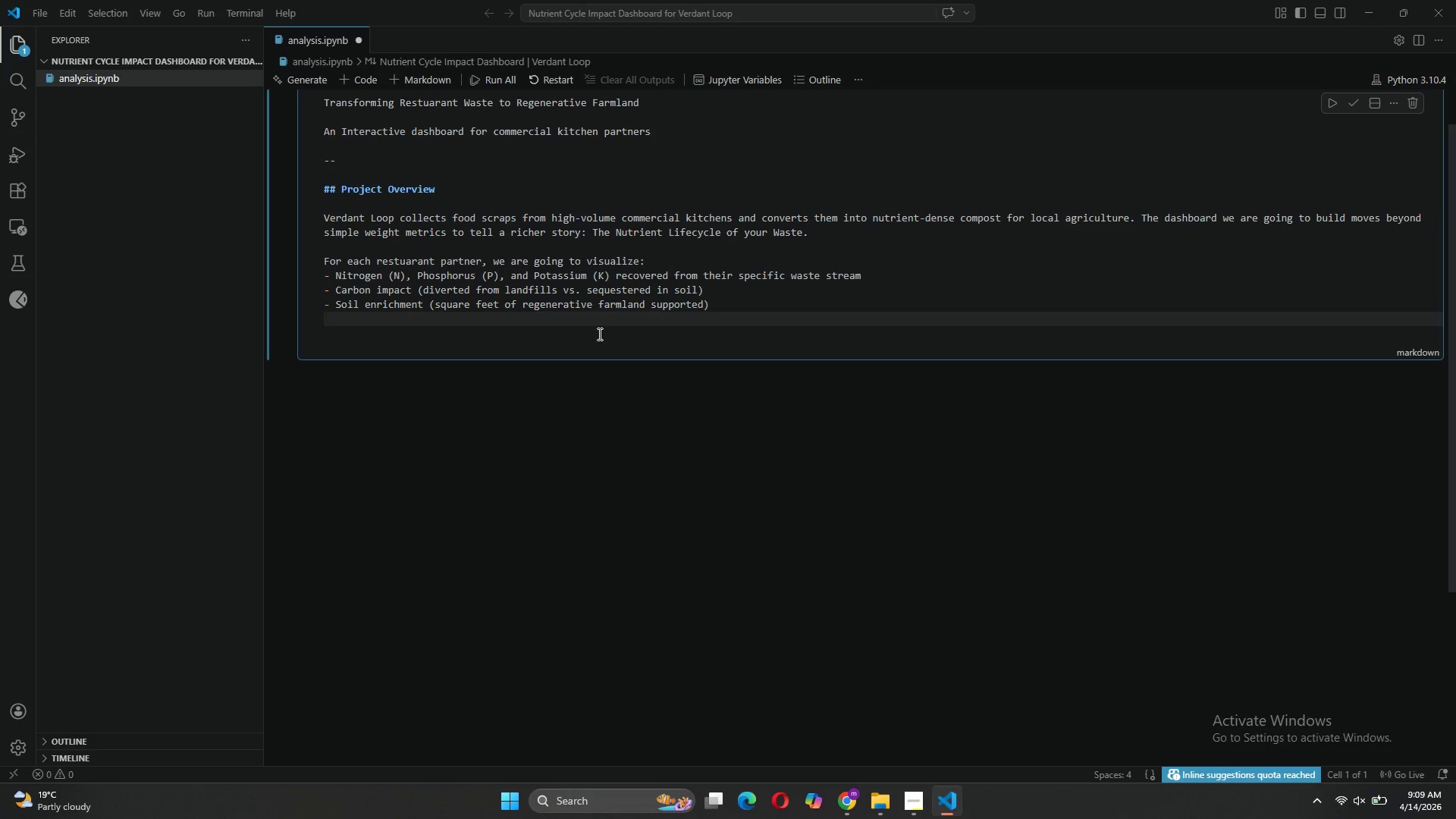 
type(- Seasonal trends to optimize collection schedules)
 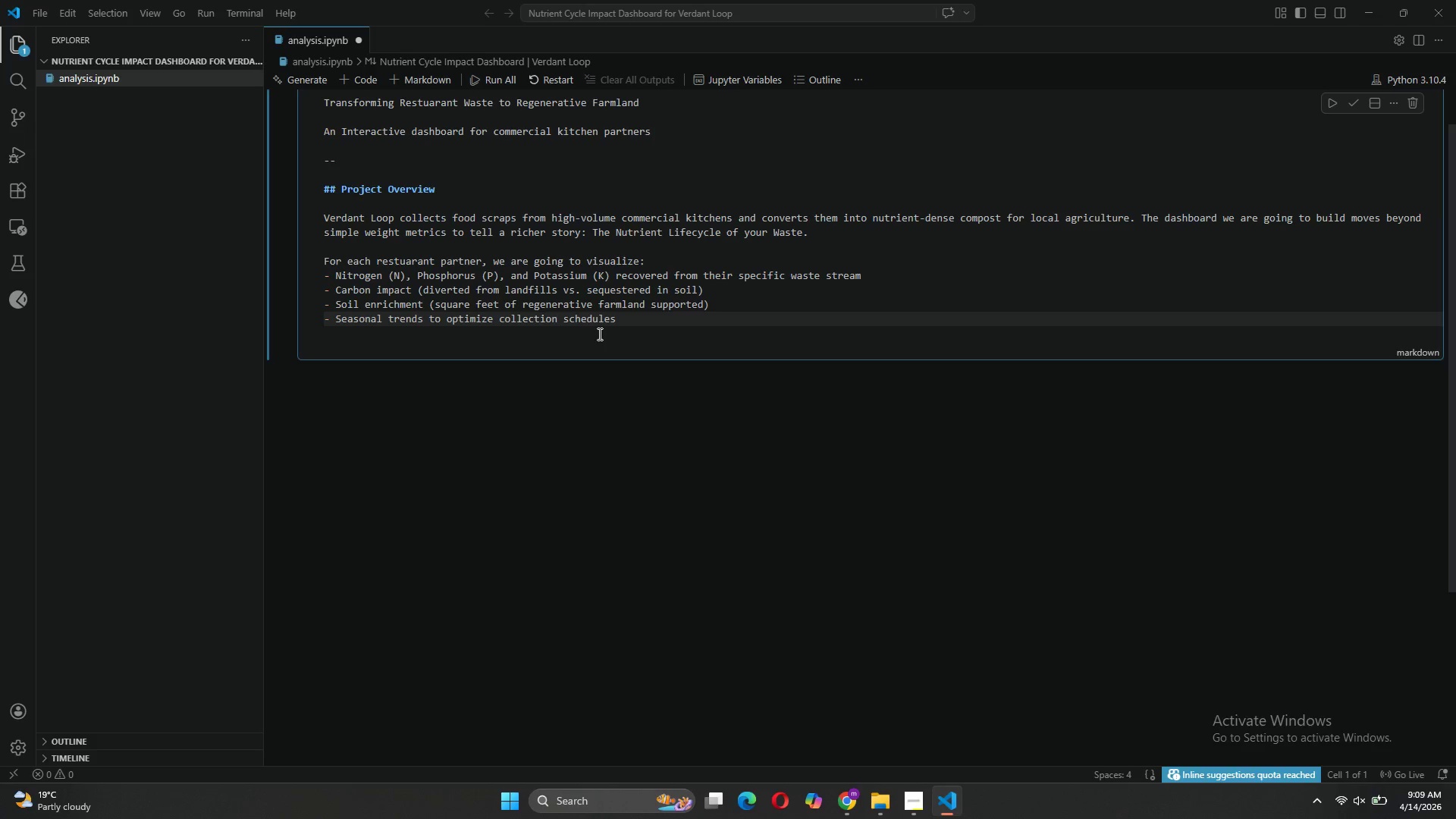 
key(Enter)
 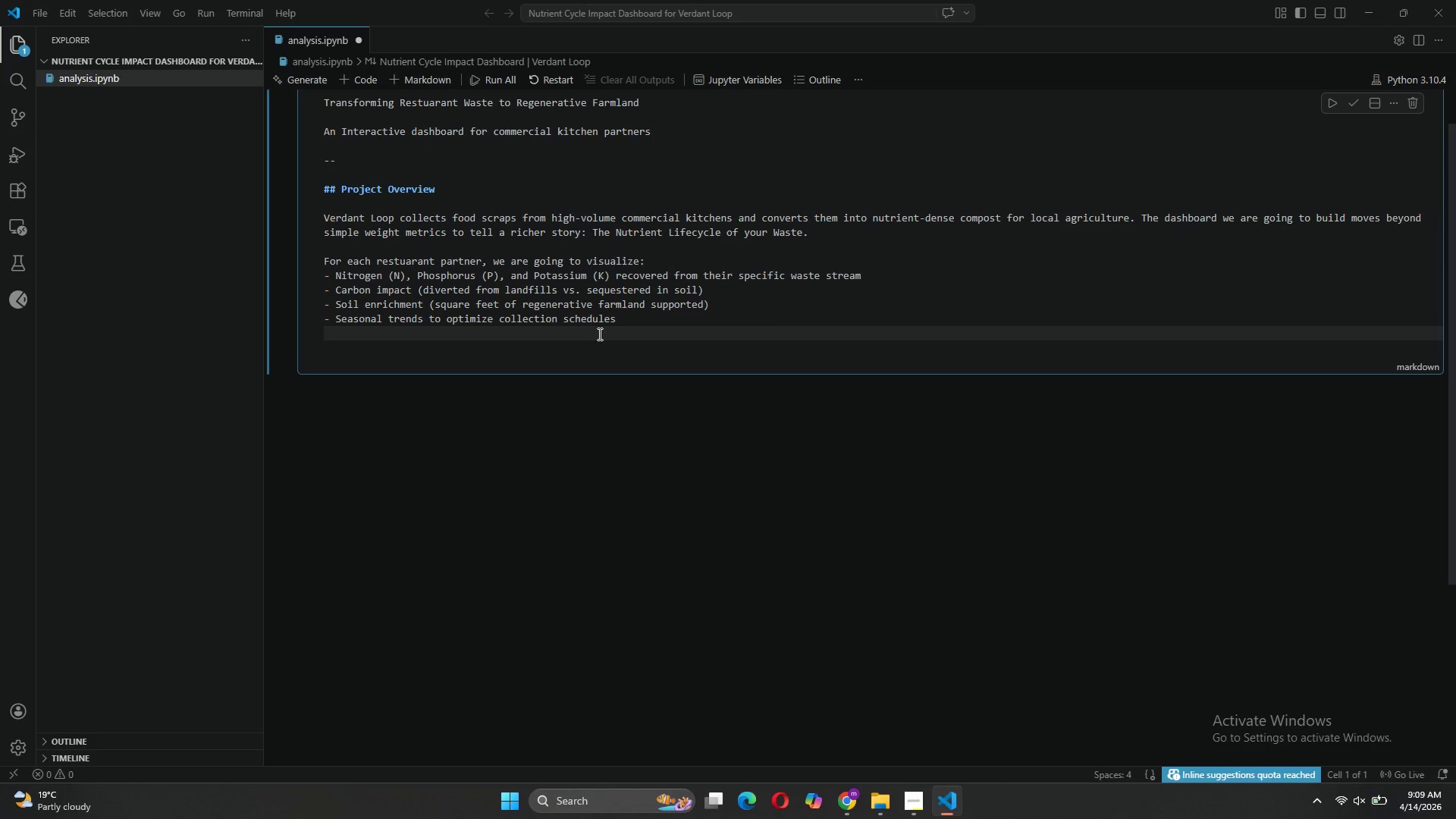 
type(- Benchmarking against industry averages)
 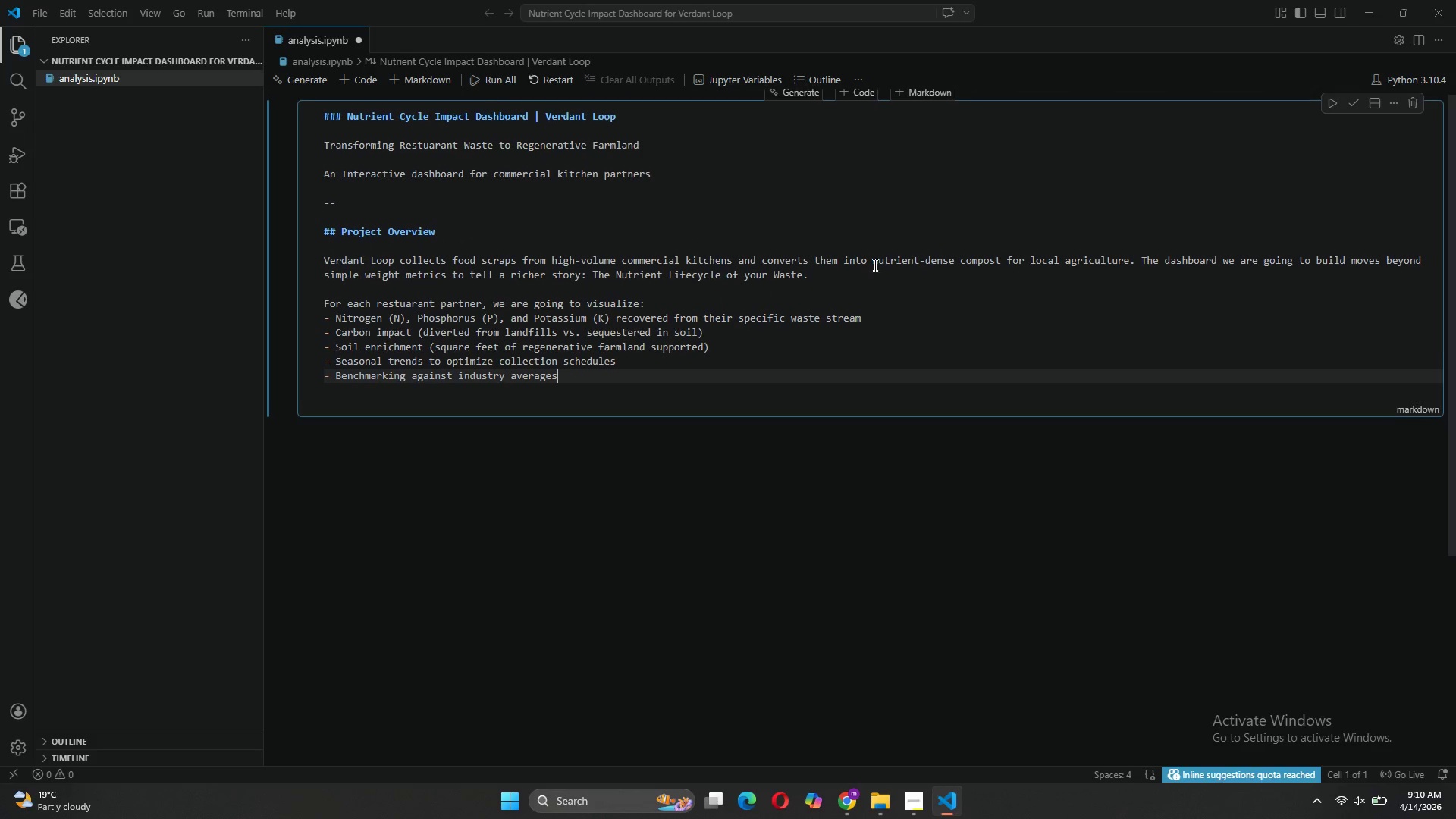 
wait(7.14)
 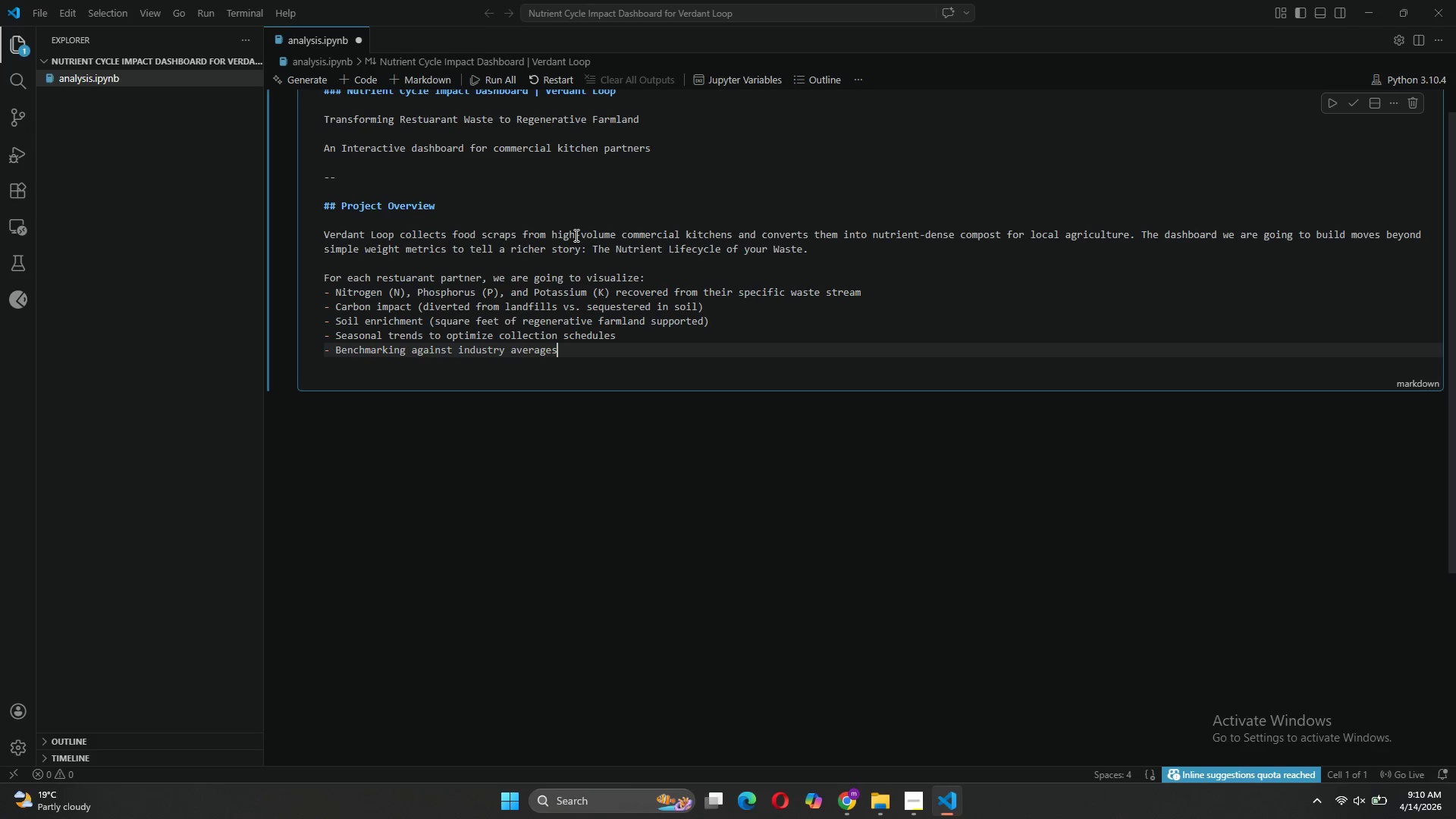 
left_click([1351, 105])
 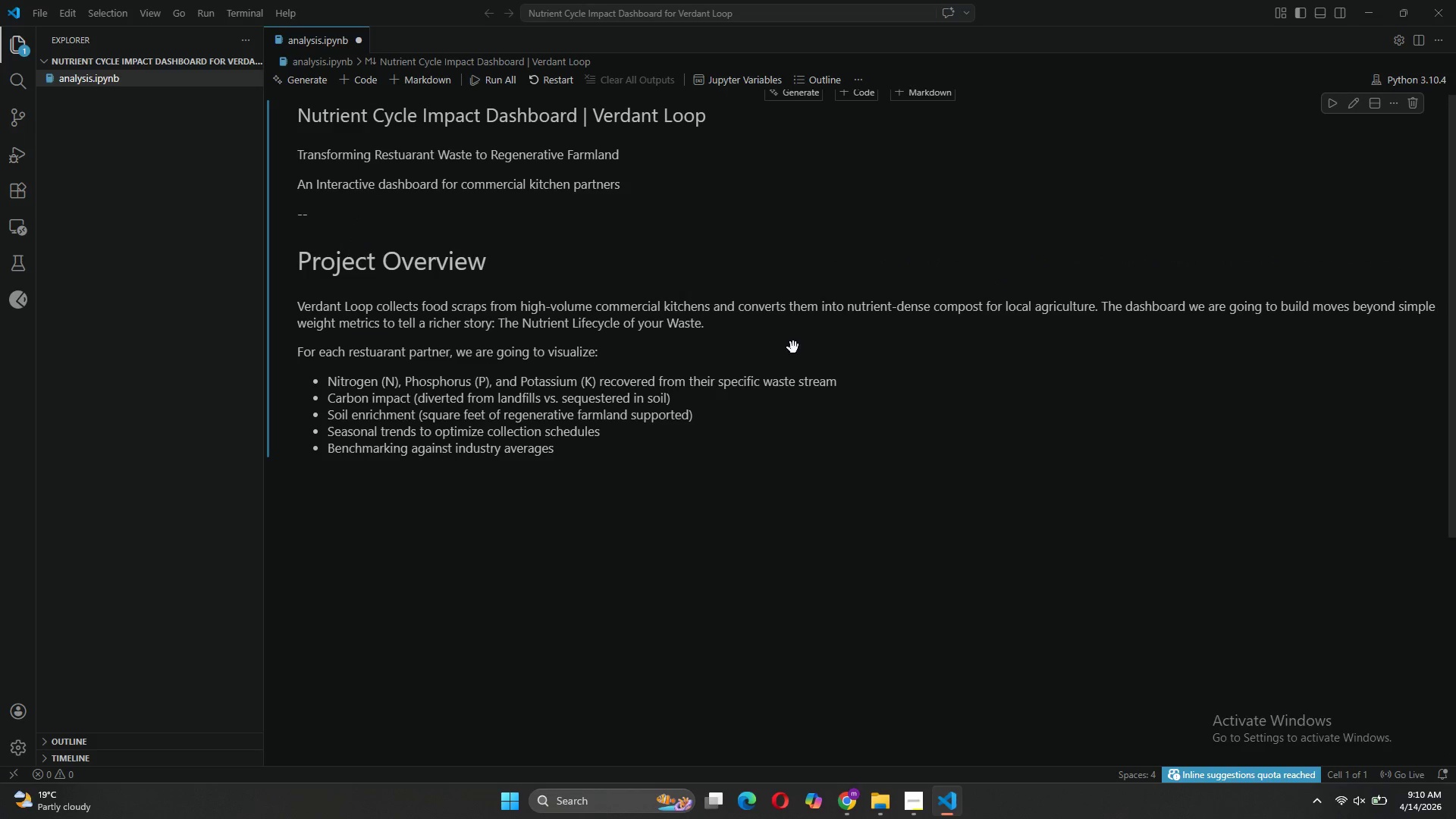 
wait(5.3)
 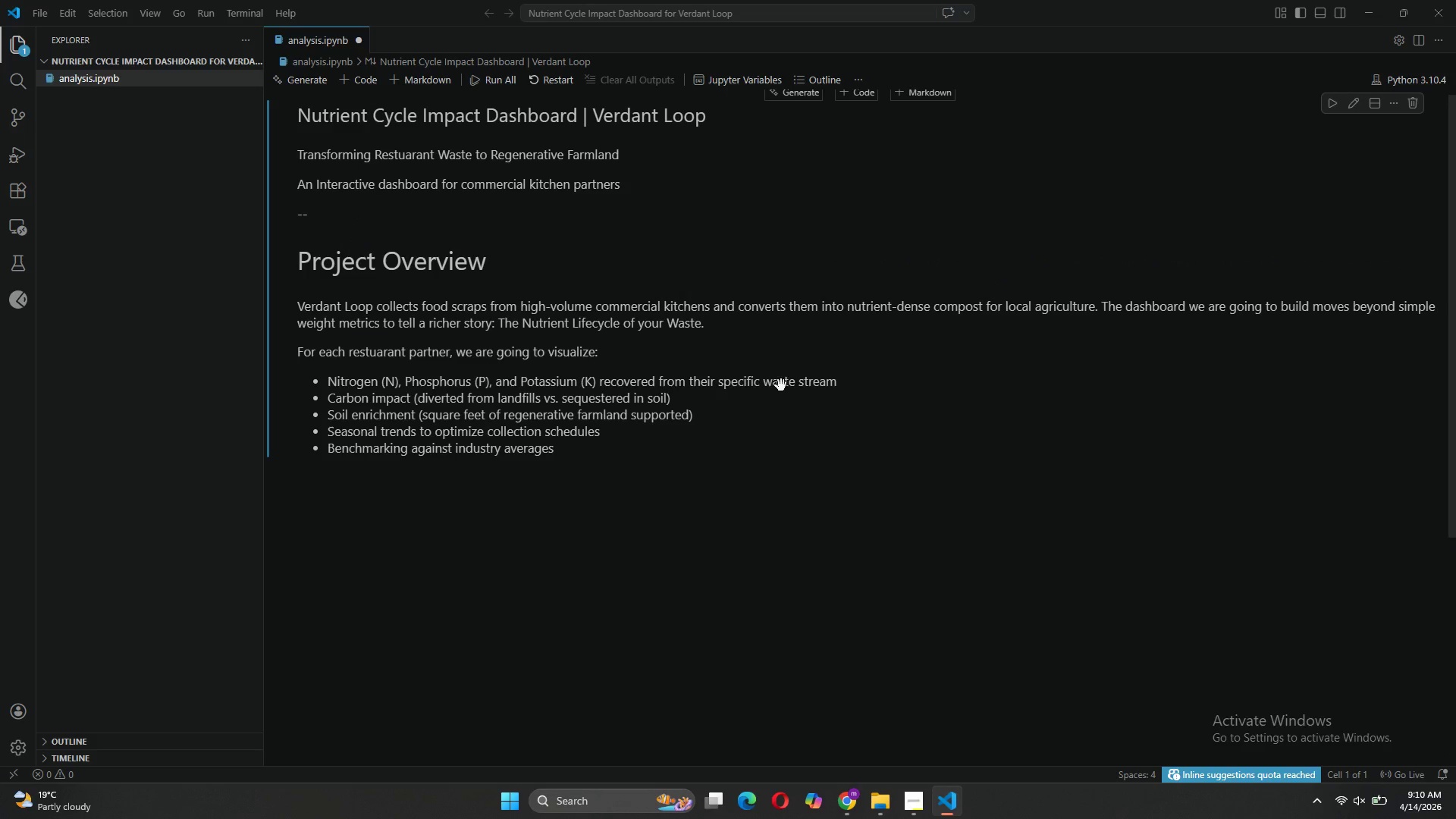 
left_click([1355, 113])
 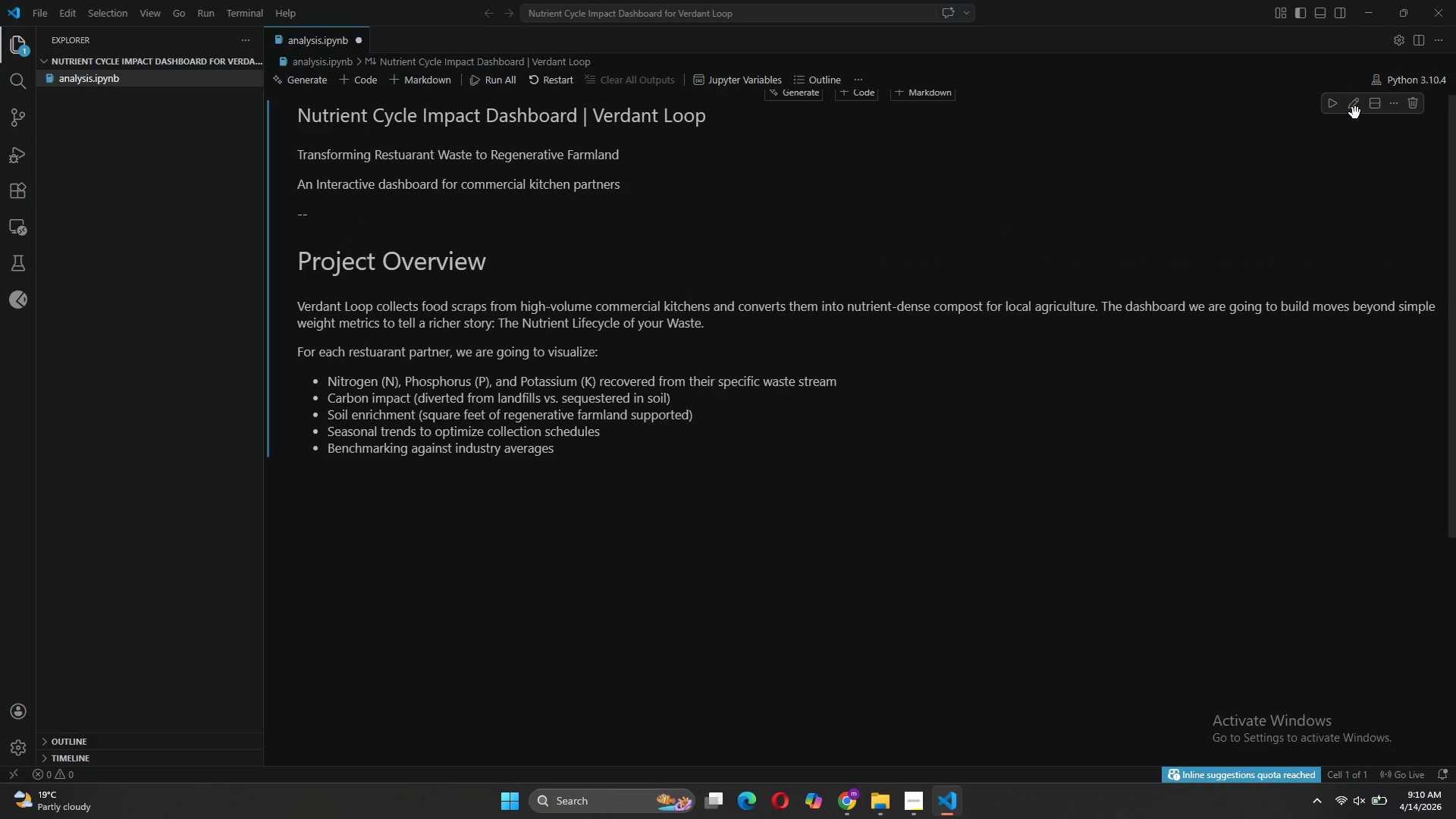 
left_click([1355, 107])
 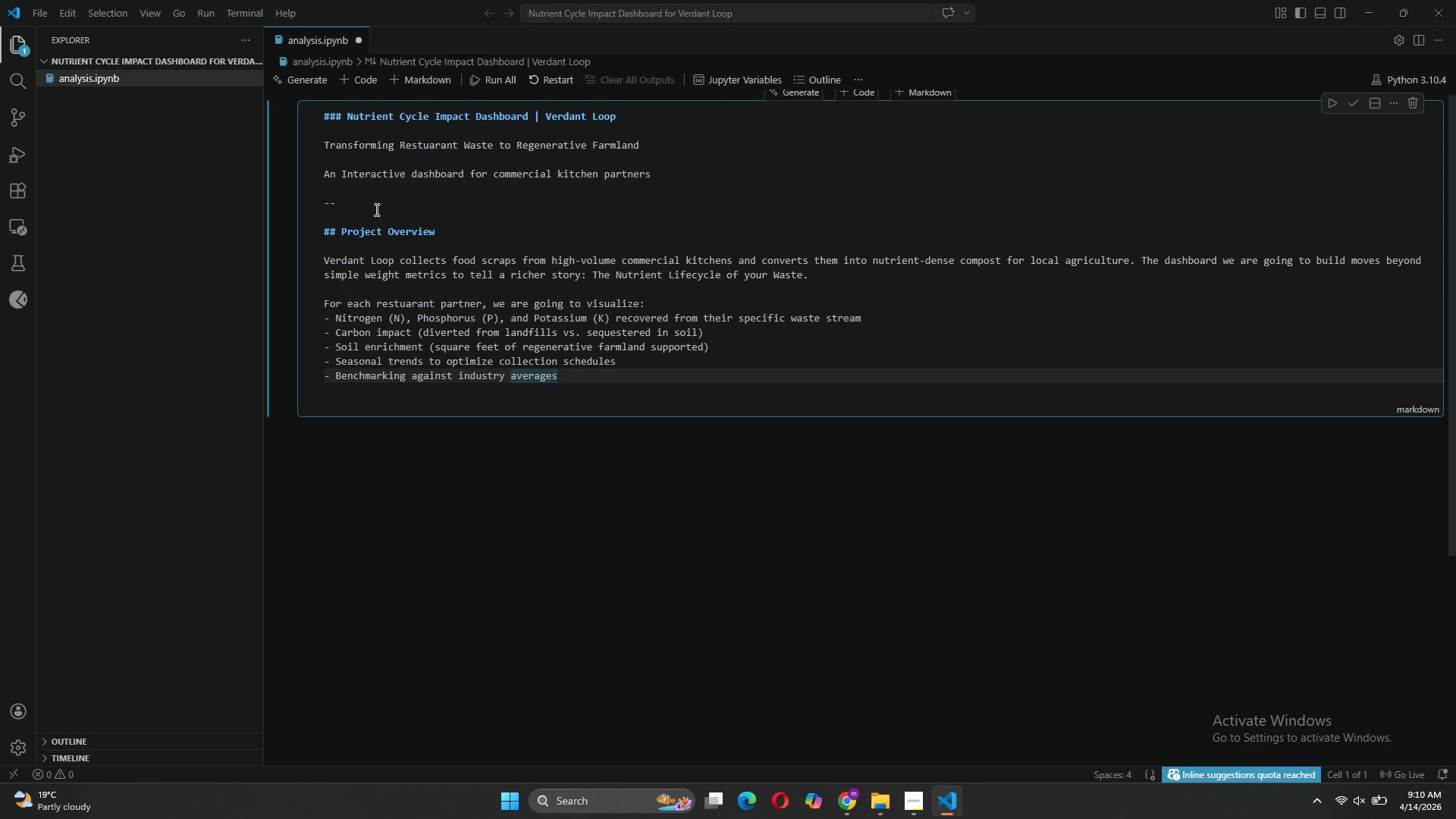 
left_click([351, 203])
 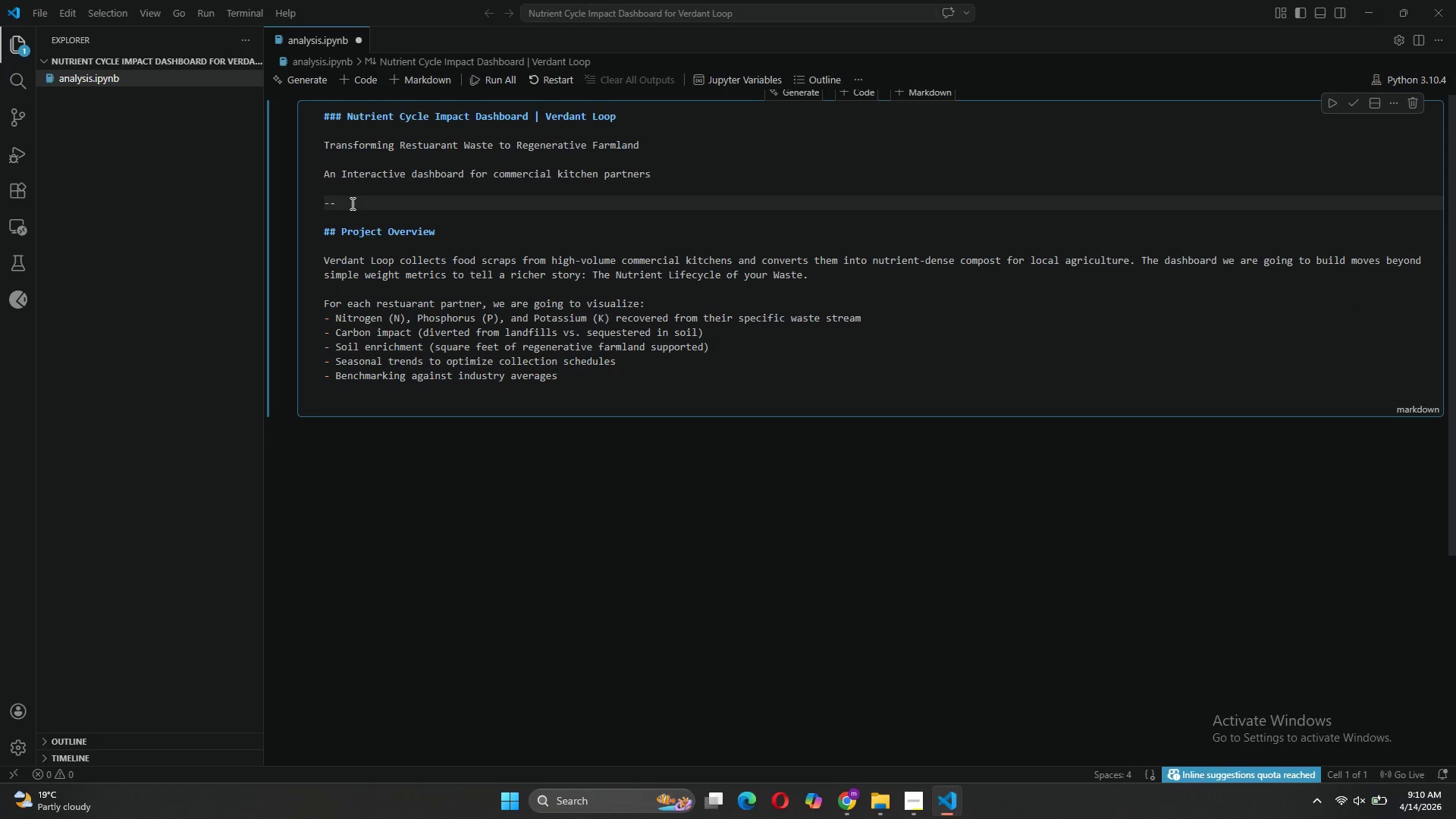 
key(Minus)
 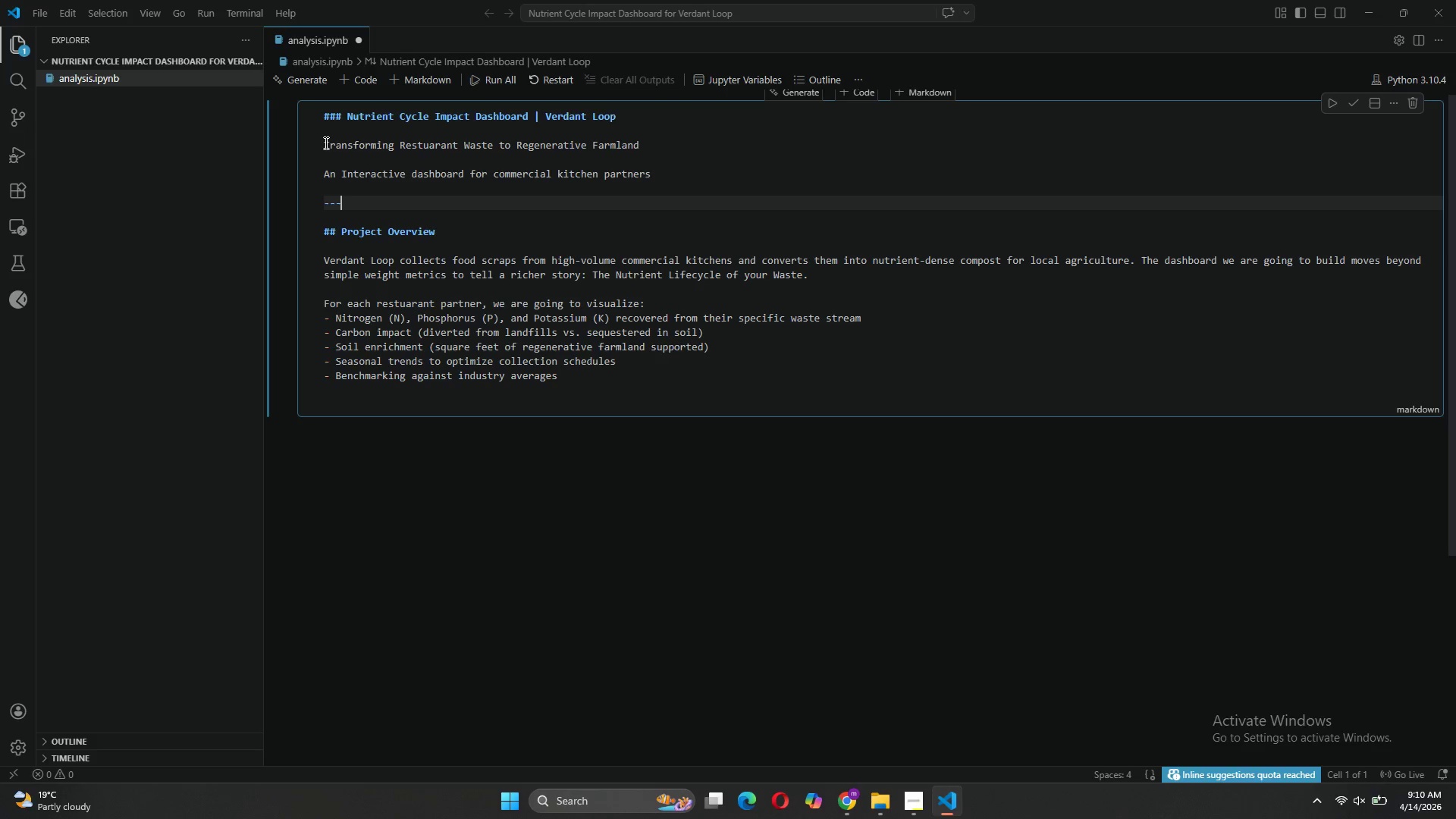 
left_click([325, 142])
 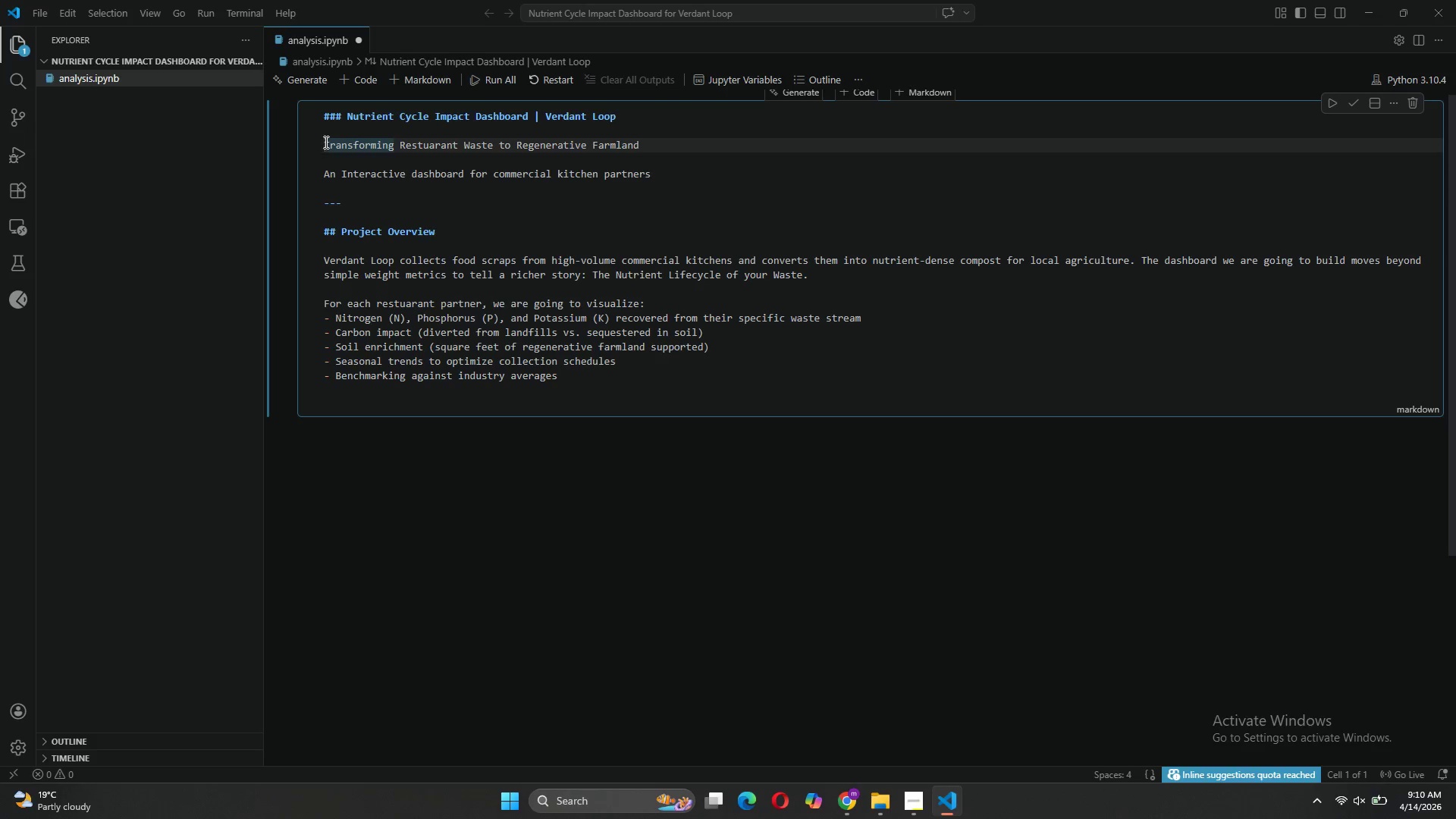 
type(##)
 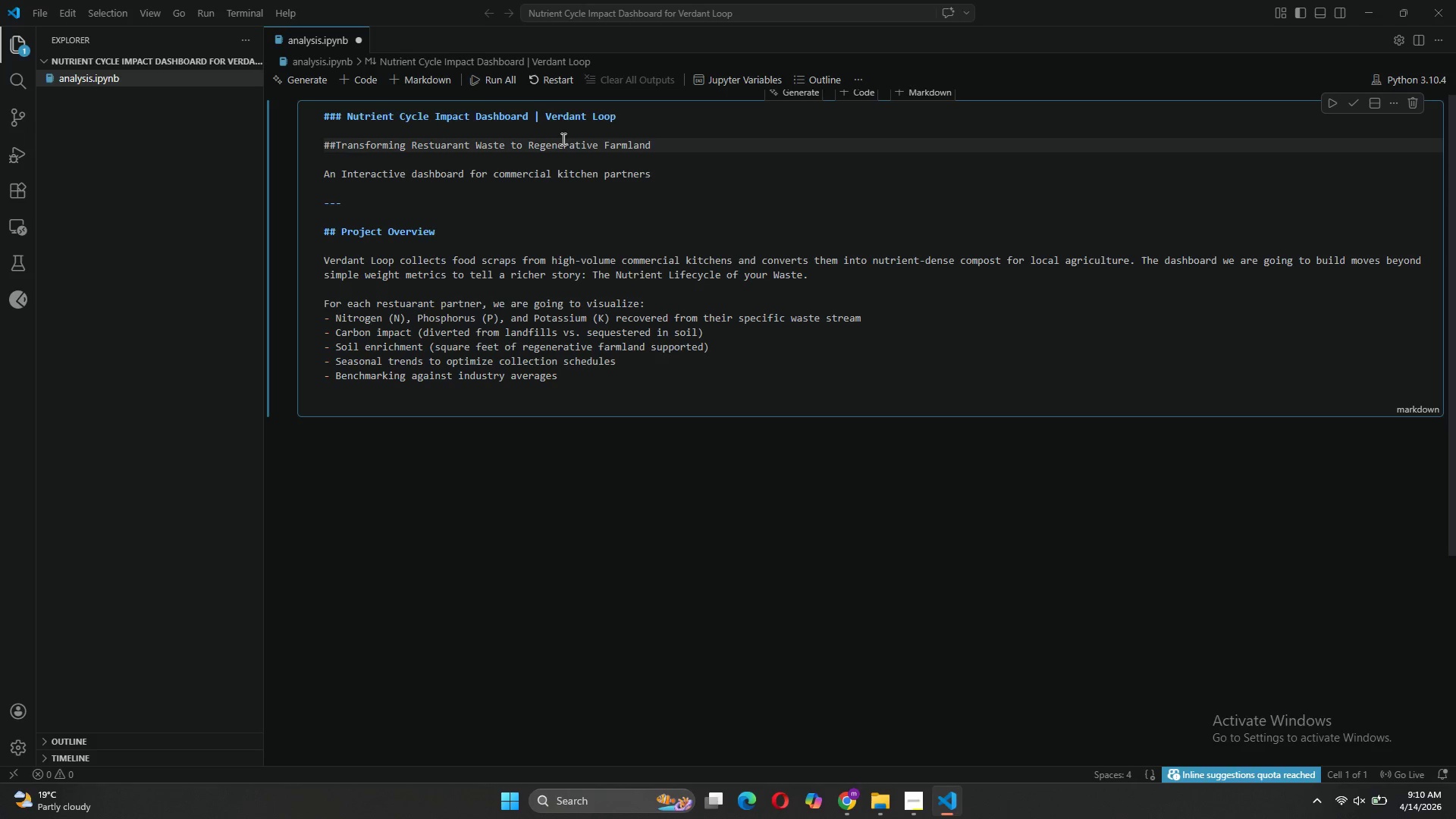 
key(Space)
 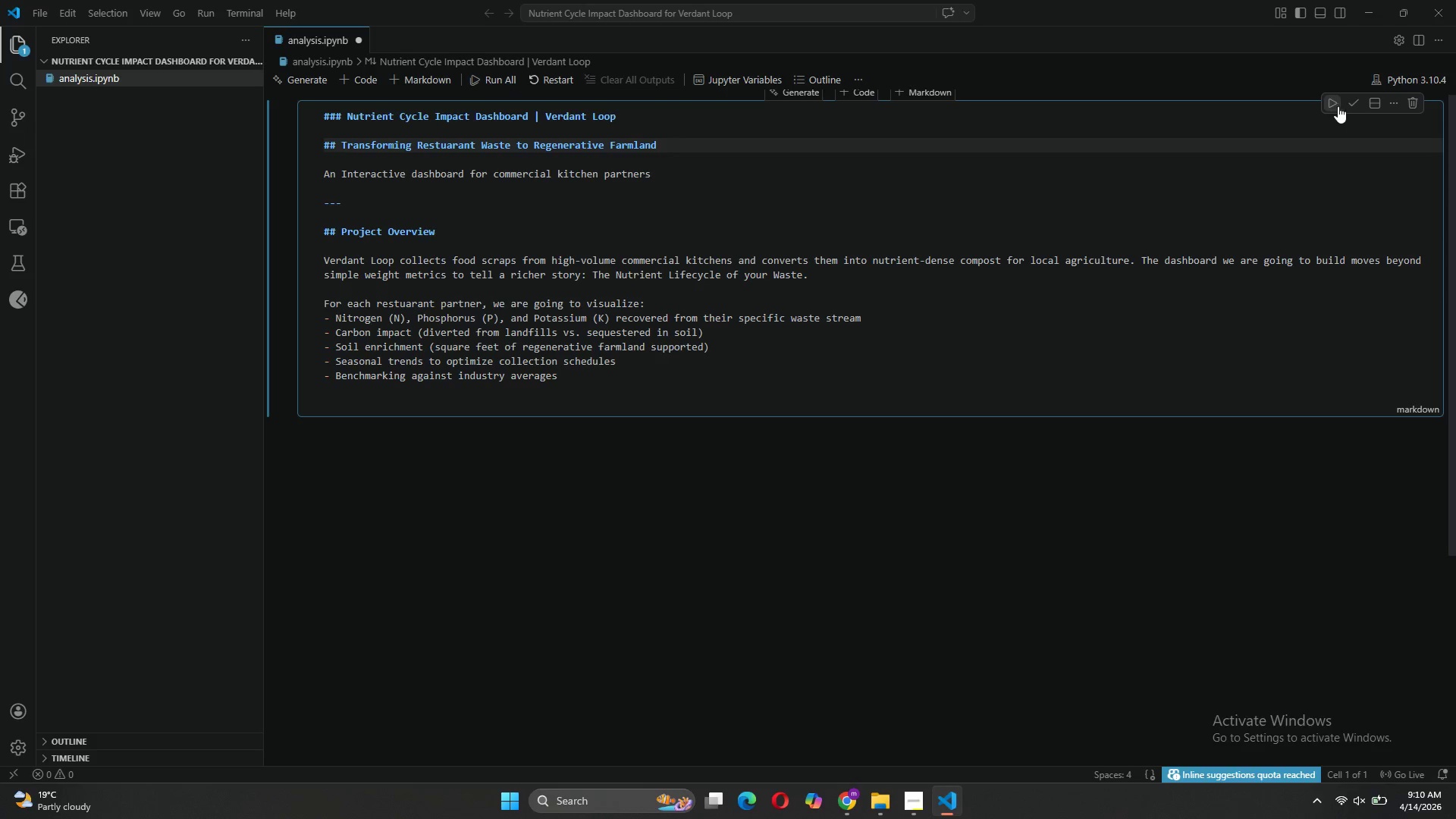 
left_click([1351, 104])
 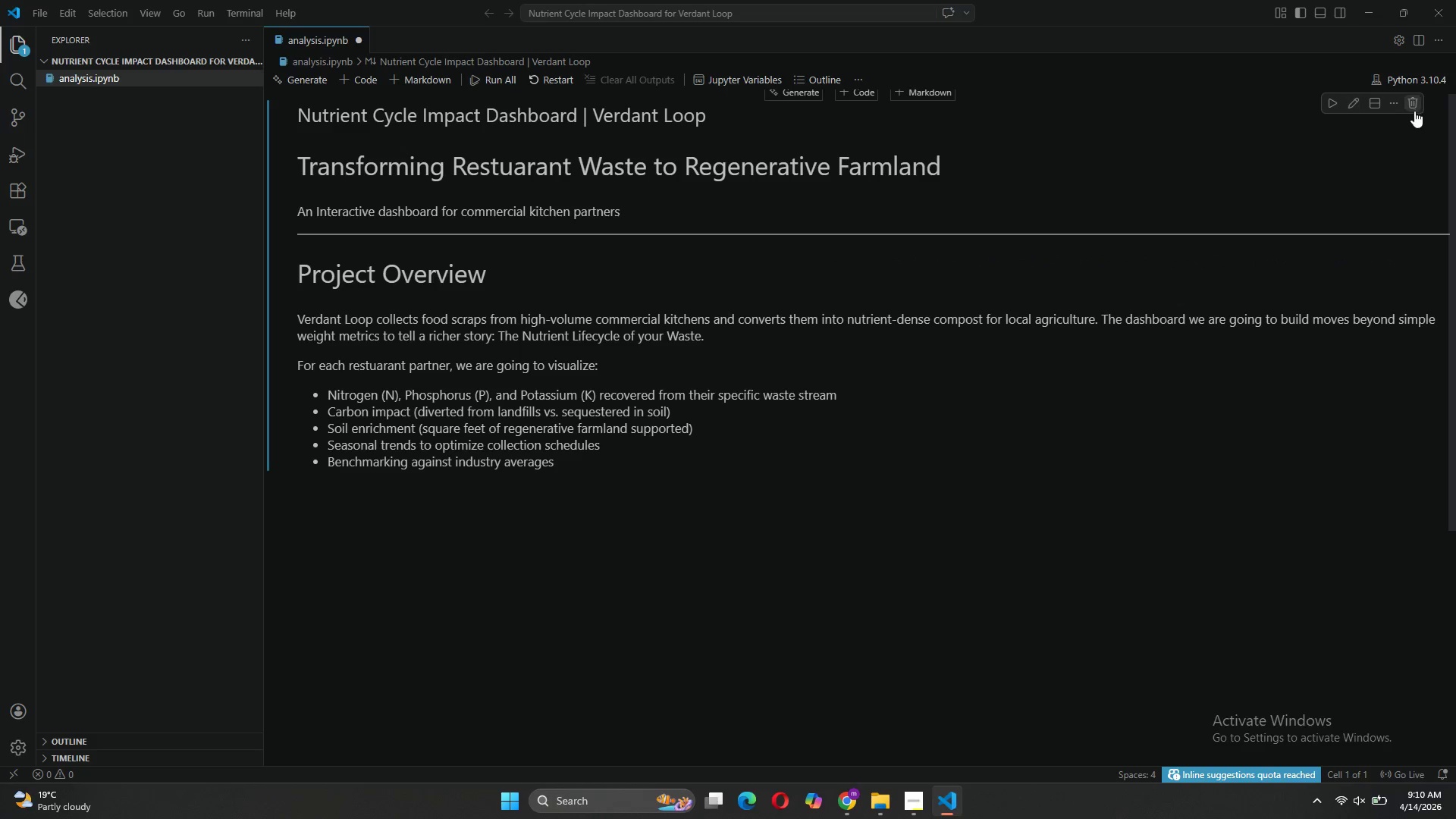 
left_click([1356, 102])
 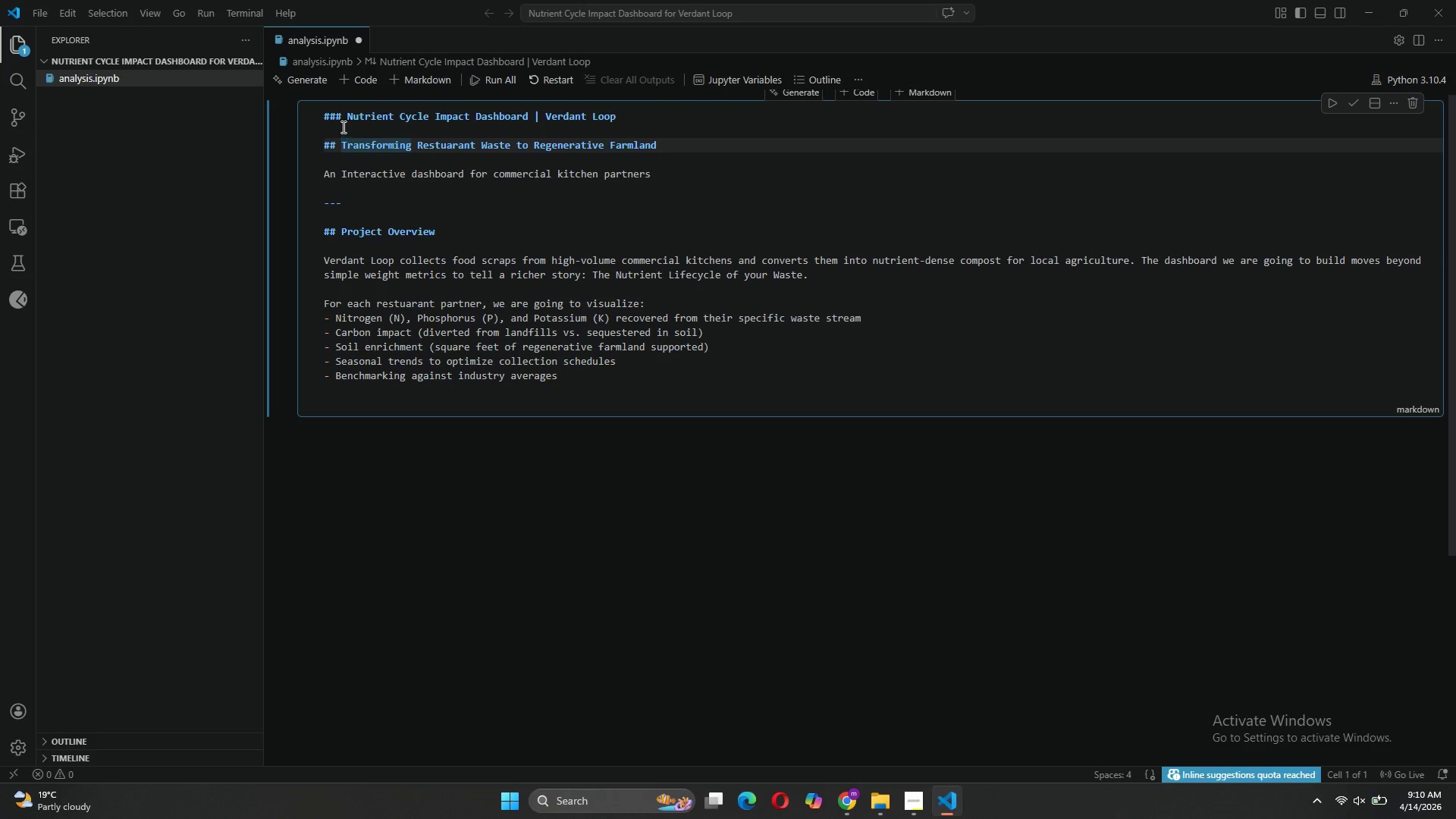 
left_click([347, 114])
 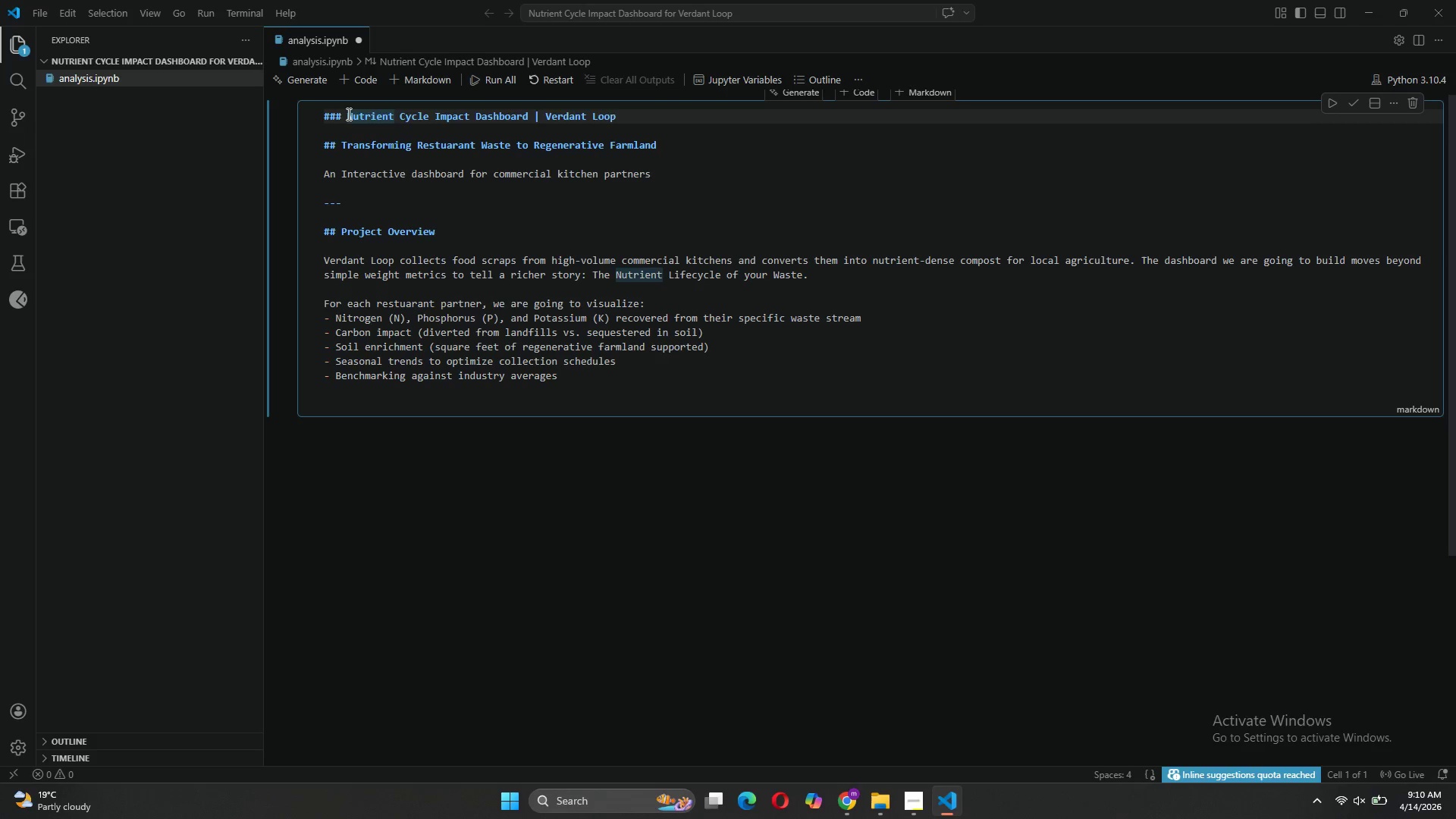 
key(Backspace)
 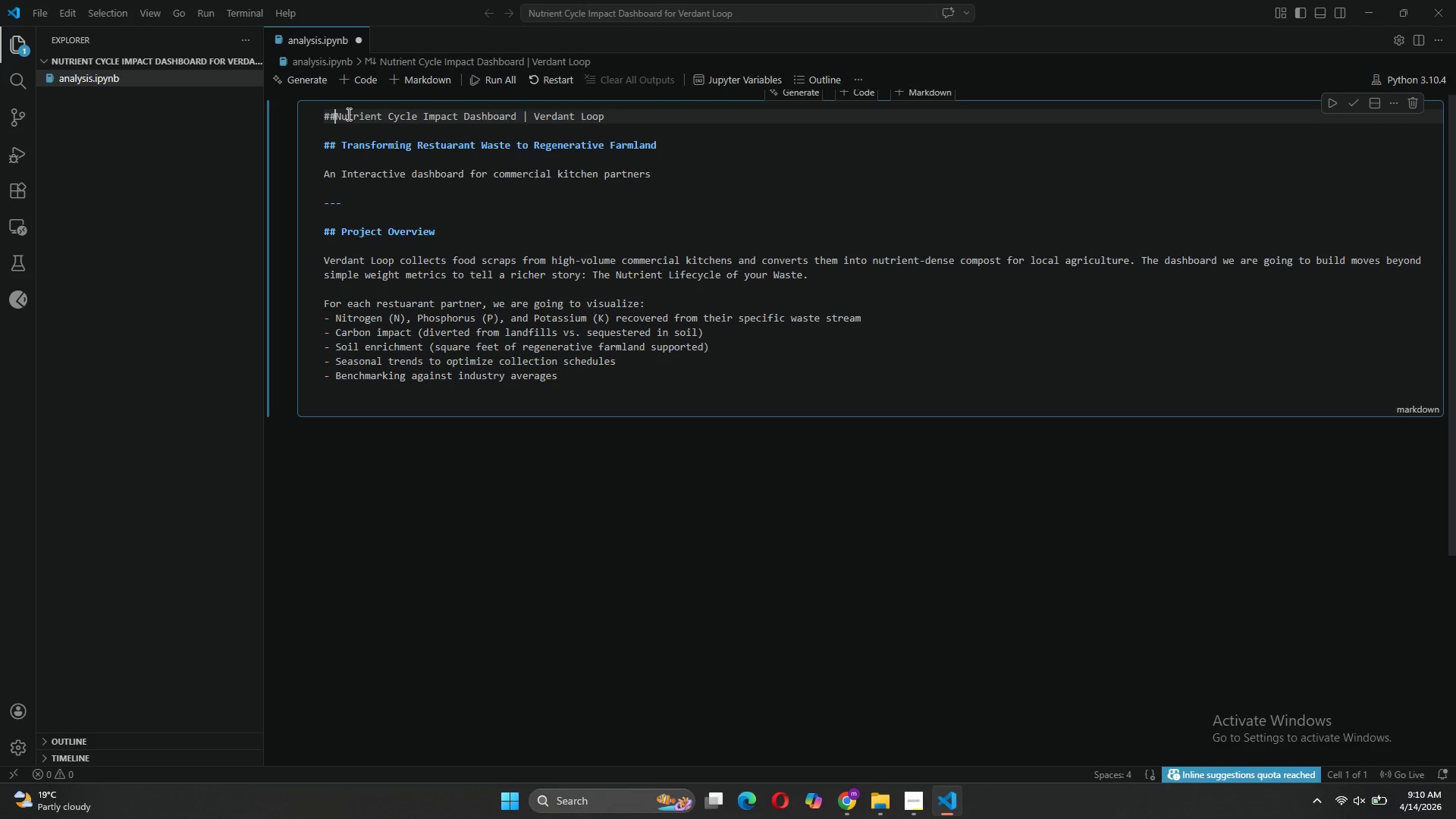 
key(Backspace)
 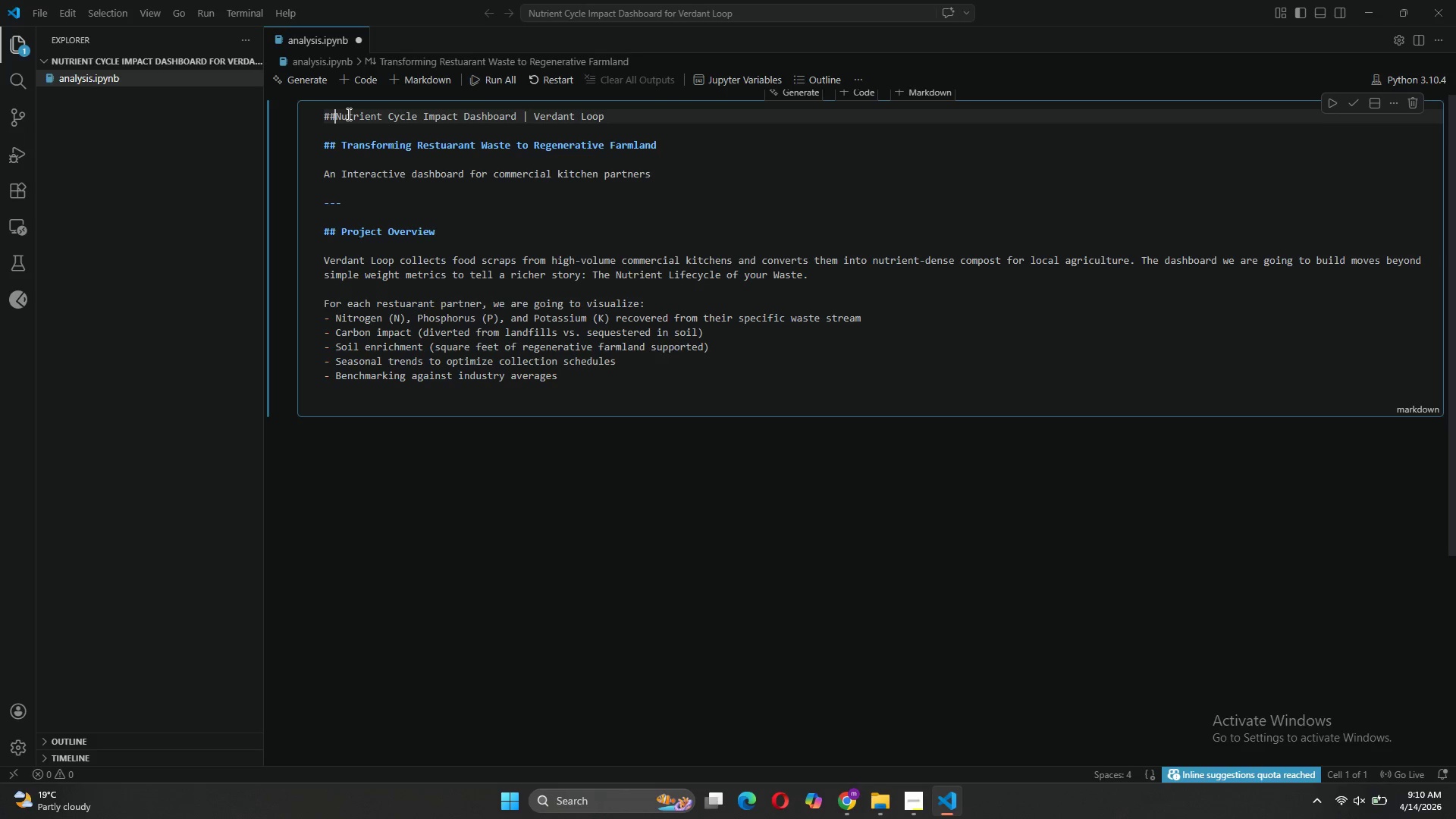 
key(Backspace)
 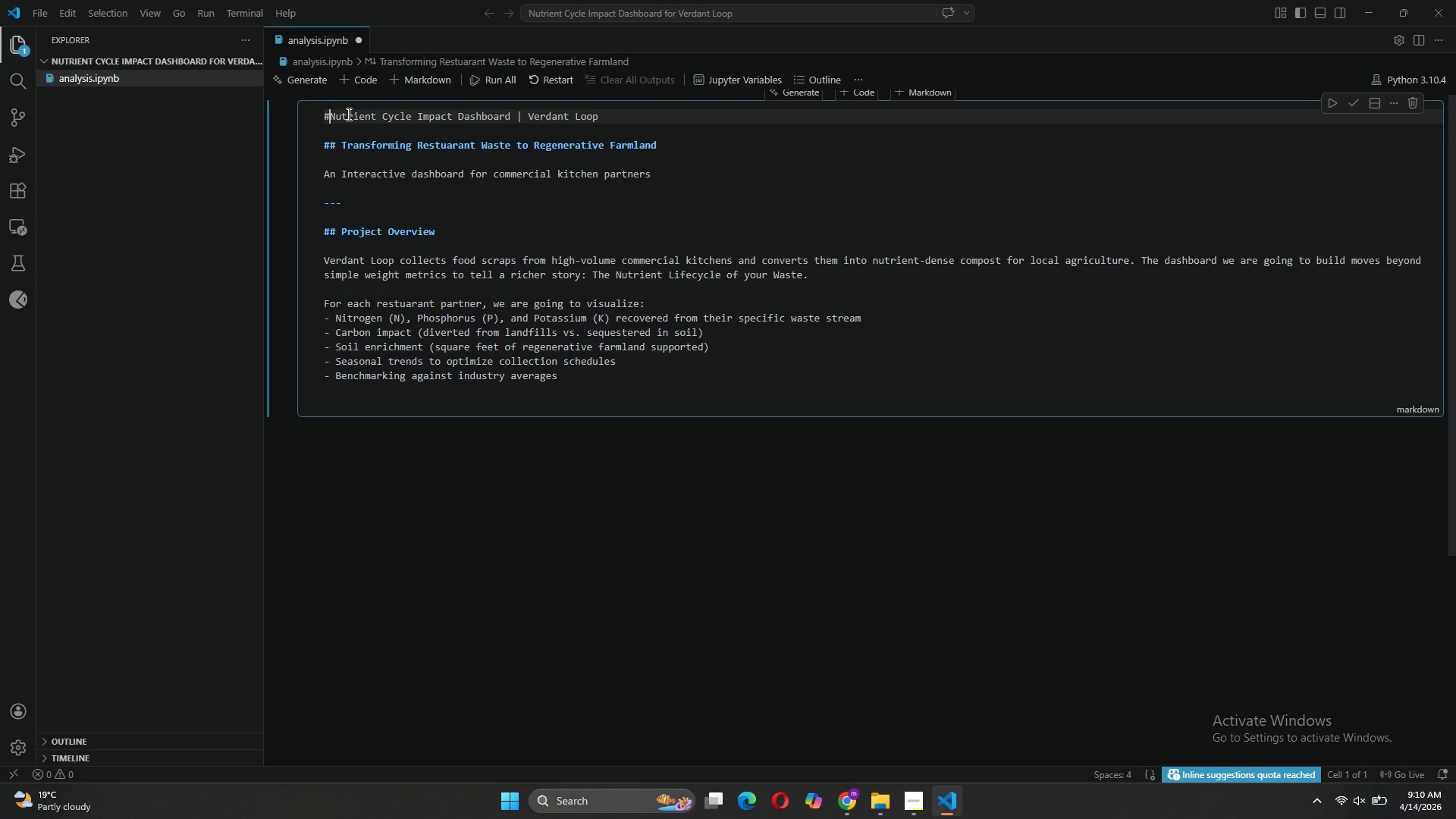 
key(Space)
 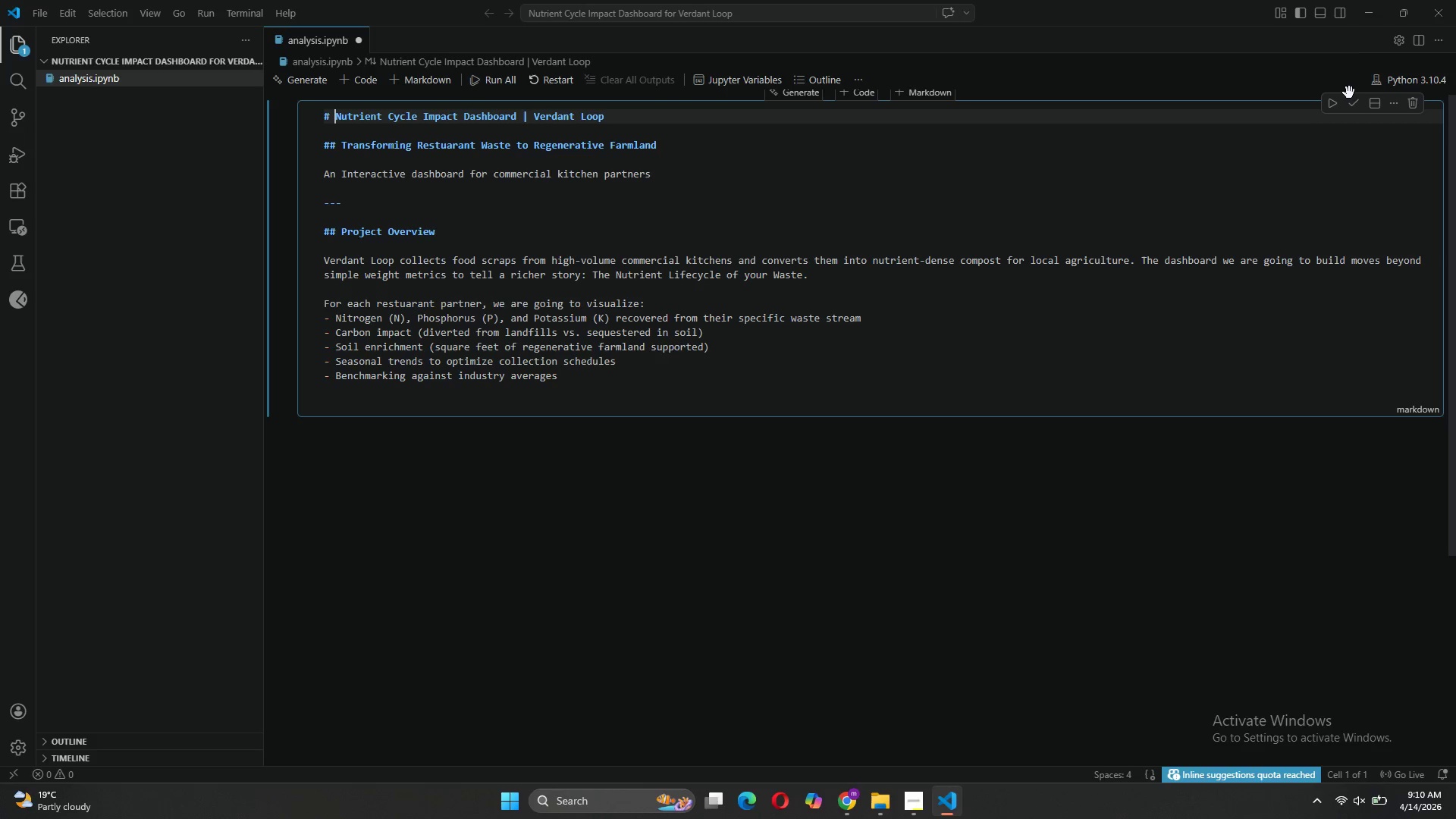 
left_click([1350, 109])
 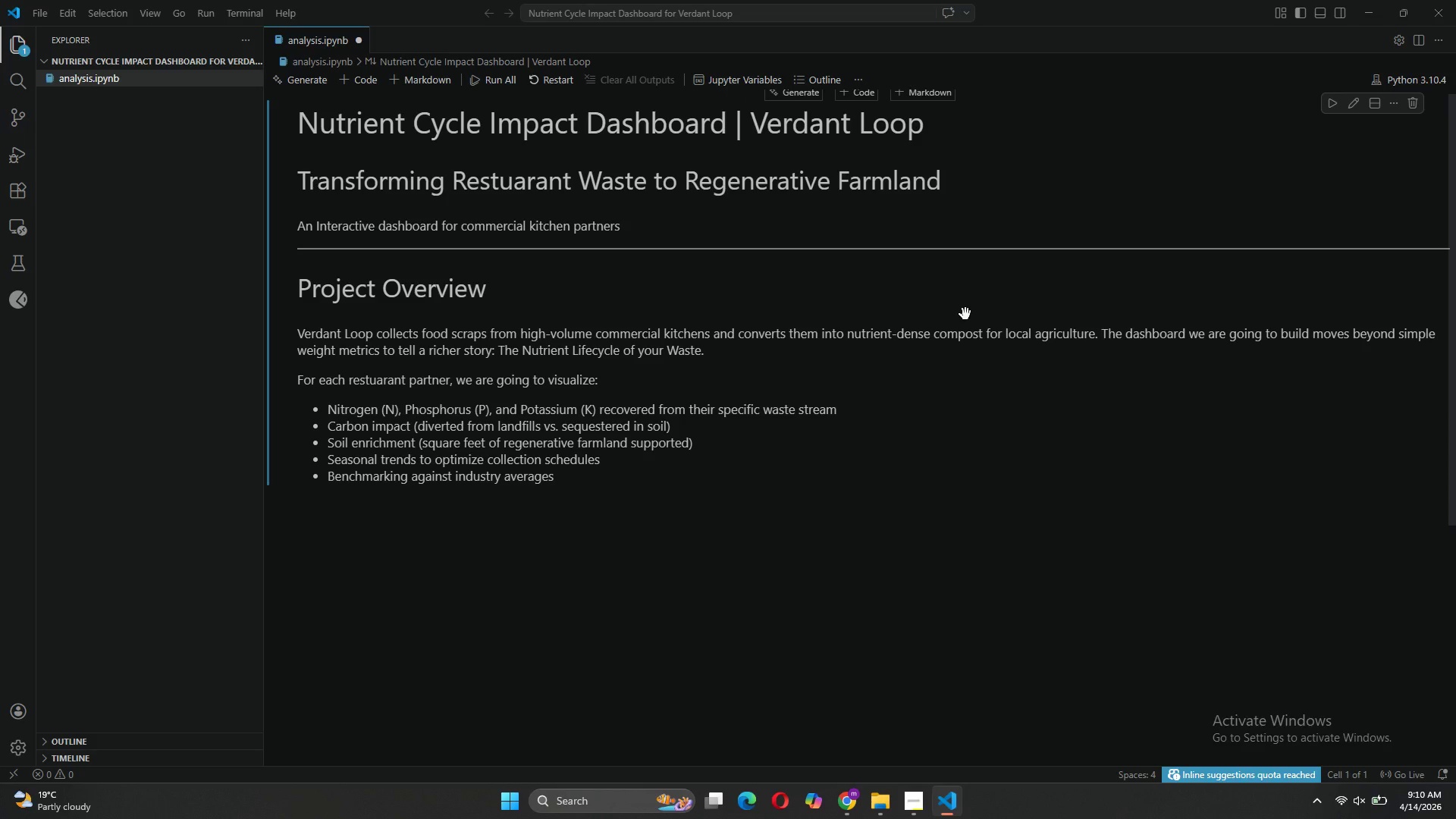 
wait(8.42)
 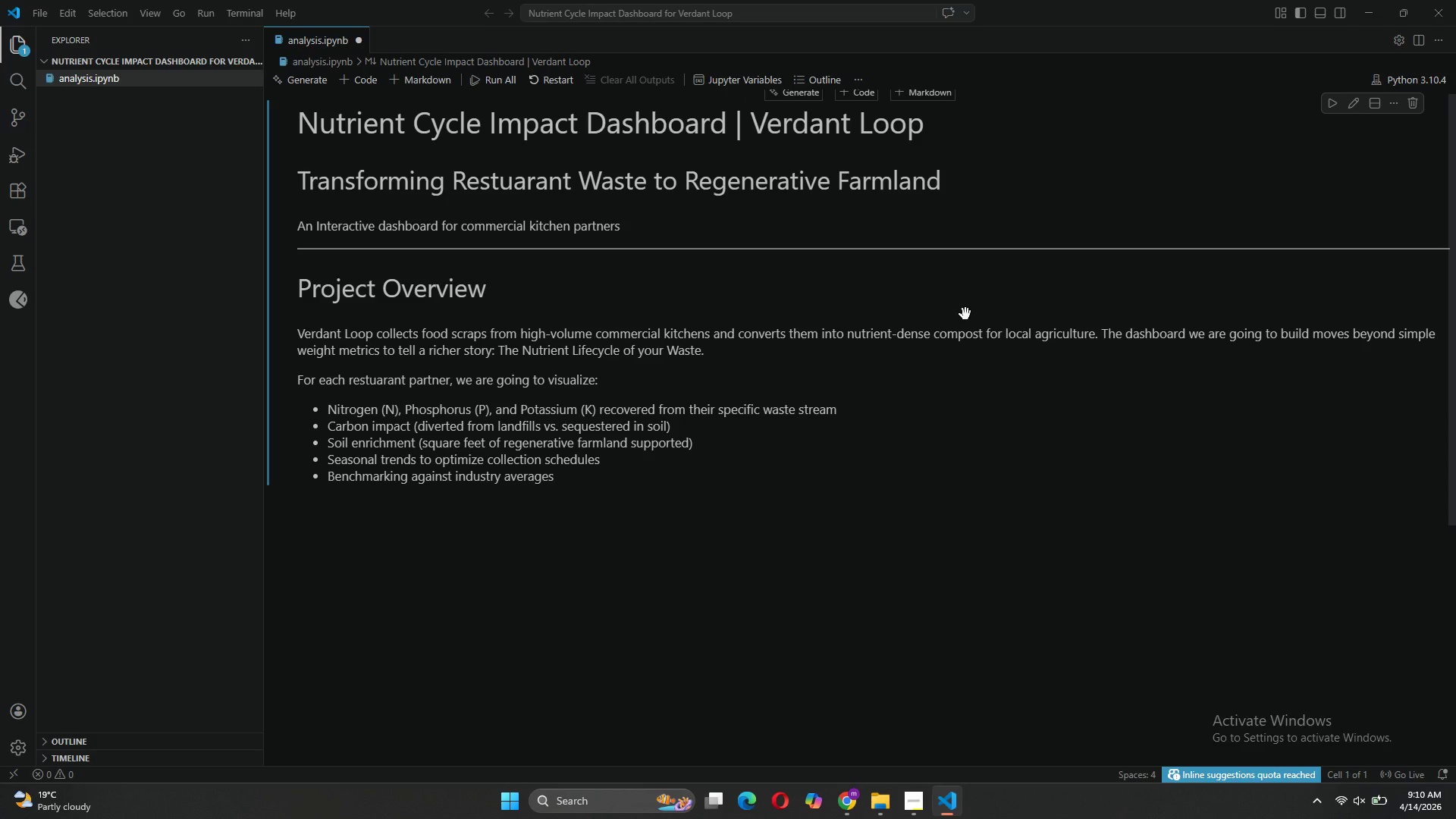 
left_click([410, 78])
 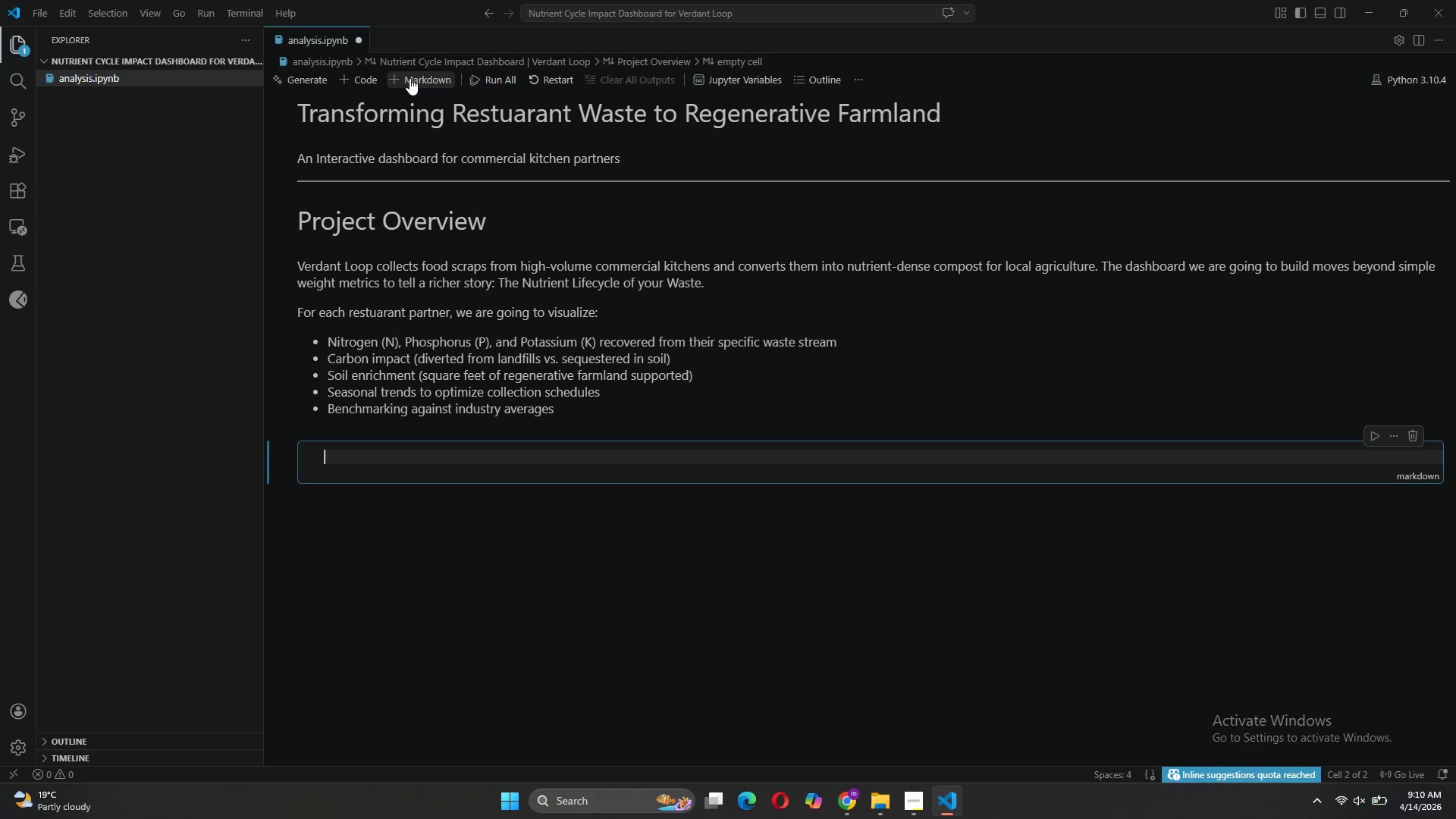 
type(### Data Sources & Methodology)
 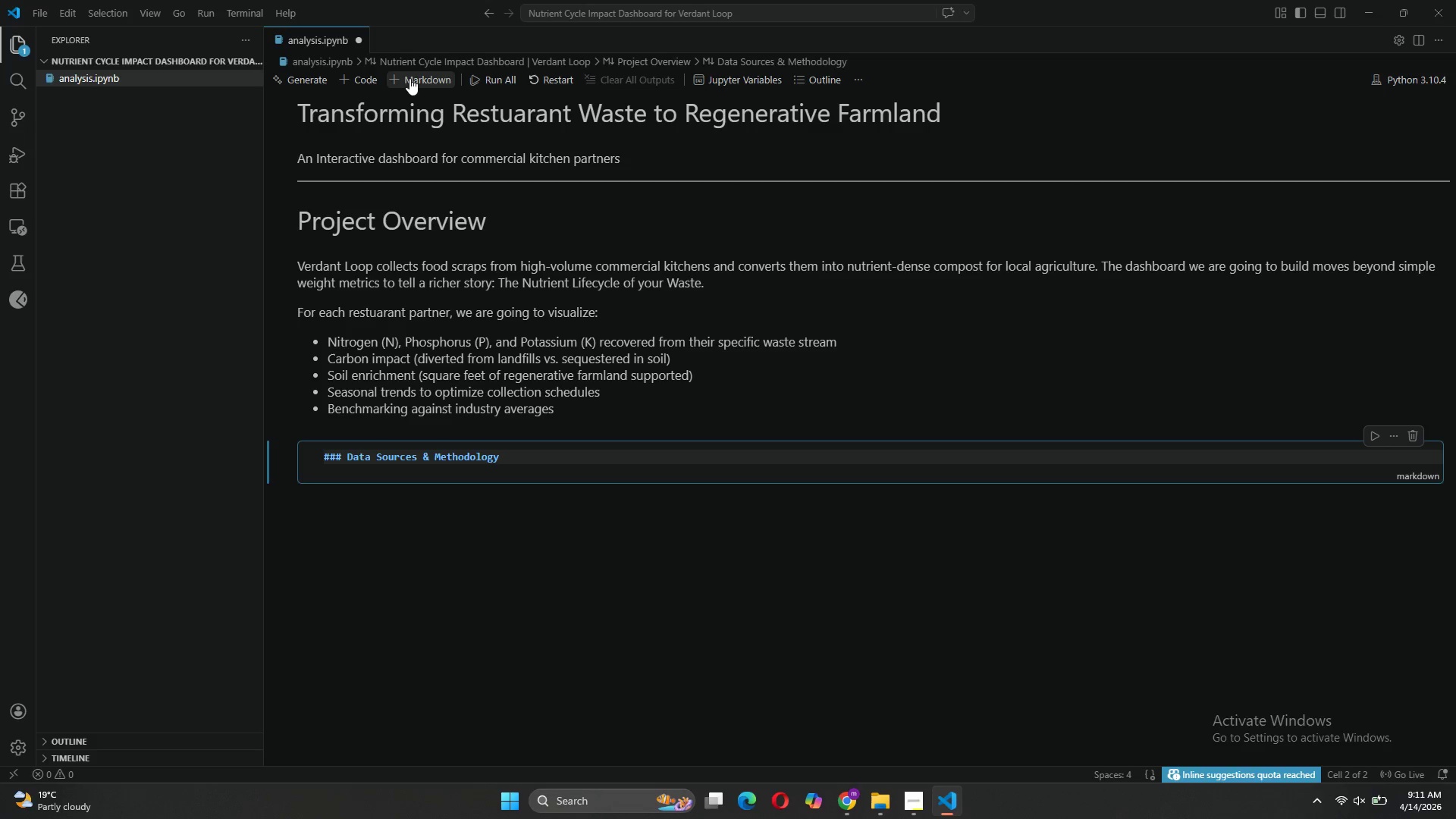 
wait(7.45)
 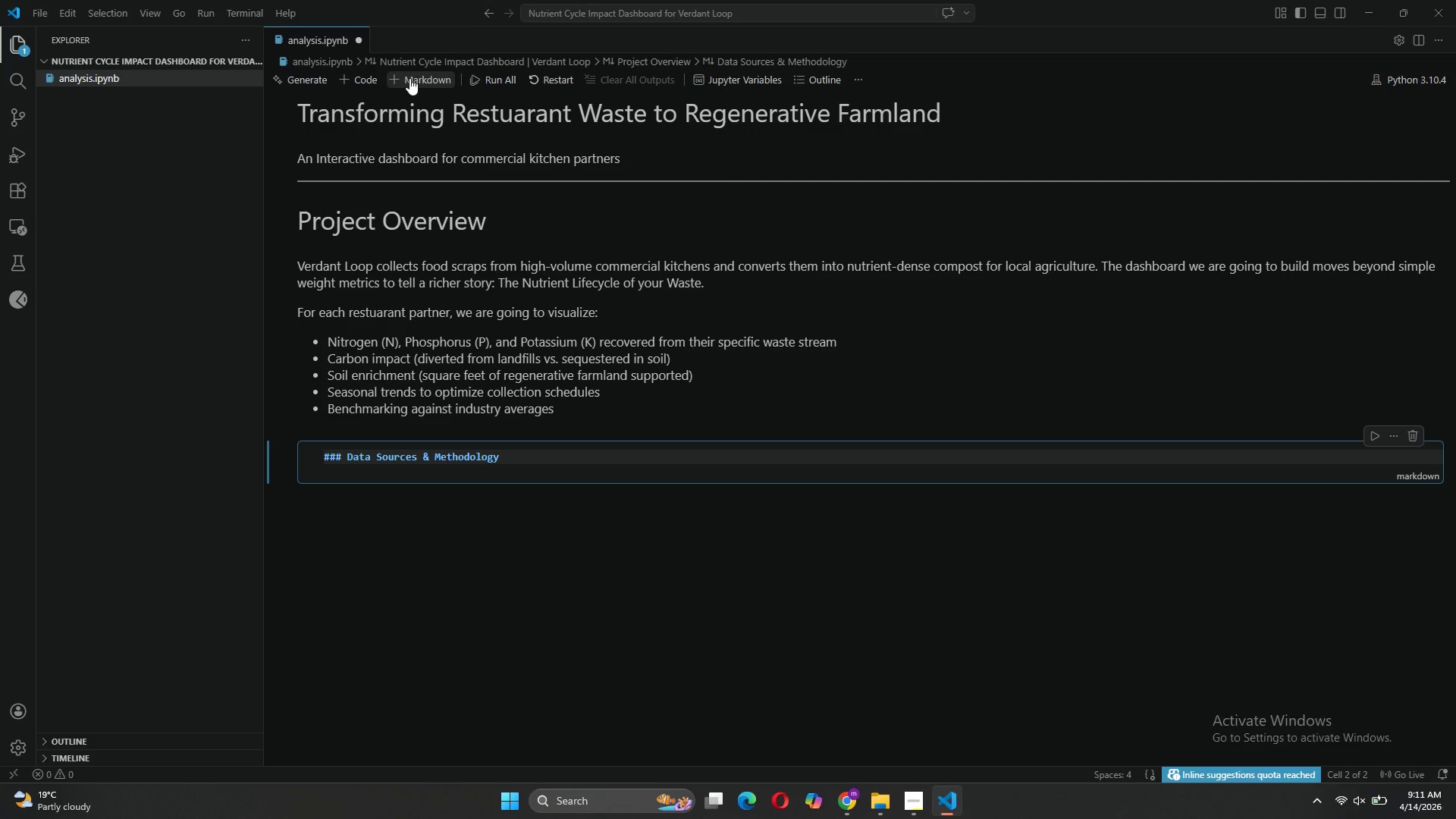 
key(Enter)
 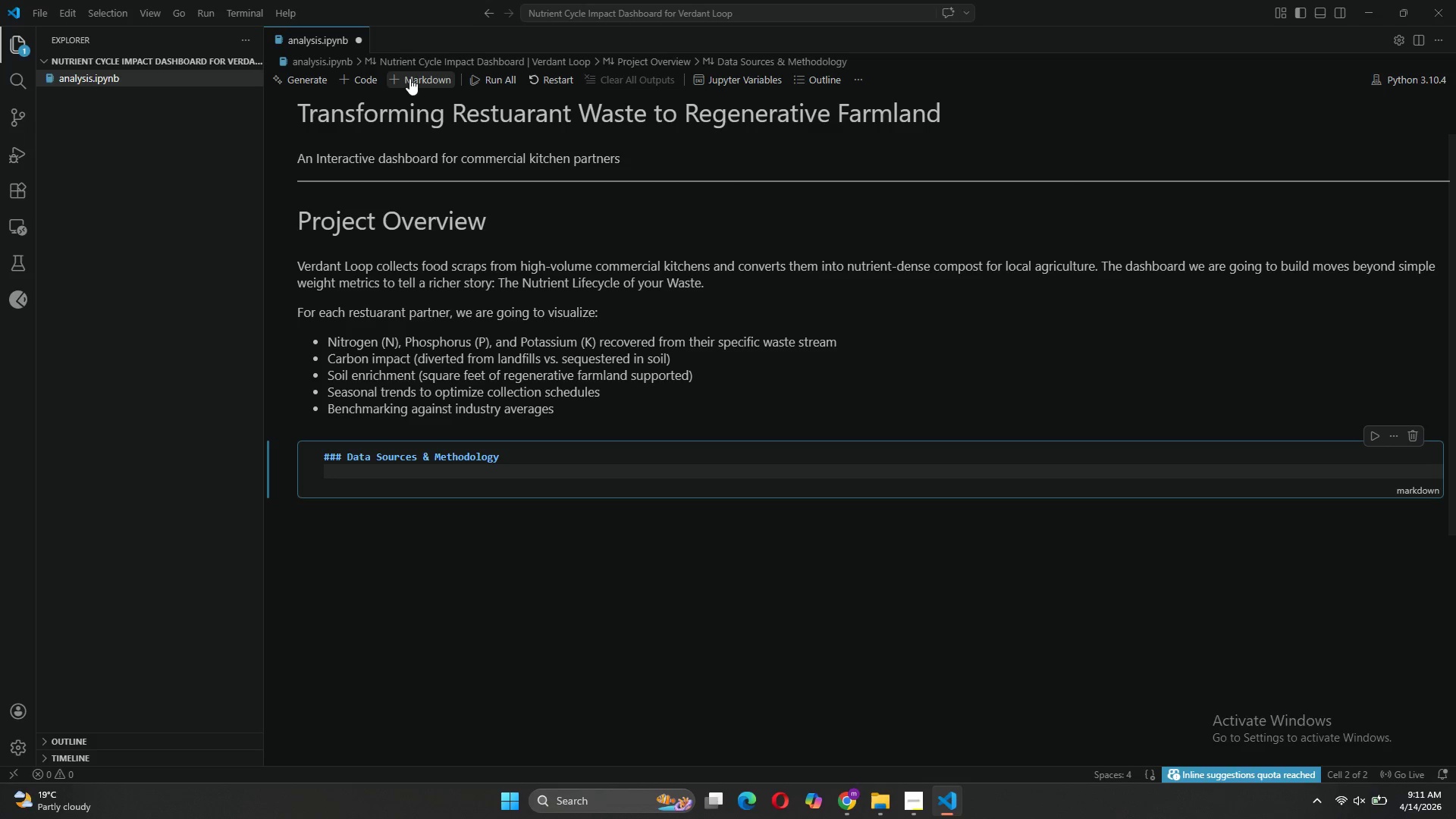 
key(Enter)
 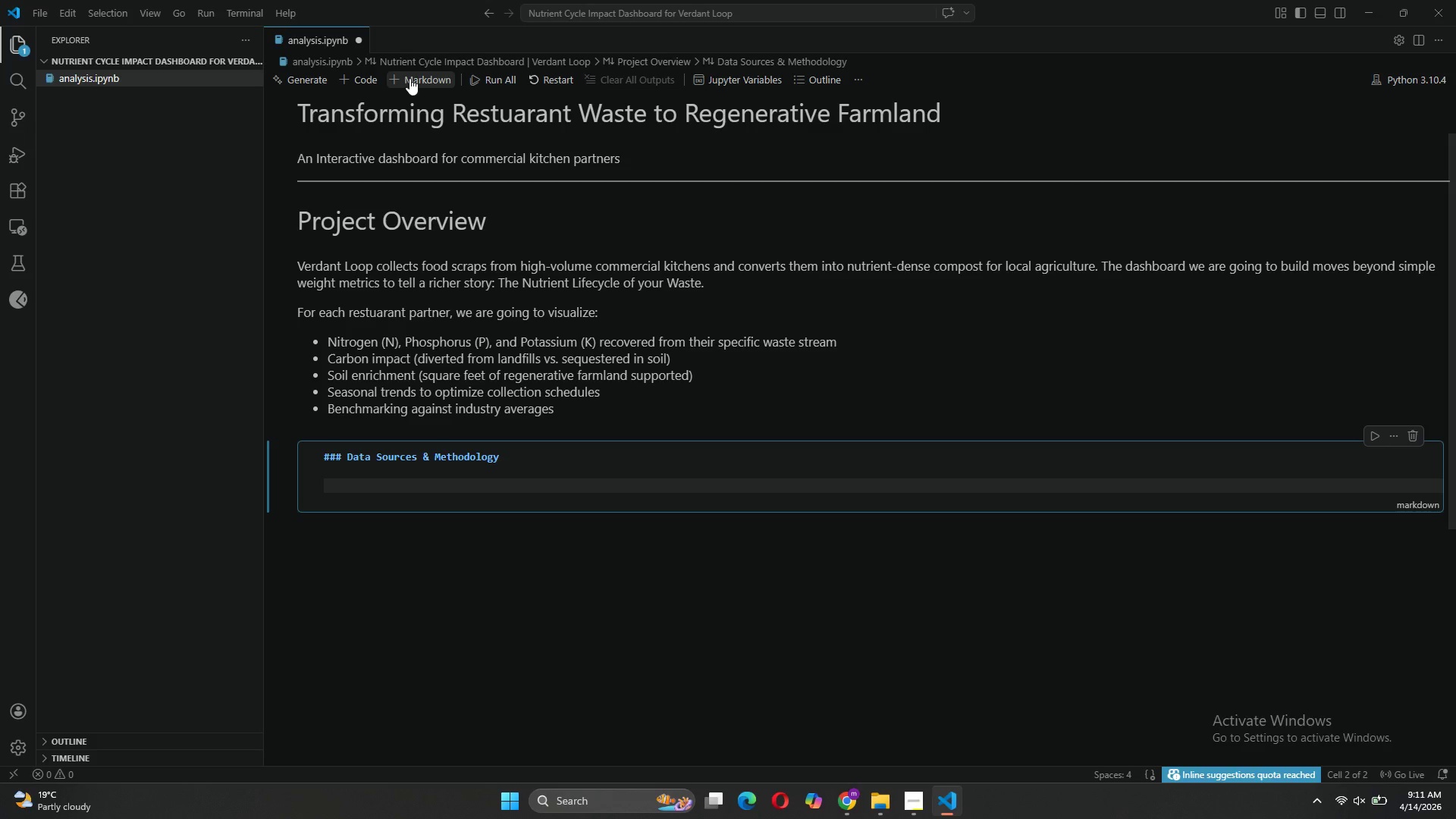 
type(| Component | Source | Details |)
 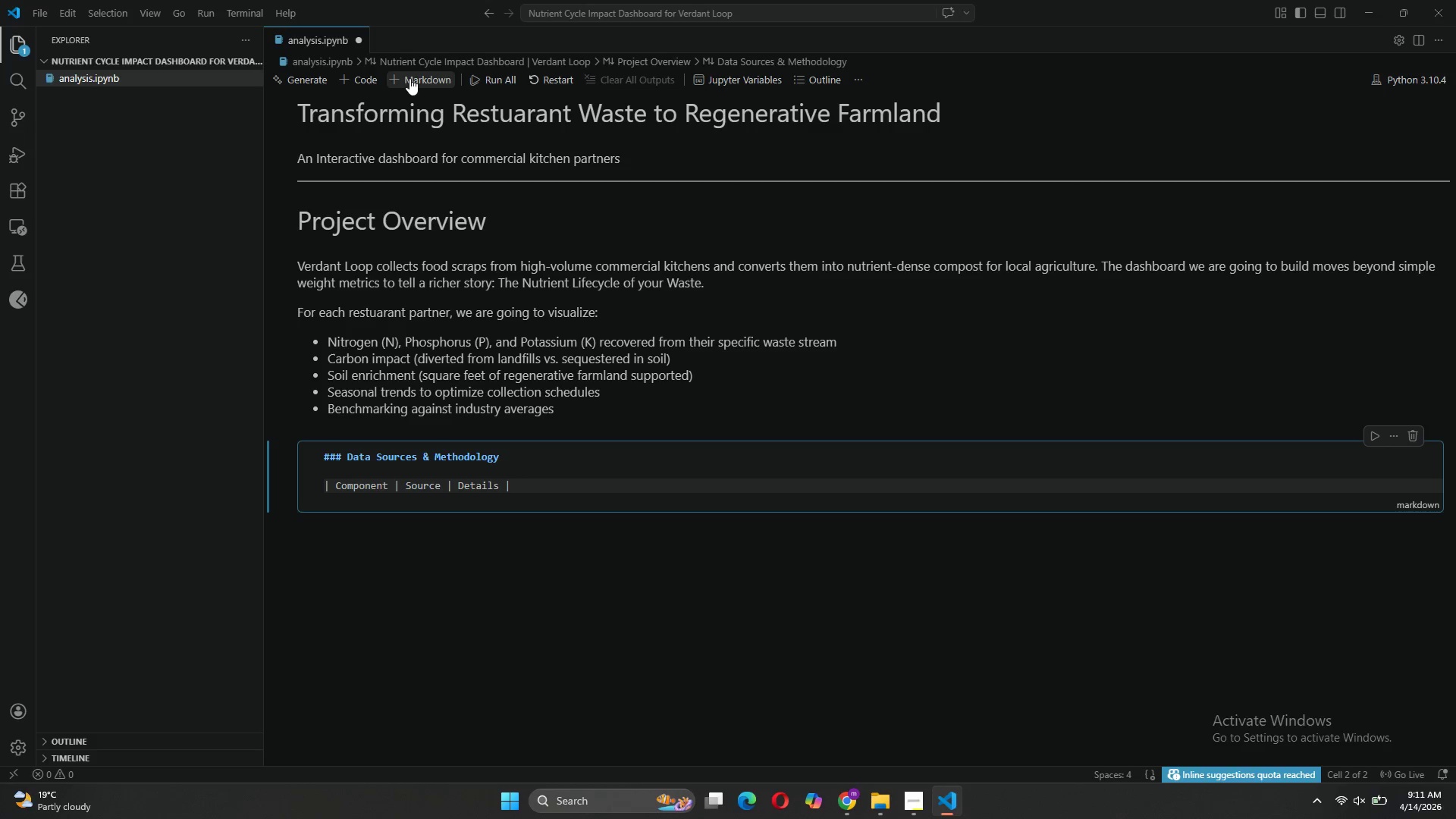 
key(Enter)
 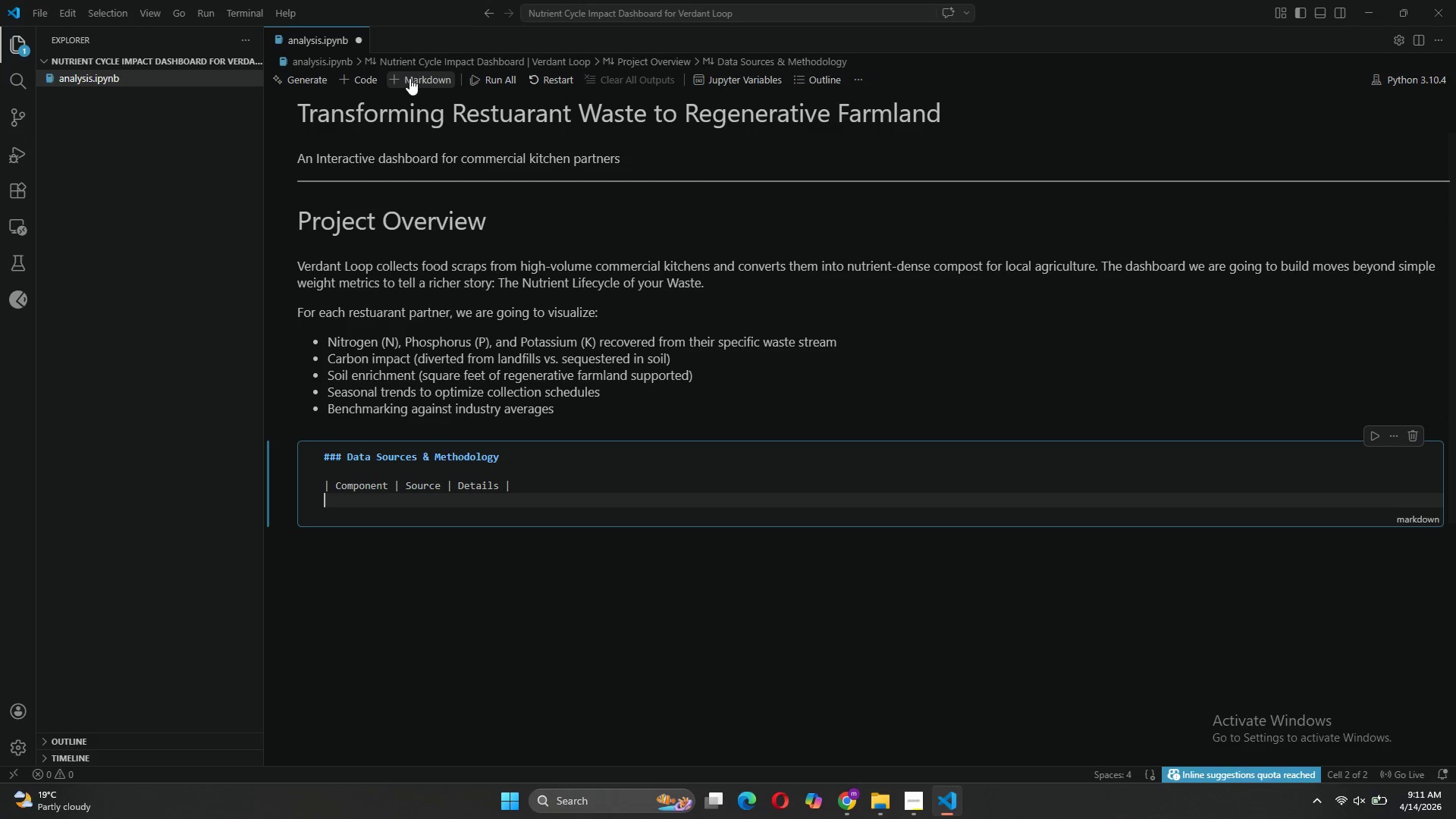 
type(\)
key(Backspace)
type(|------------)
key(Backspace)
type(\)
key(Backspace)
type(|===)
key(Backspace)
key(Backspace)
key(Backspace)
type(--------| USDA)
key(Backspace)
key(Backspace)
key(Backspace)
key(Backspace)
key(Backspace)
type( --------)
 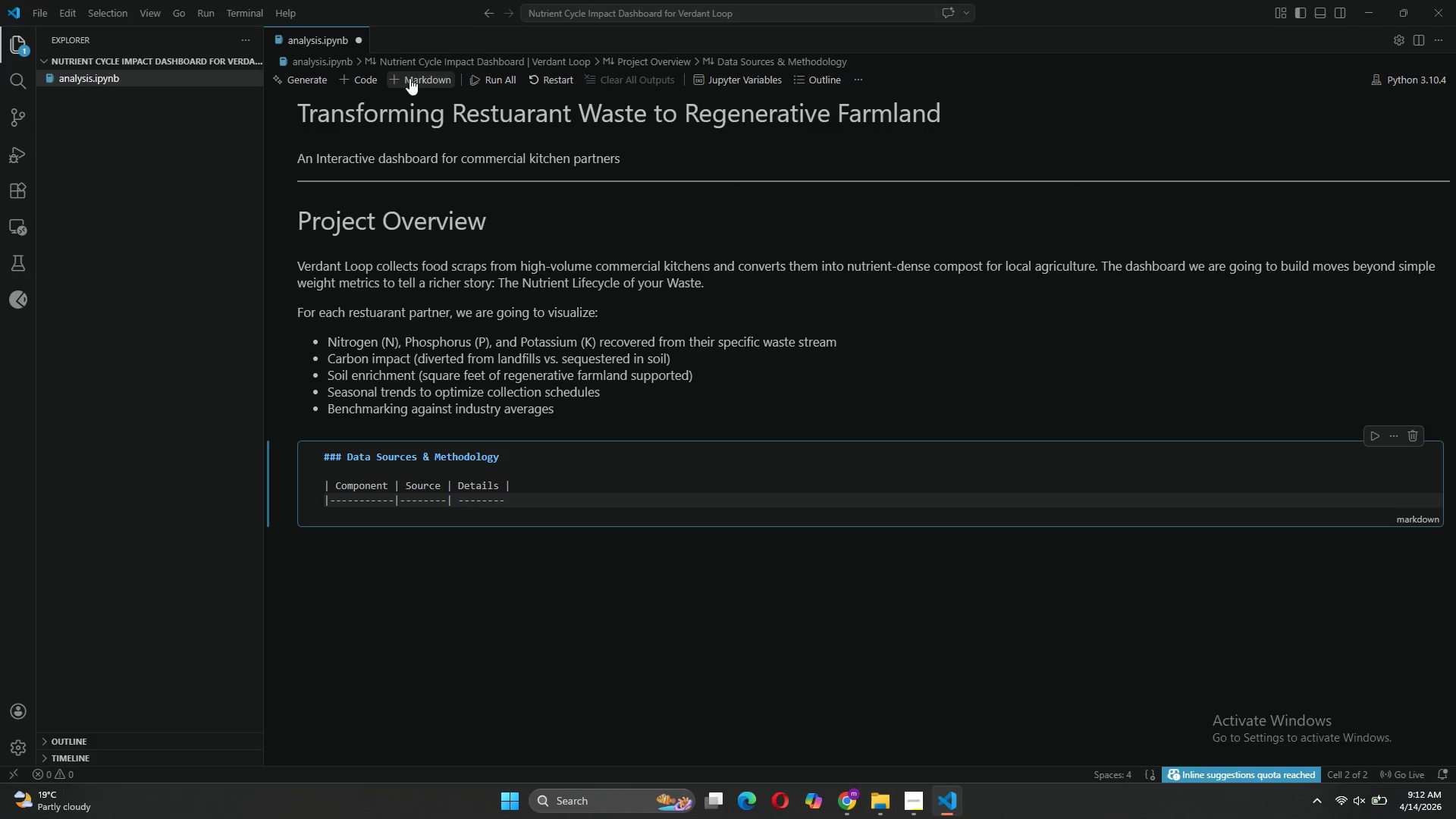 
key(ArrowLeft)
 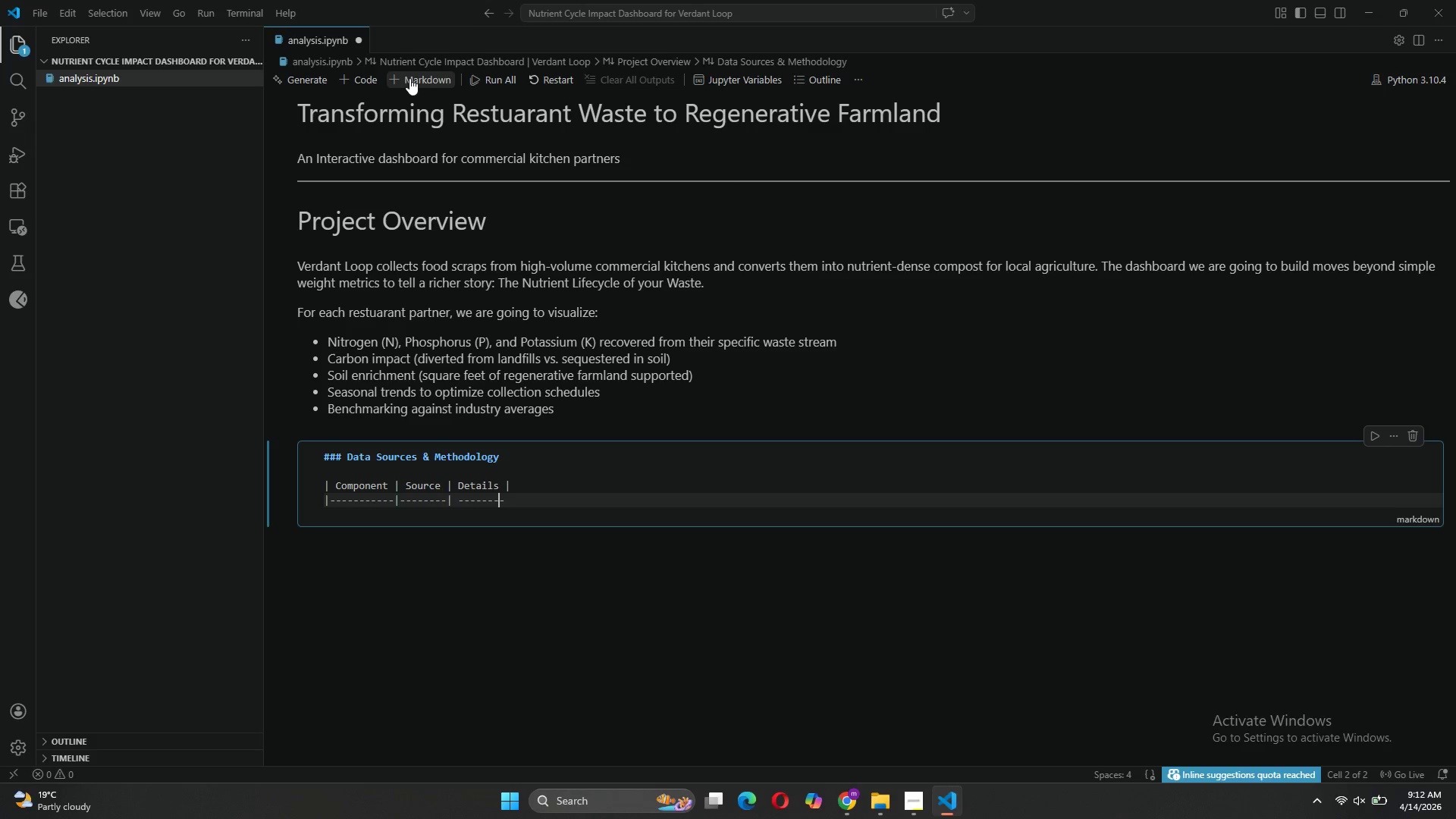 
key(ArrowLeft)
 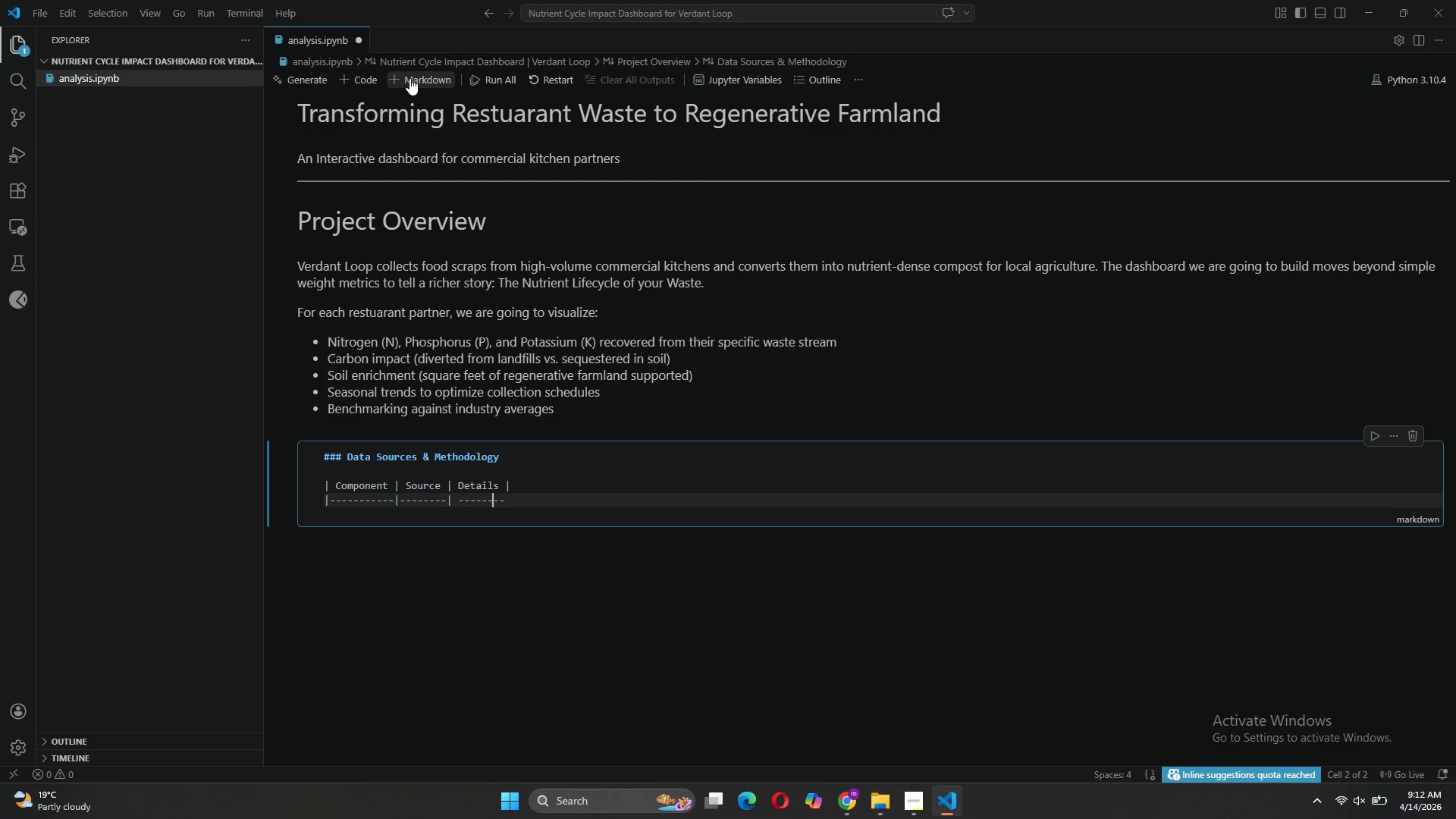 
key(ArrowLeft)
 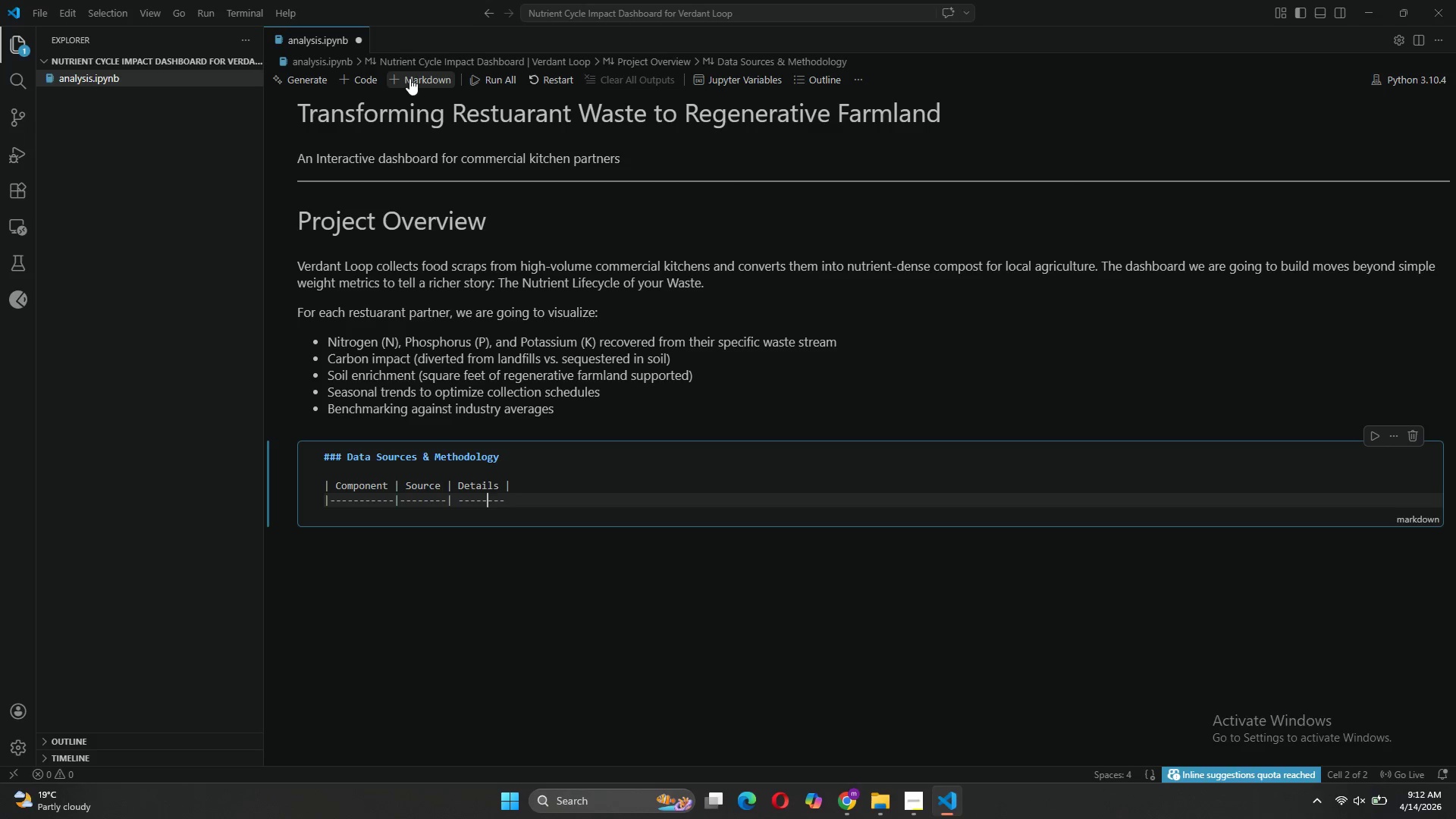 
key(ArrowLeft)
 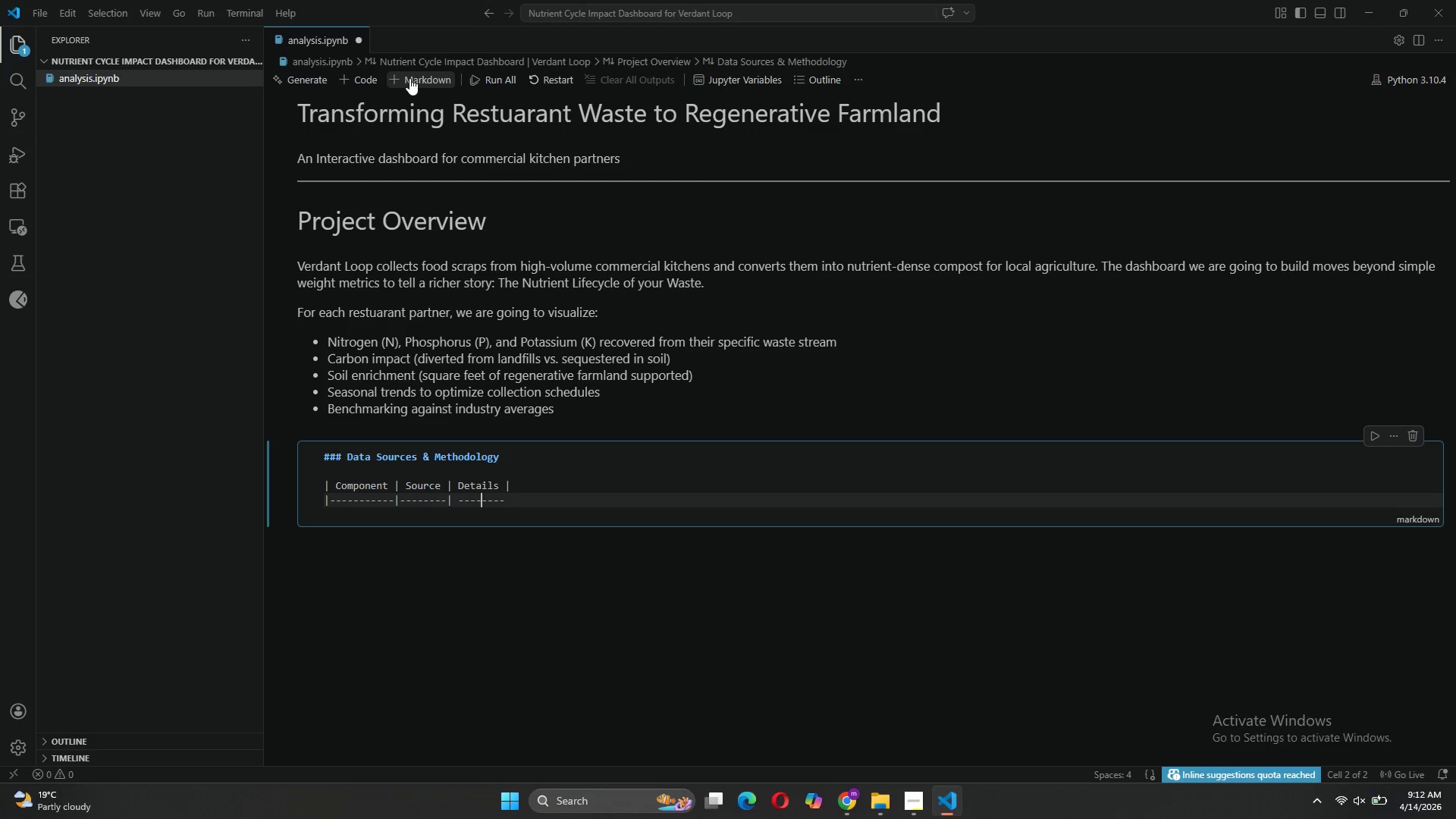 
key(ArrowLeft)
 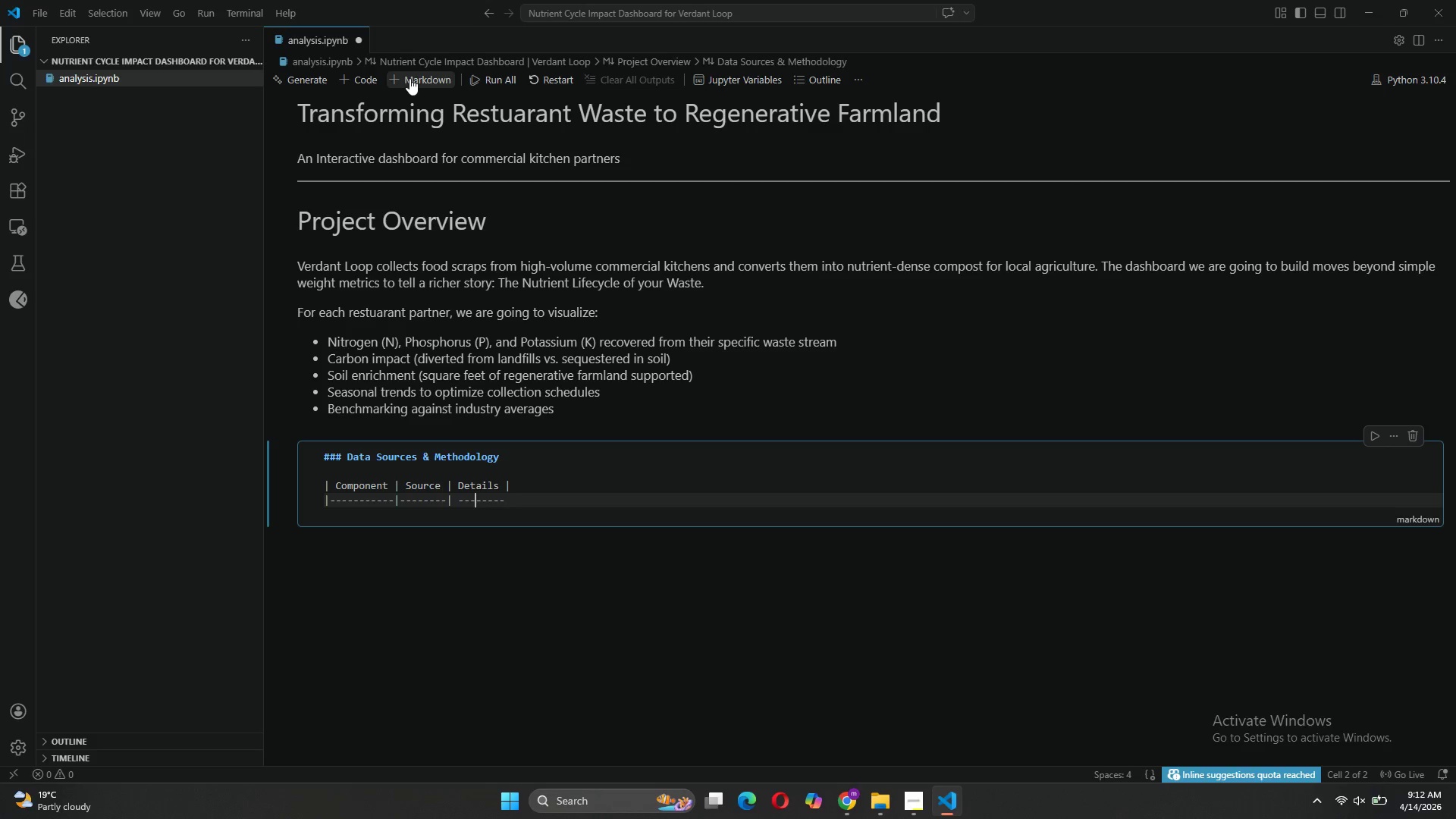 
key(ArrowLeft)
 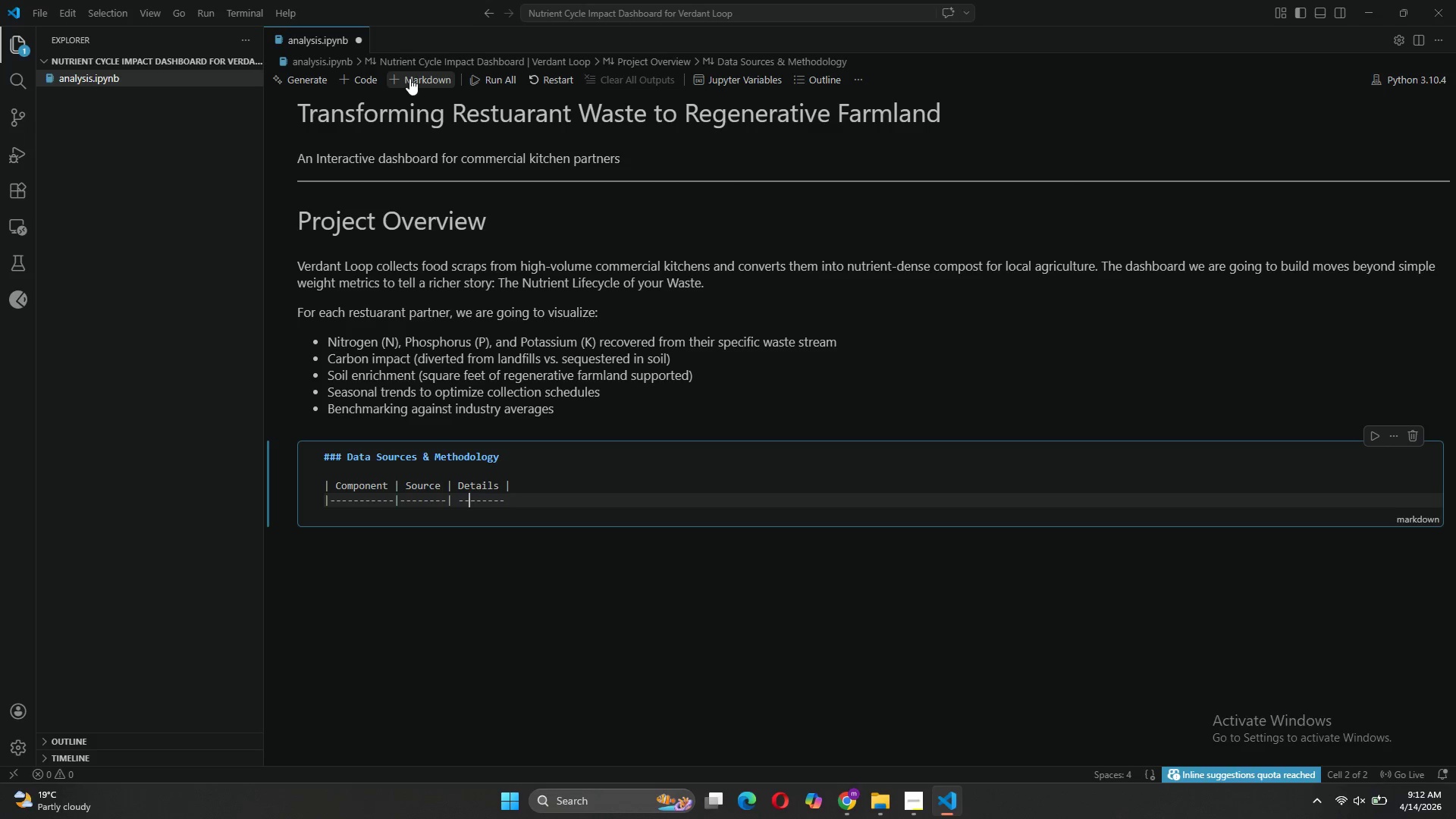 
key(ArrowLeft)
 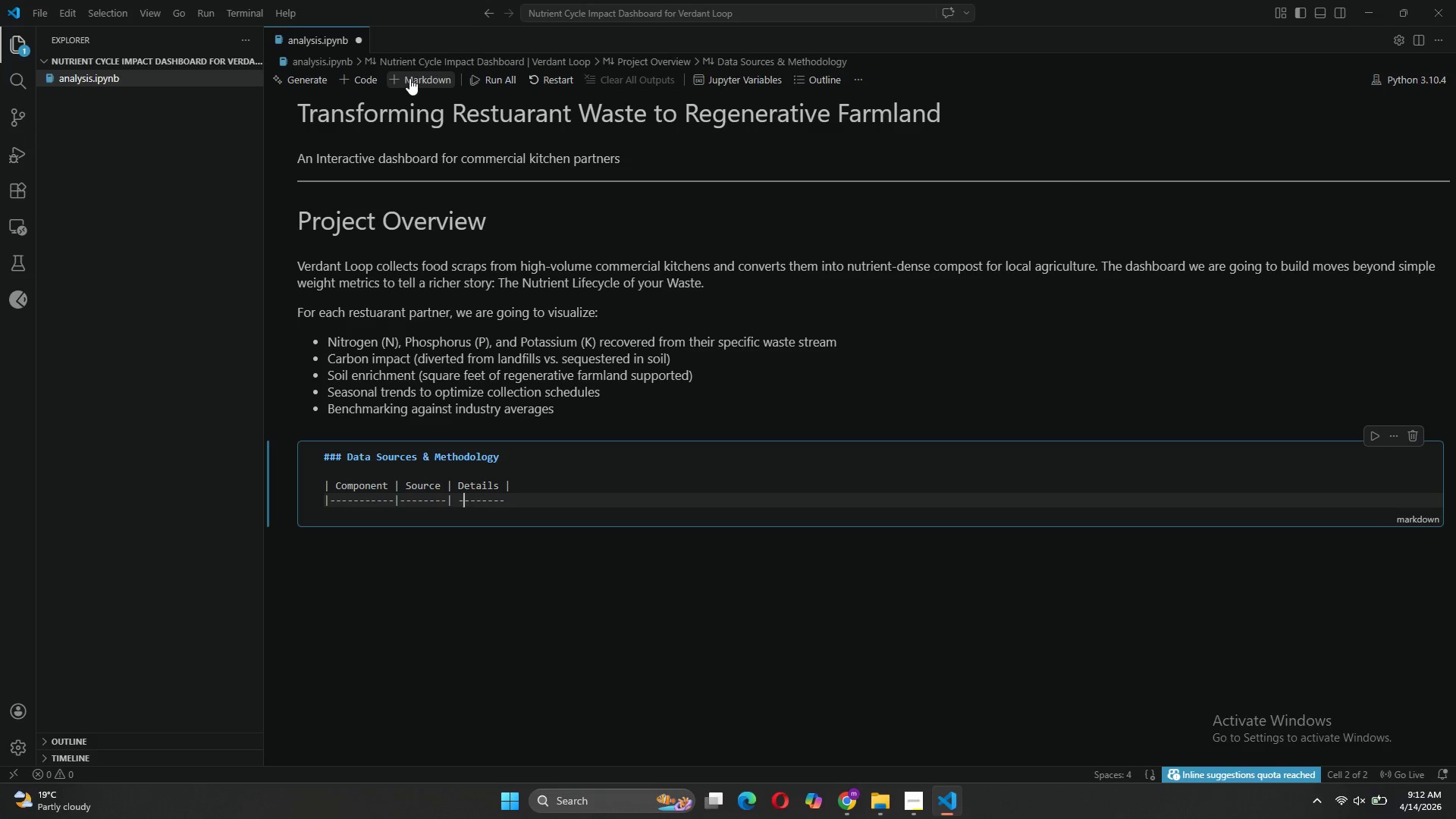 
key(ArrowLeft)
 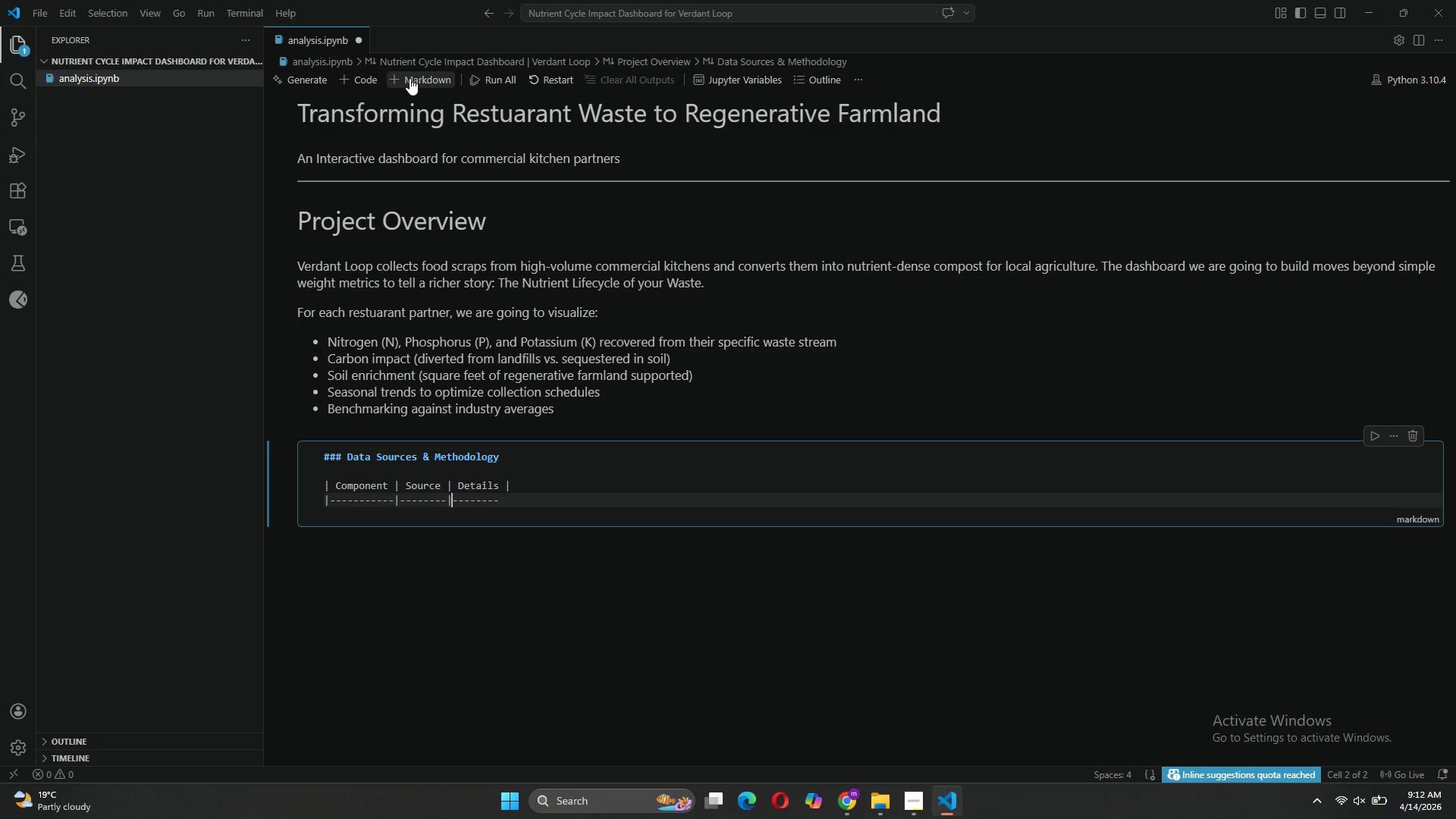 
key(Backspace)
 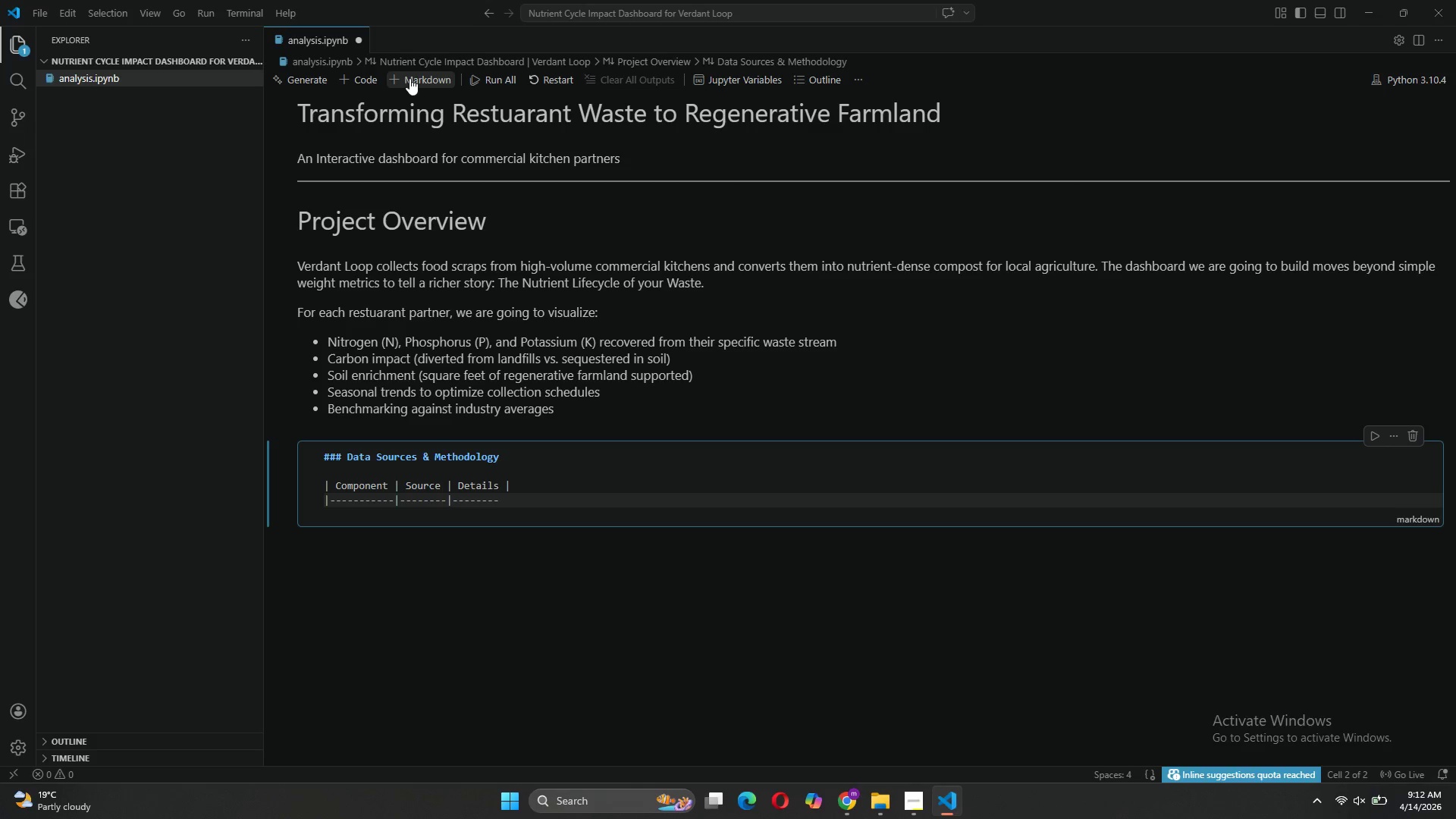 
key(ArrowRight)
 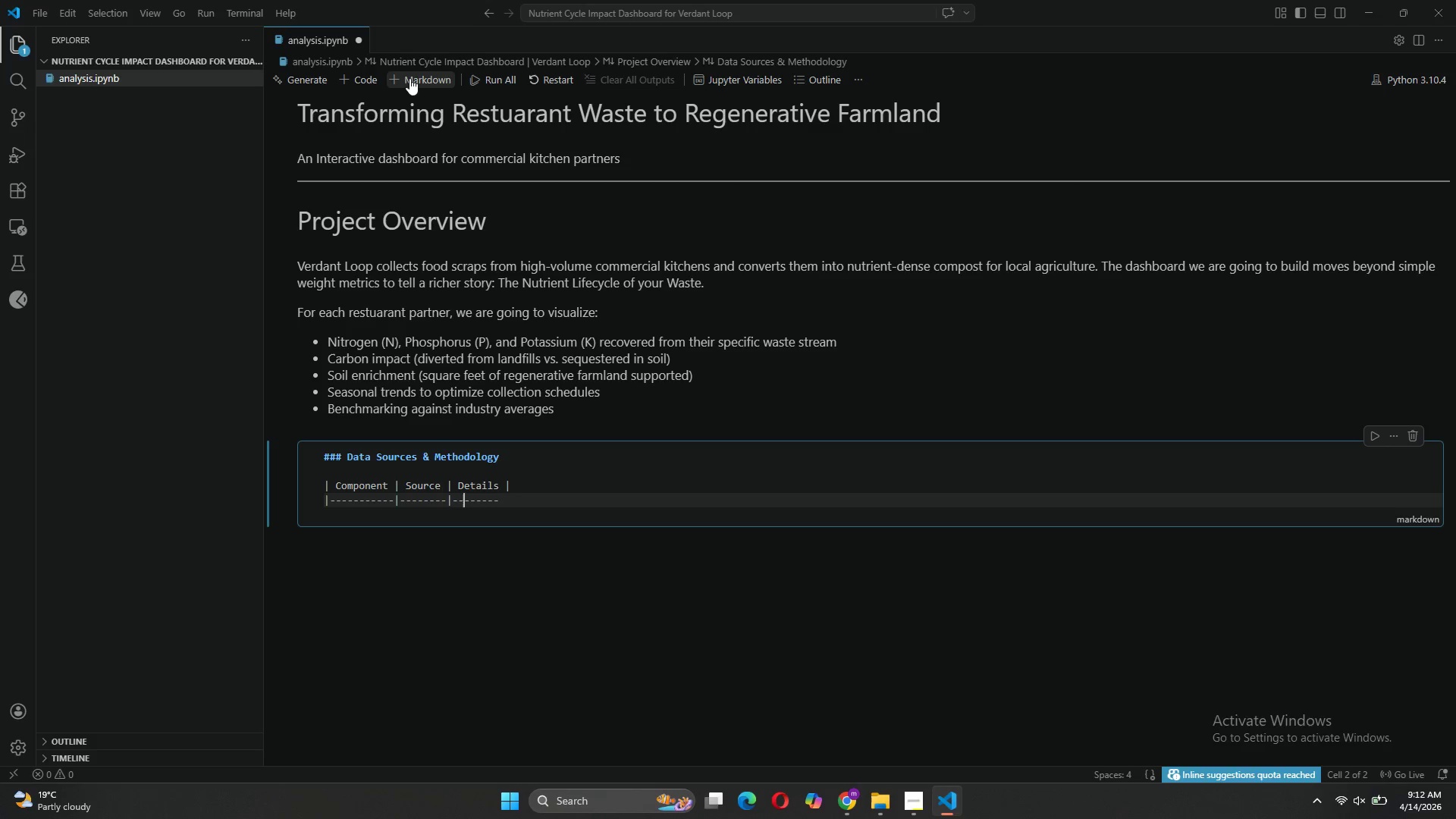 
key(ArrowRight)
 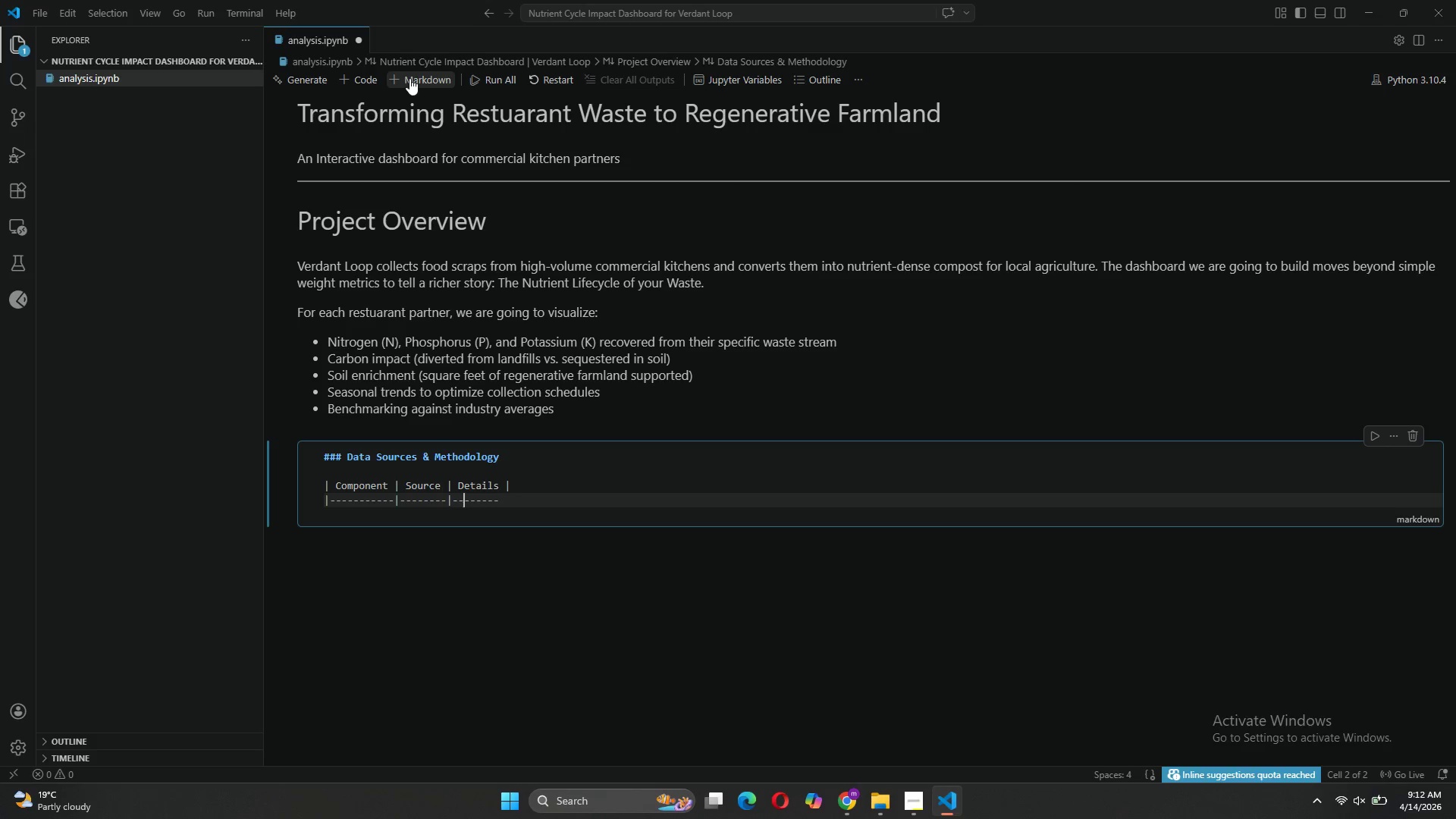 
key(ArrowRight)
 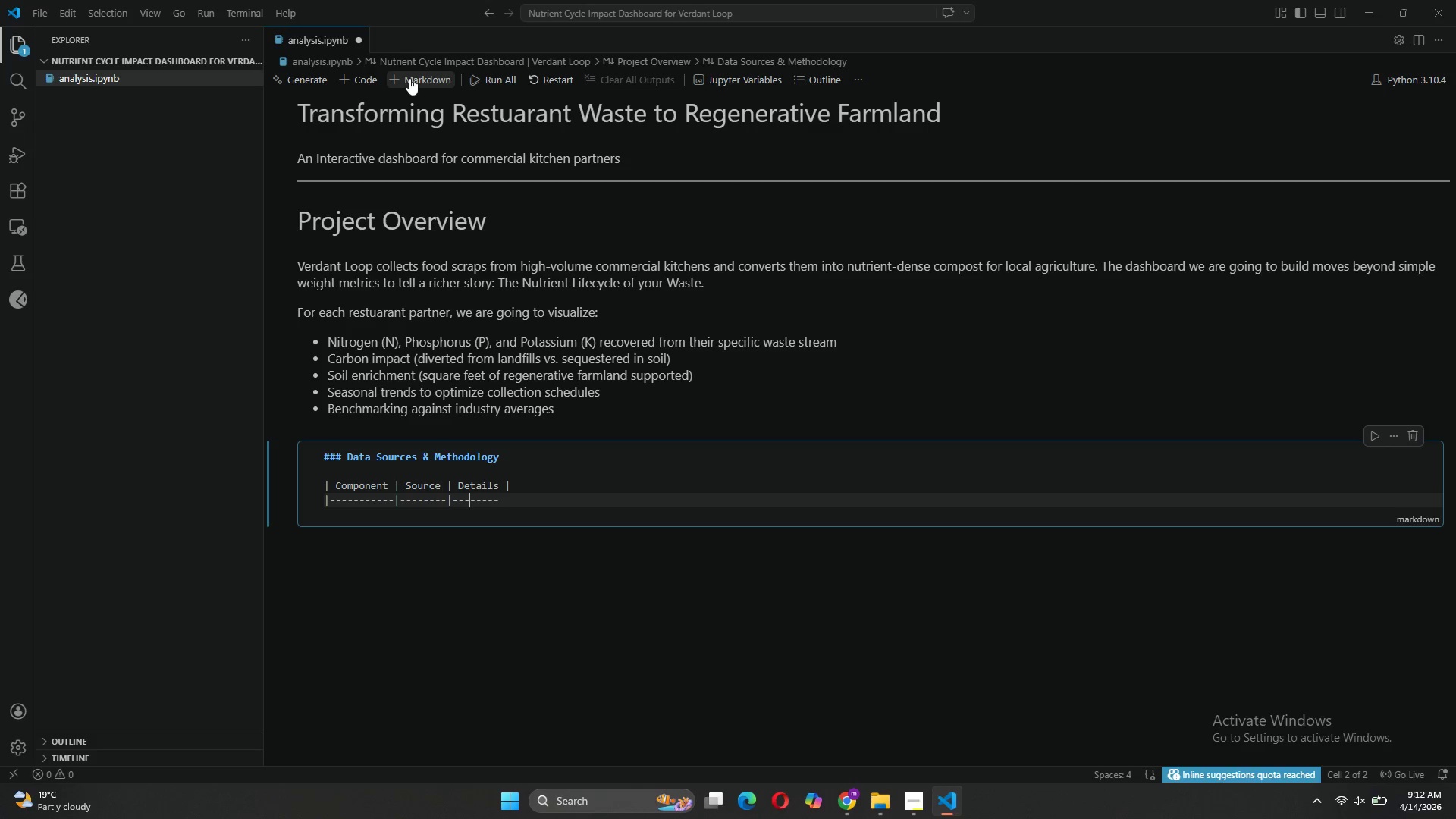 
key(ArrowRight)
 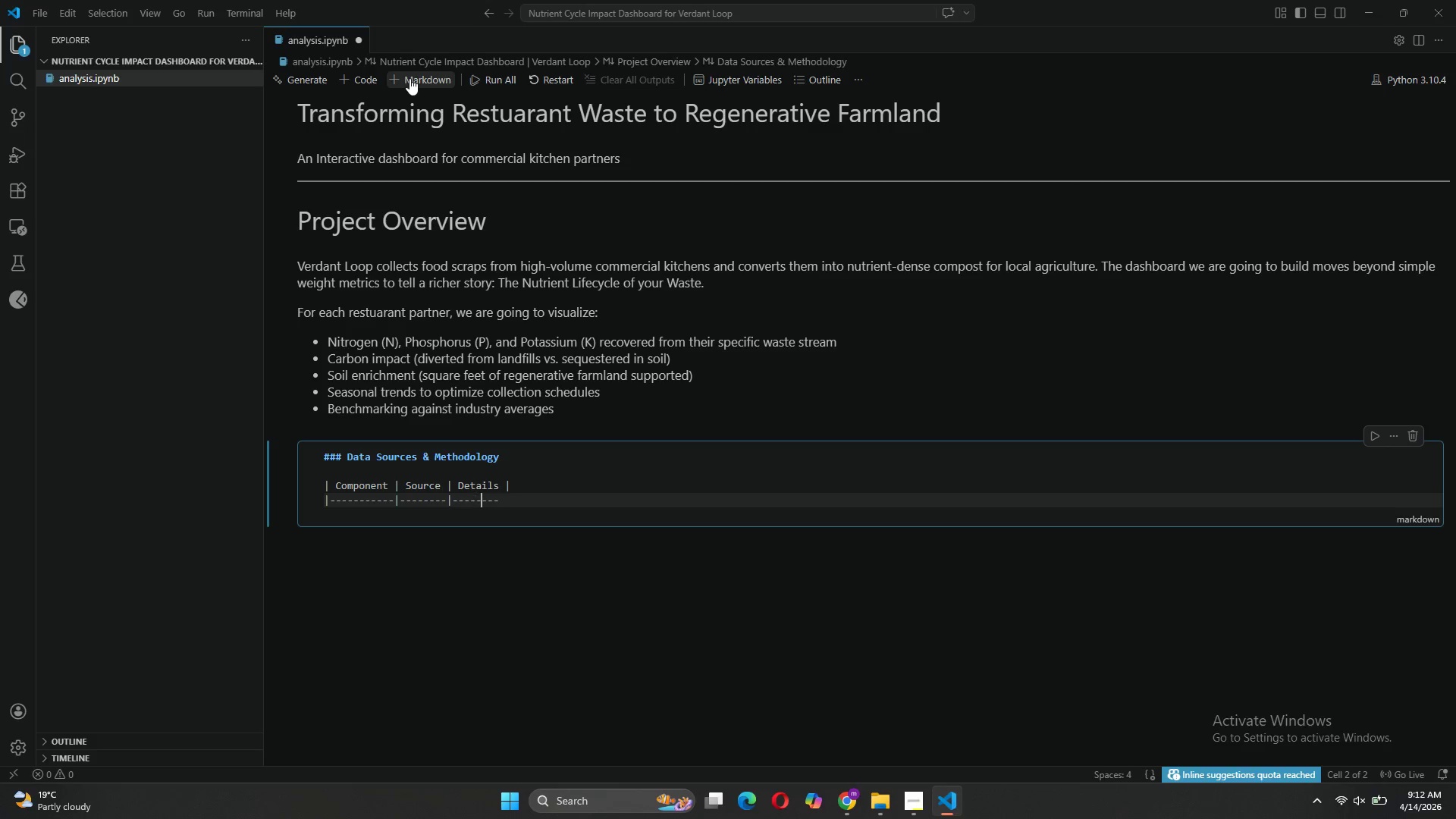 
key(ArrowRight)
 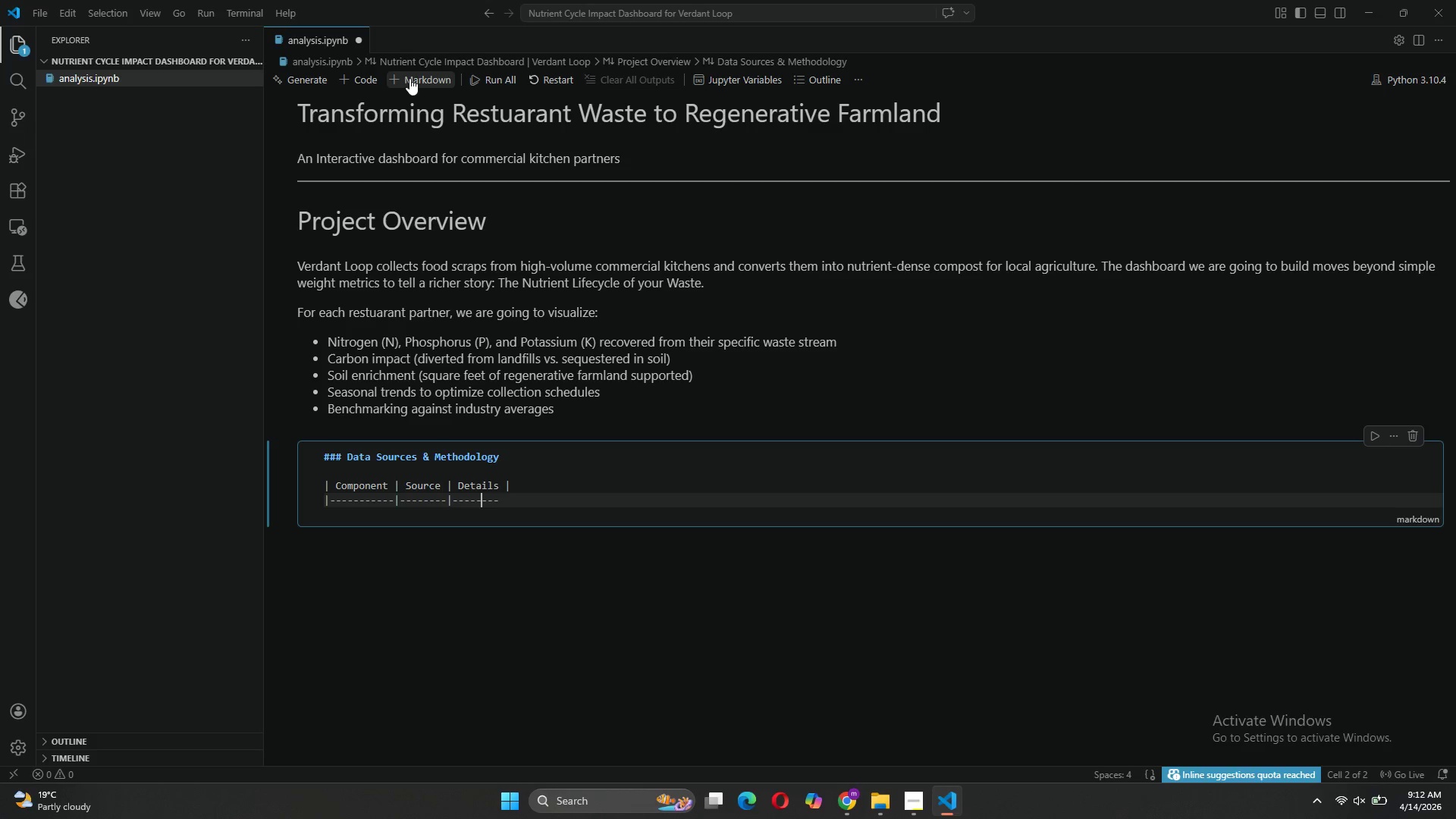 
key(ArrowRight)
 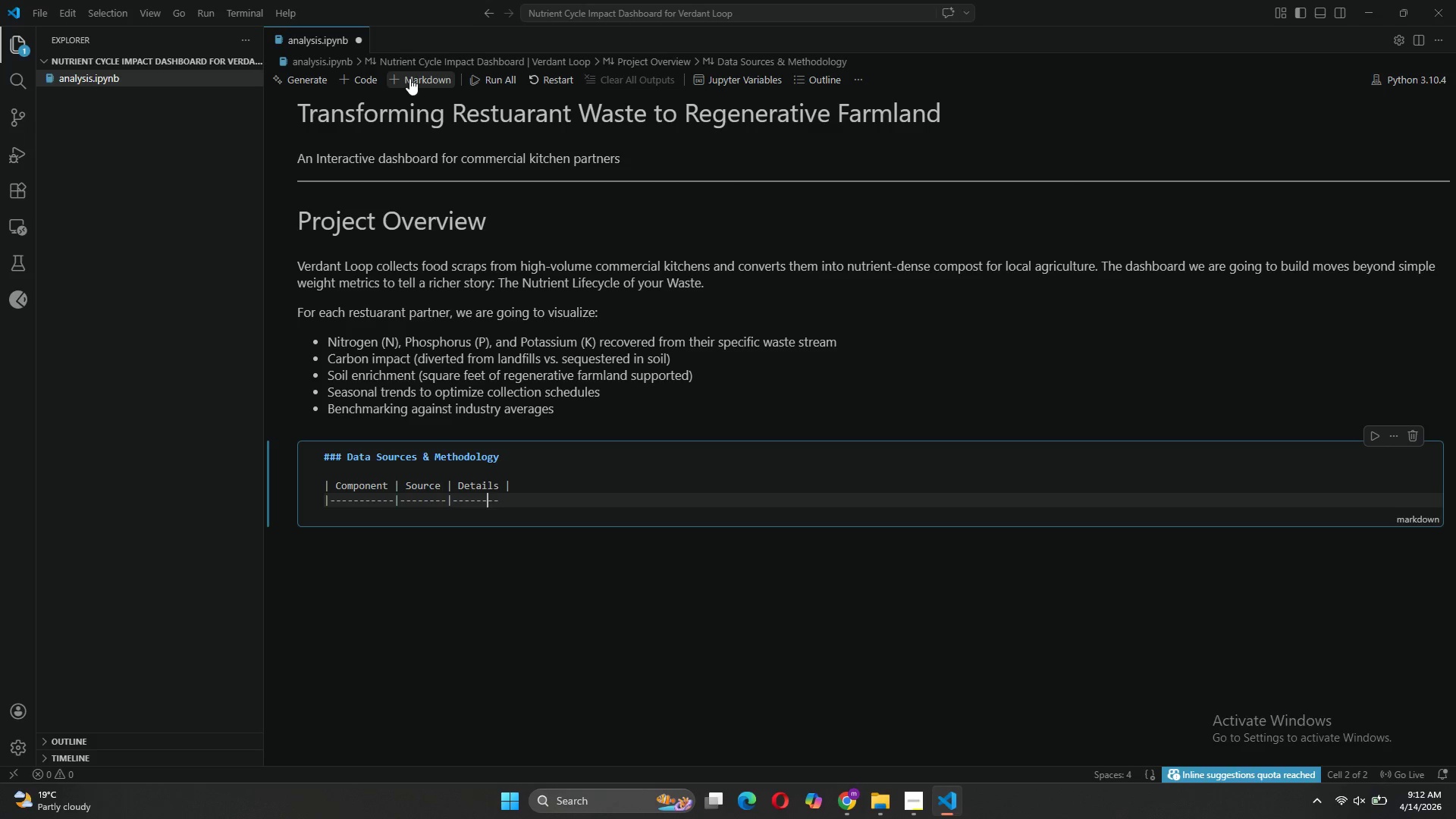 
key(ArrowRight)
 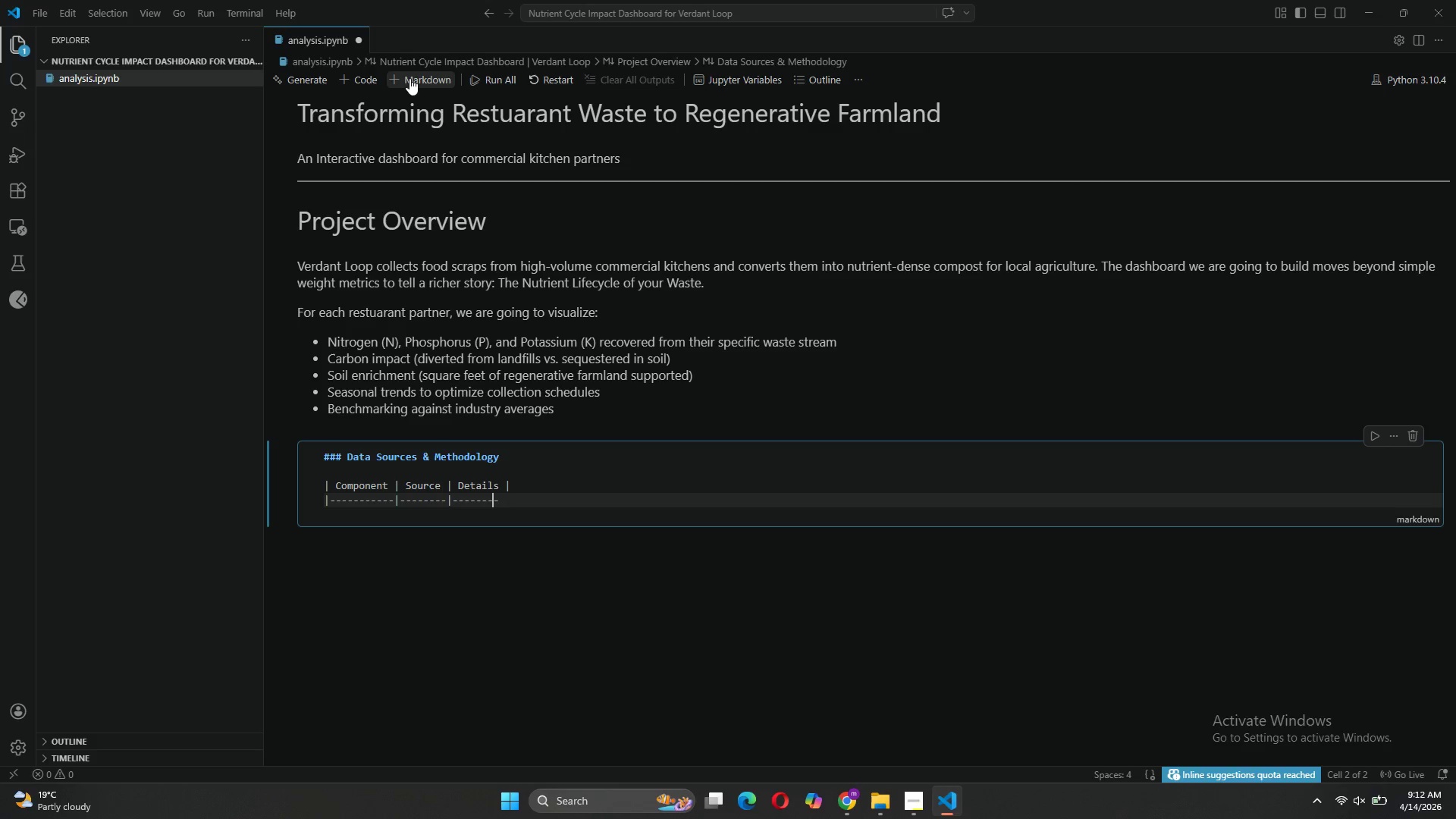 
key(ArrowRight)
 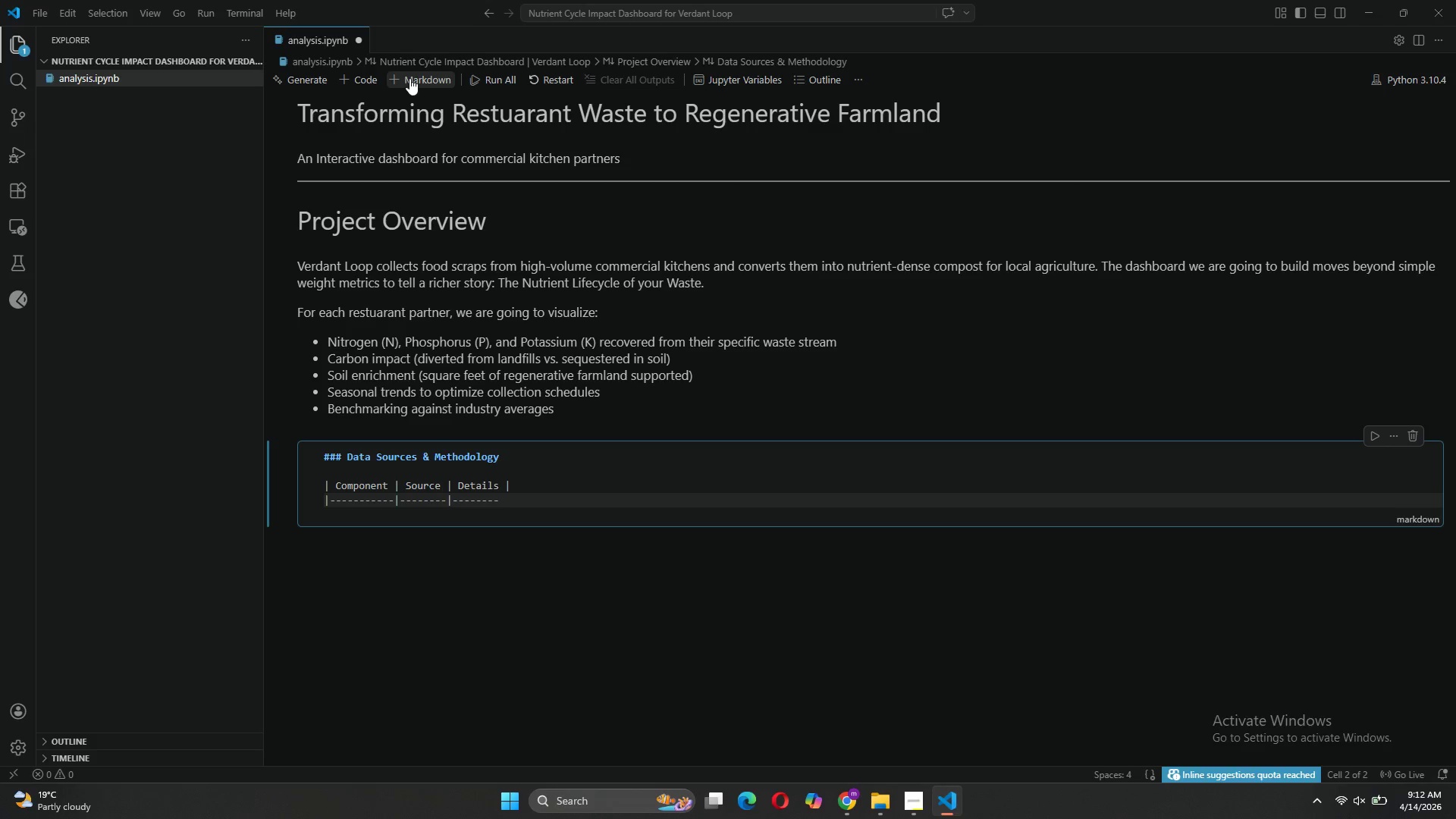 
key(Minus)
 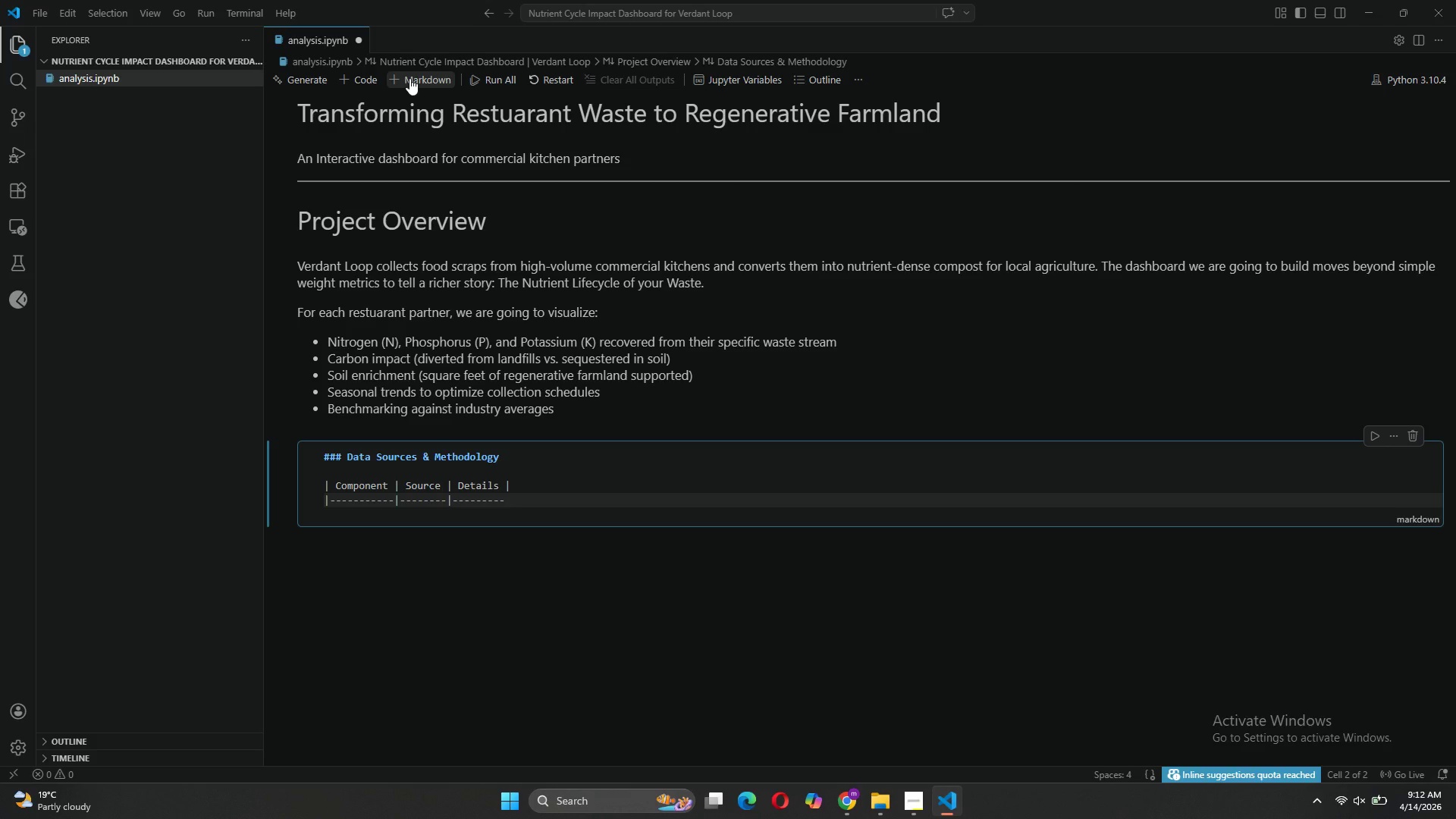 
key(Shift+Backslash)
 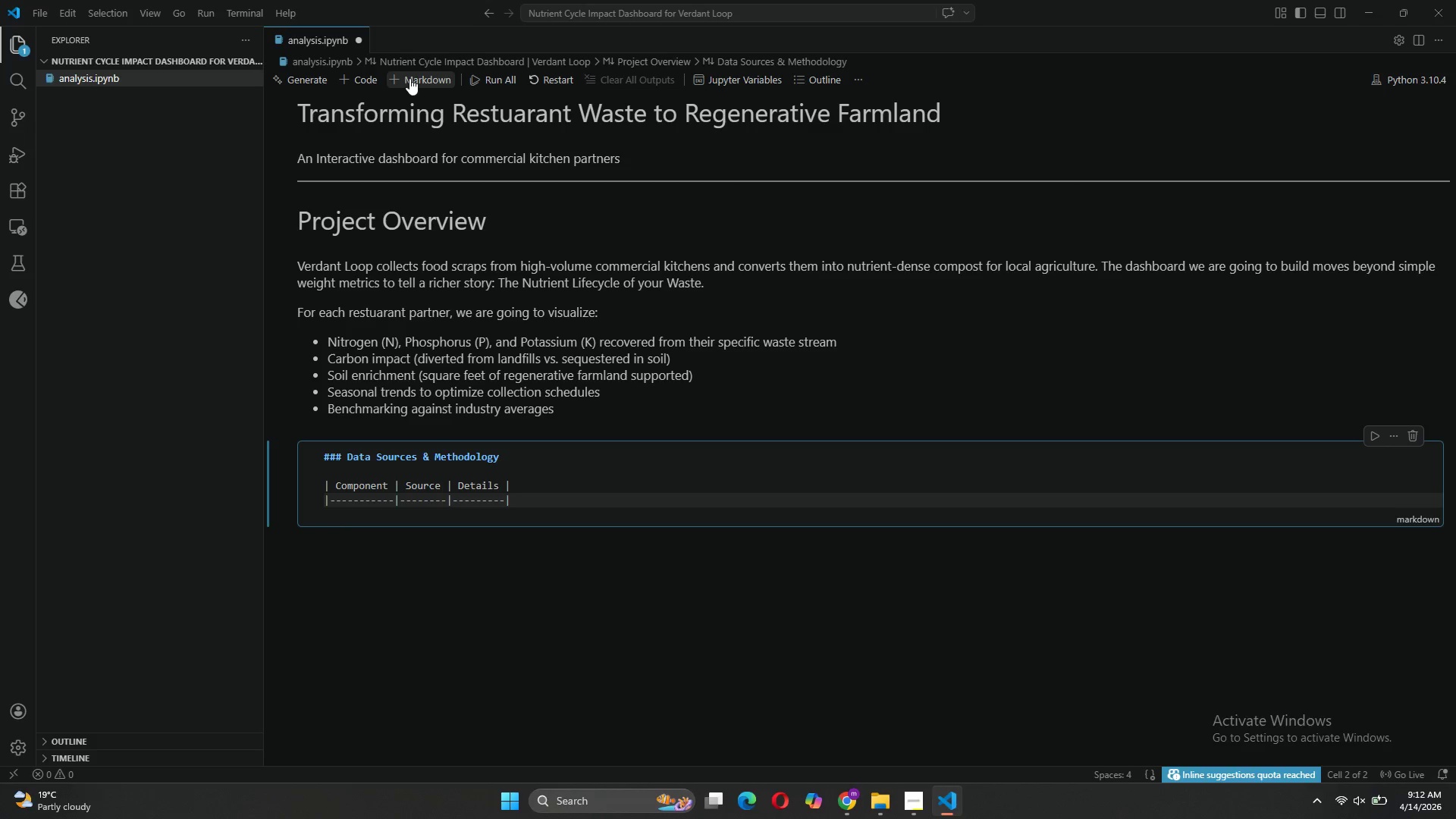 
key(Enter)
 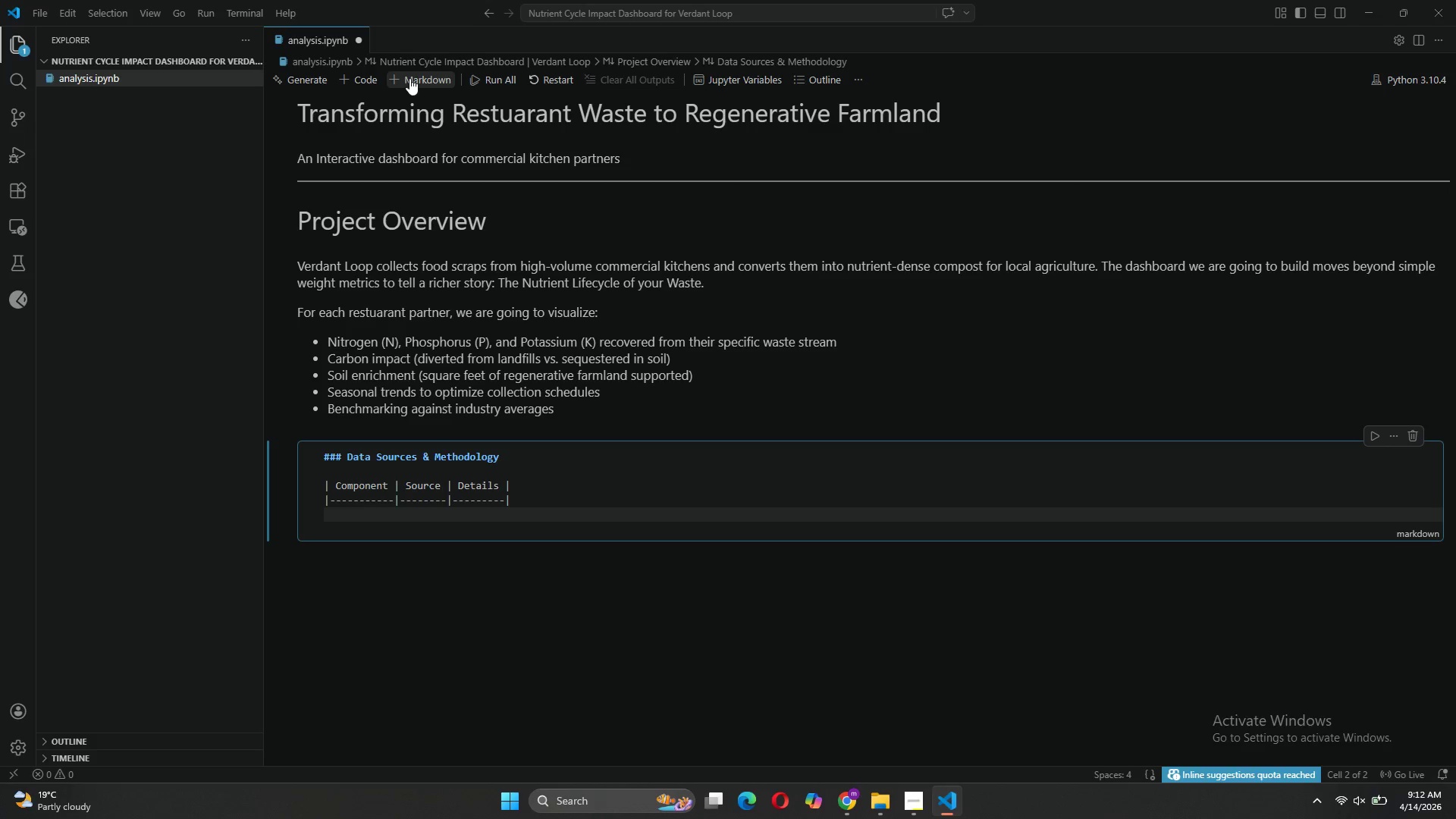 
type(|Nutrient values|)
 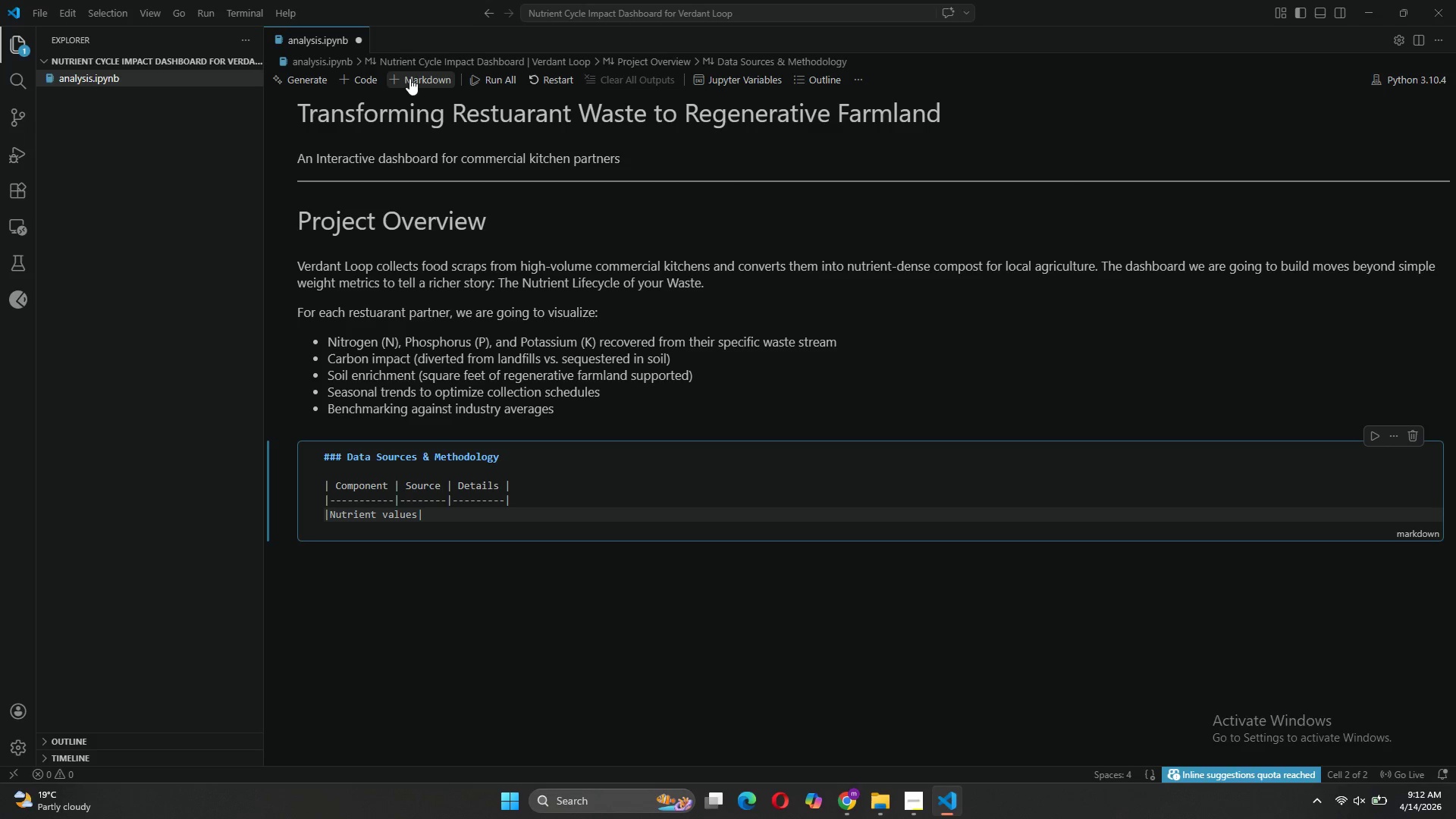 
type( USDA FoodData central | Averages accross)
 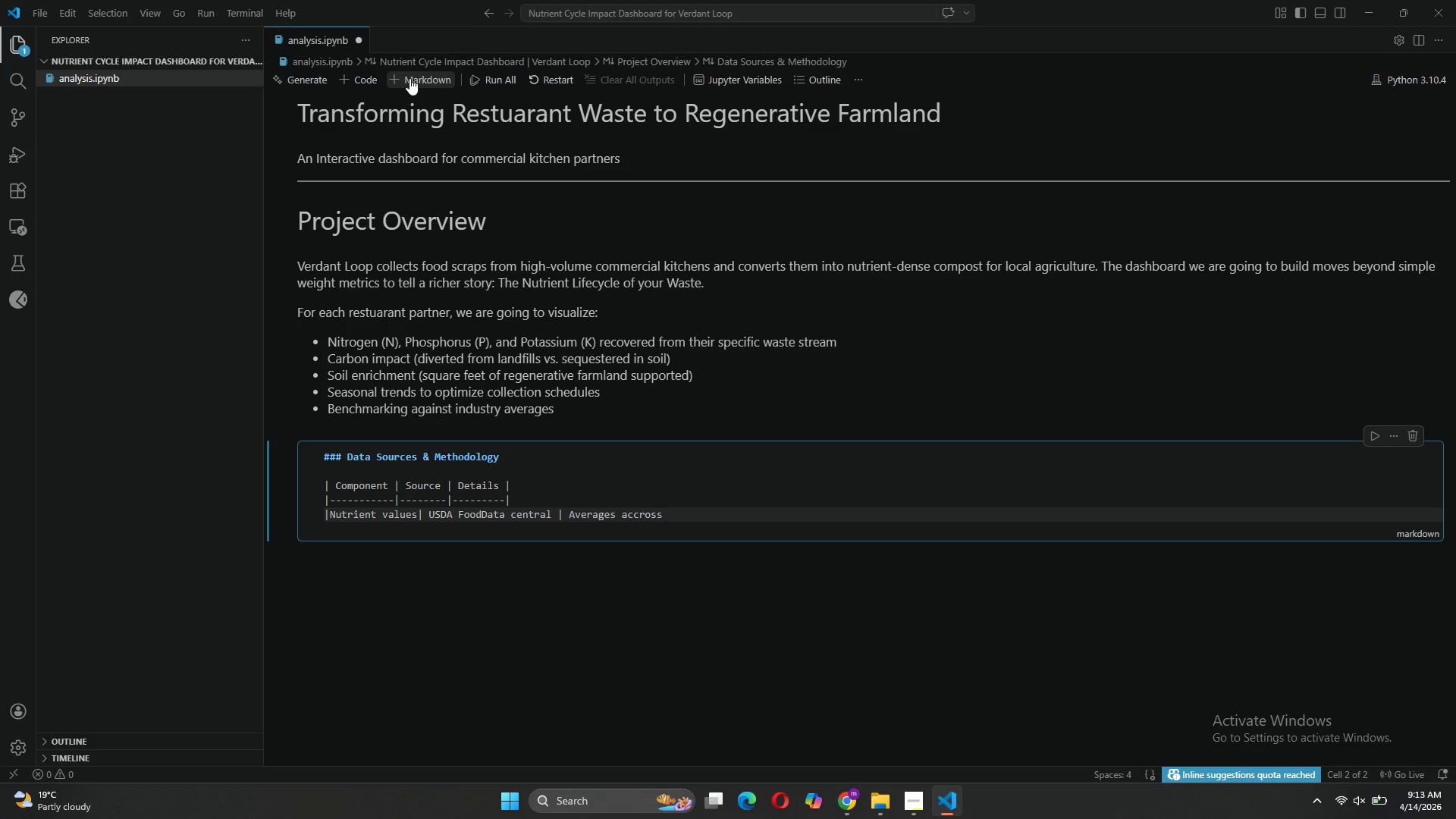 
key(ArrowLeft)
 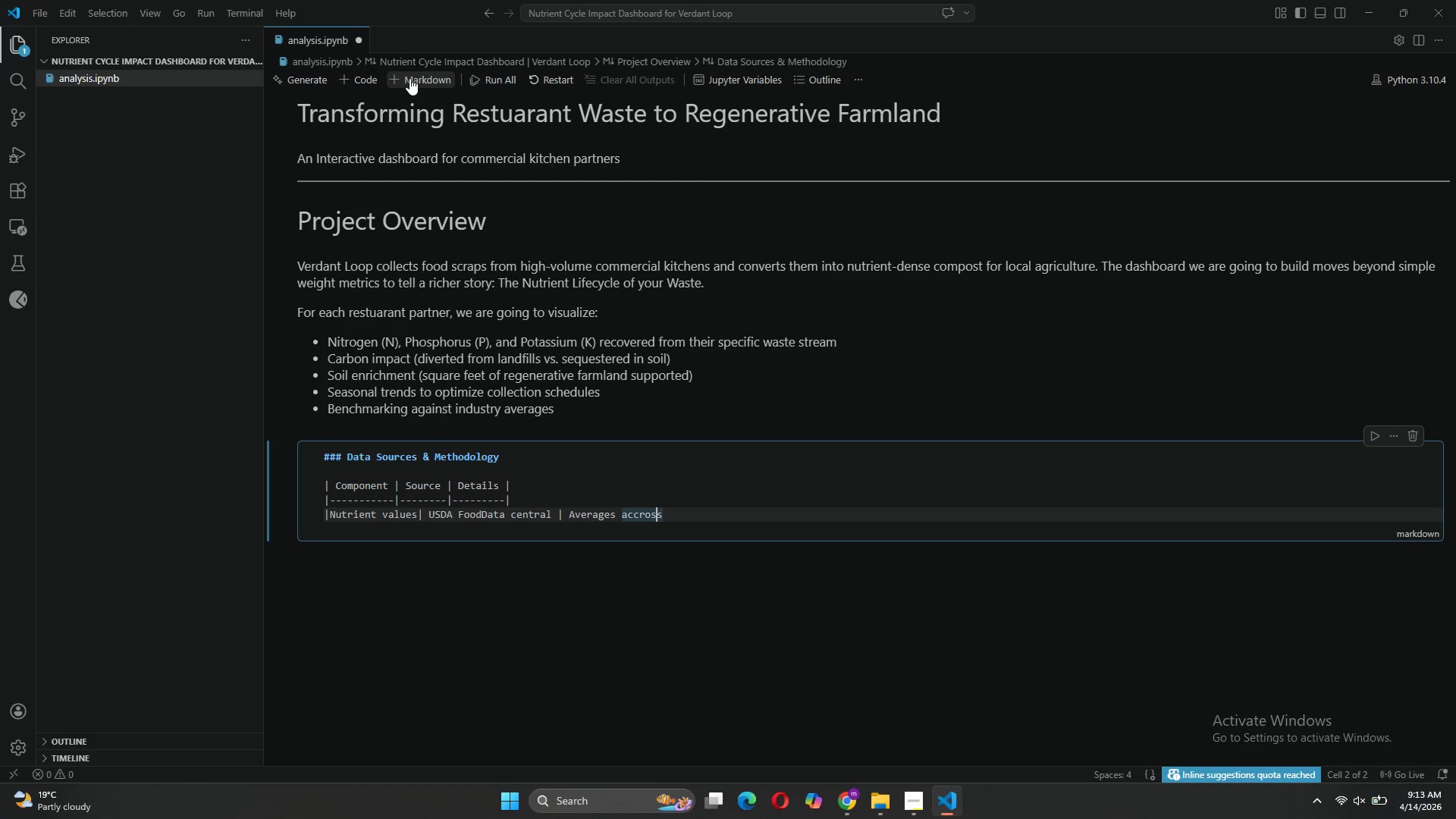 
key(ArrowLeft)
 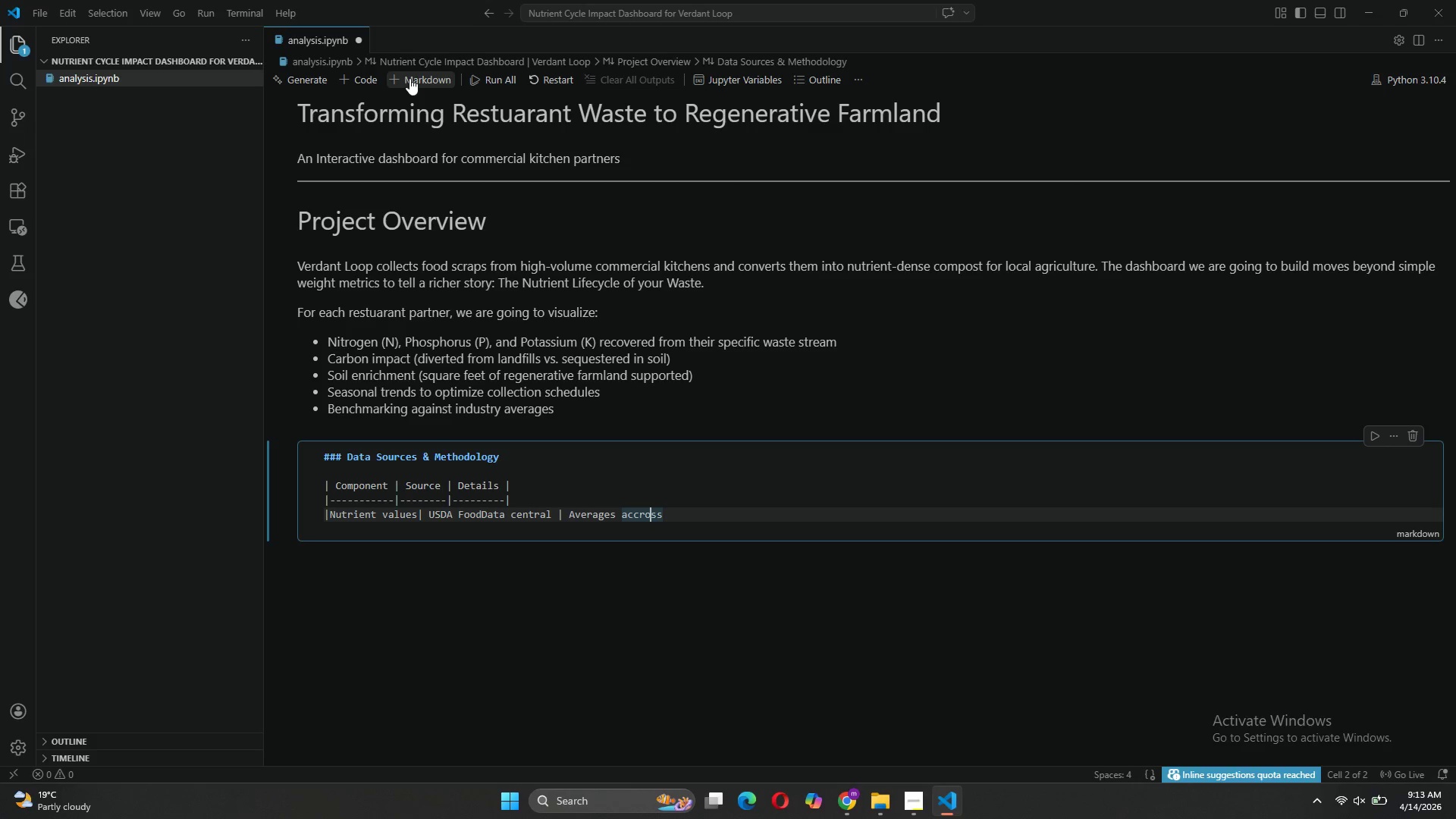 
key(ArrowLeft)
 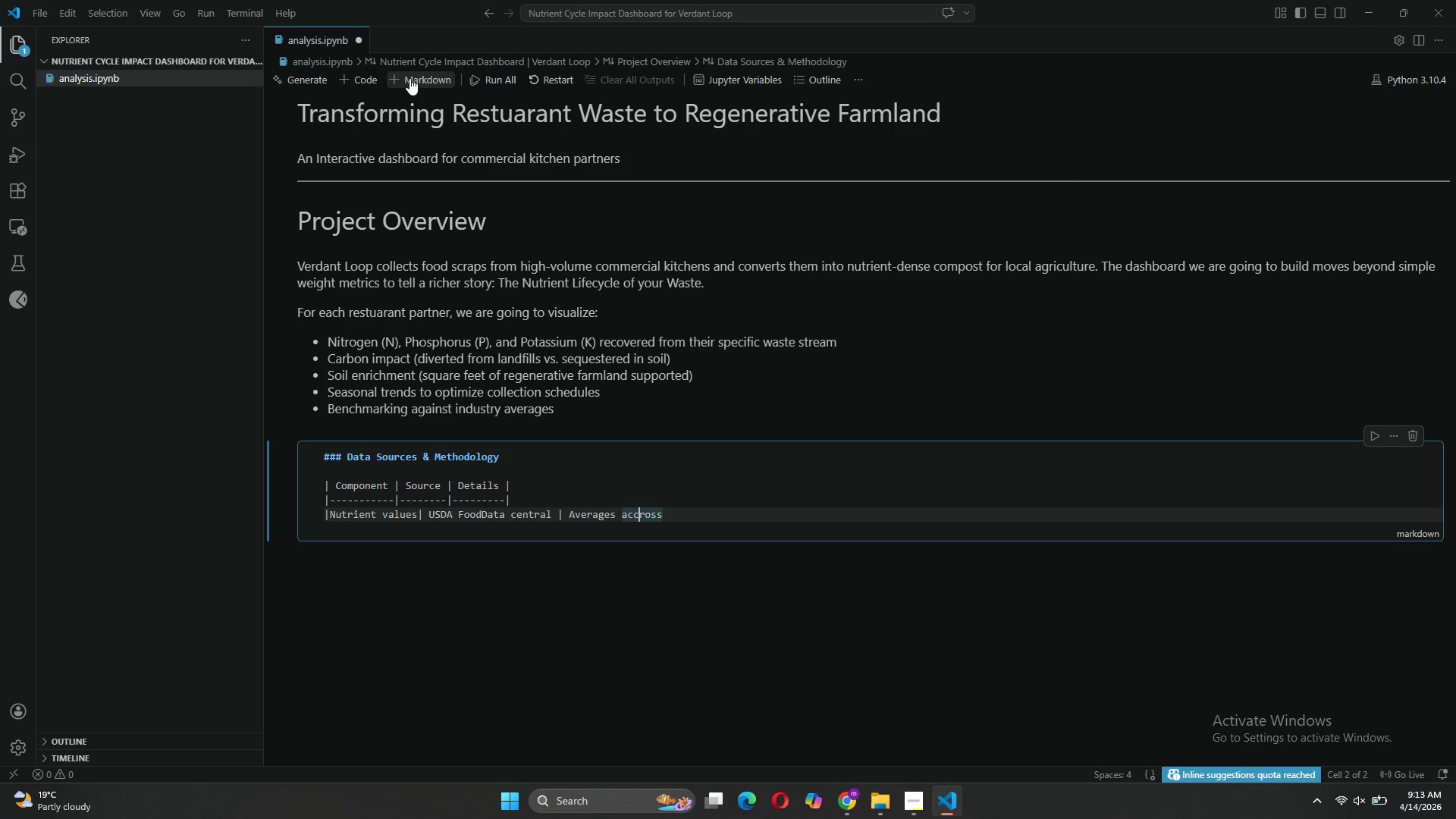 
key(ArrowLeft)
 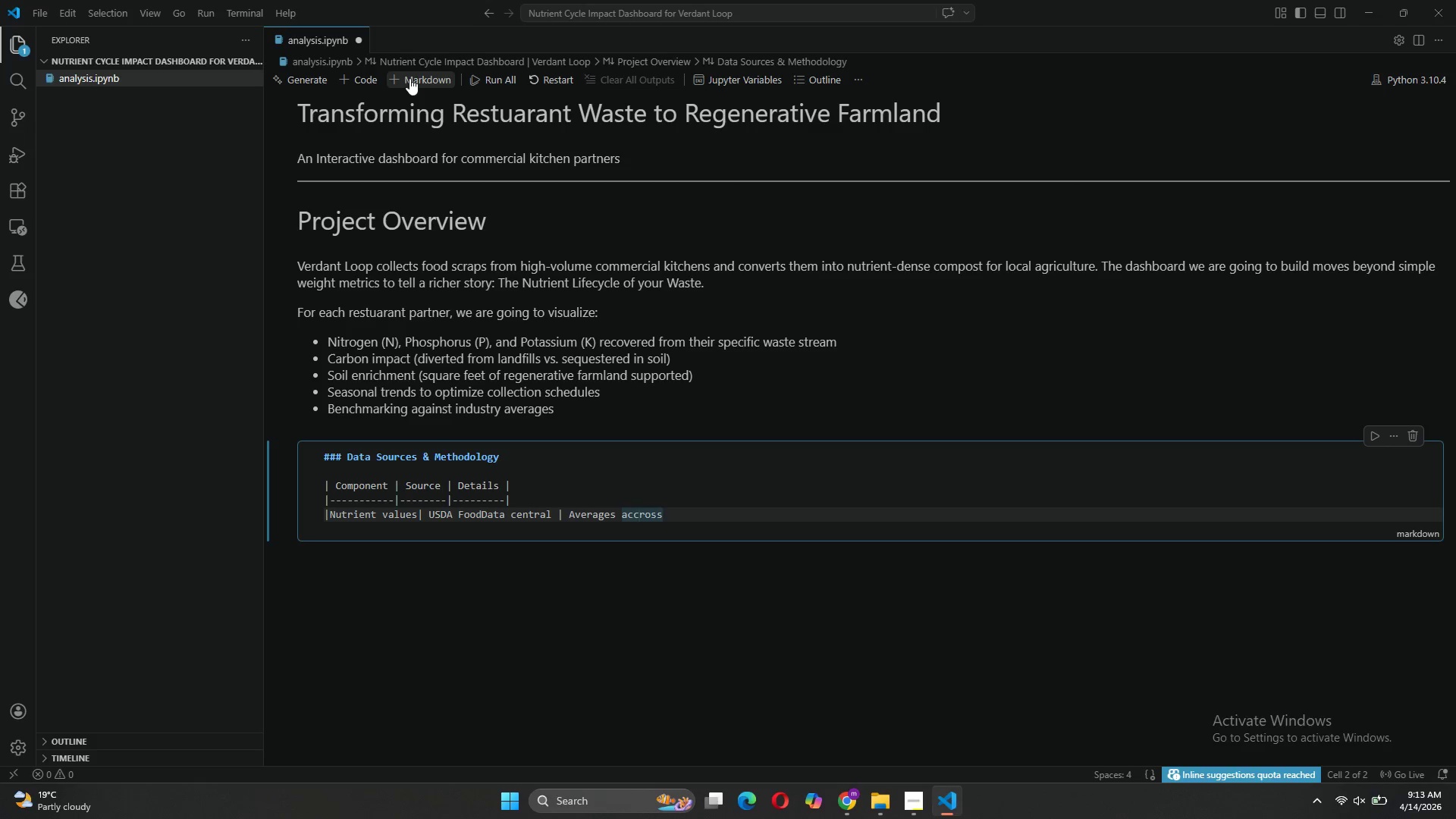 
key(Backspace)
 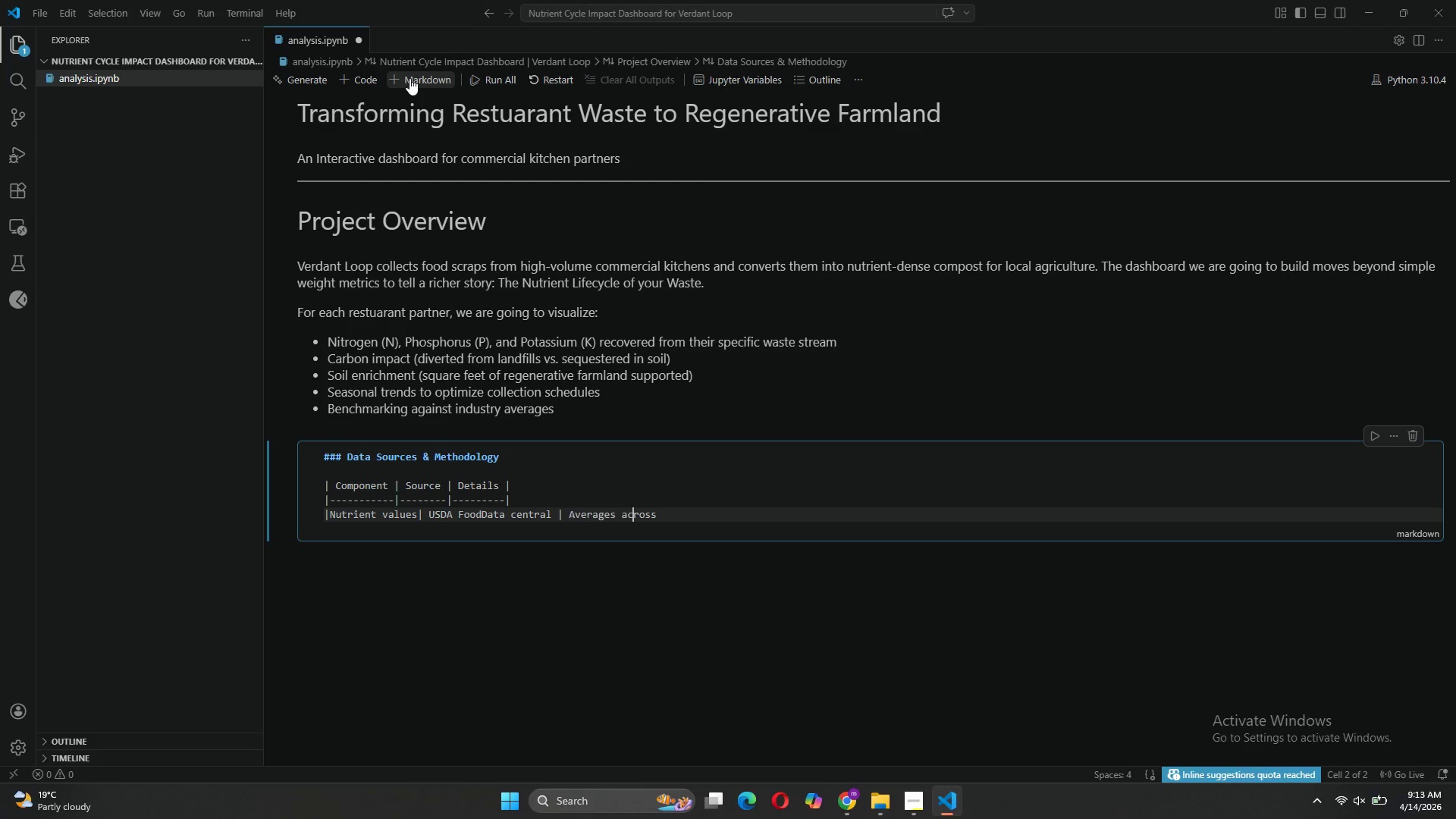 
key(ArrowRight)
 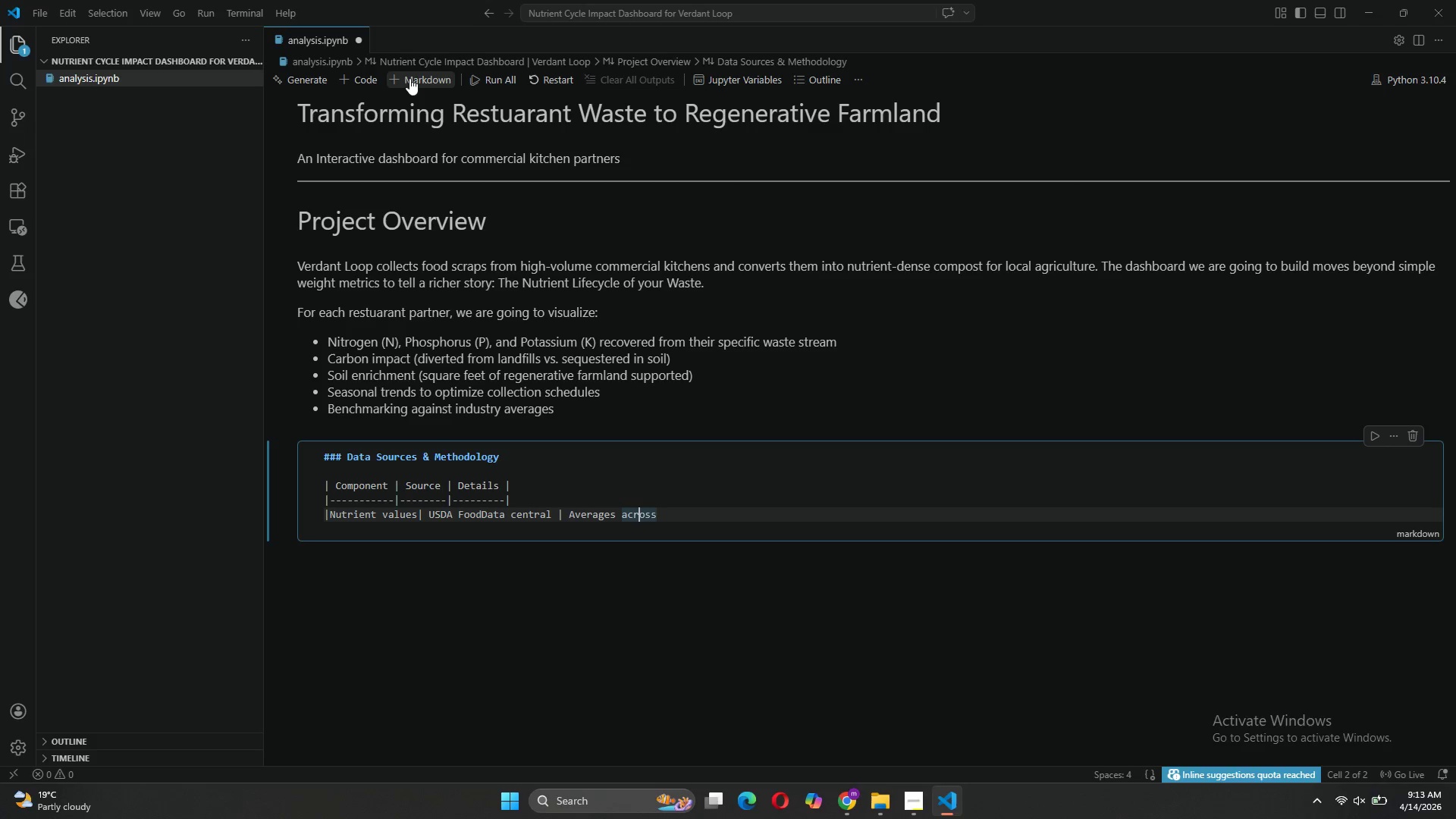 
key(ArrowRight)
 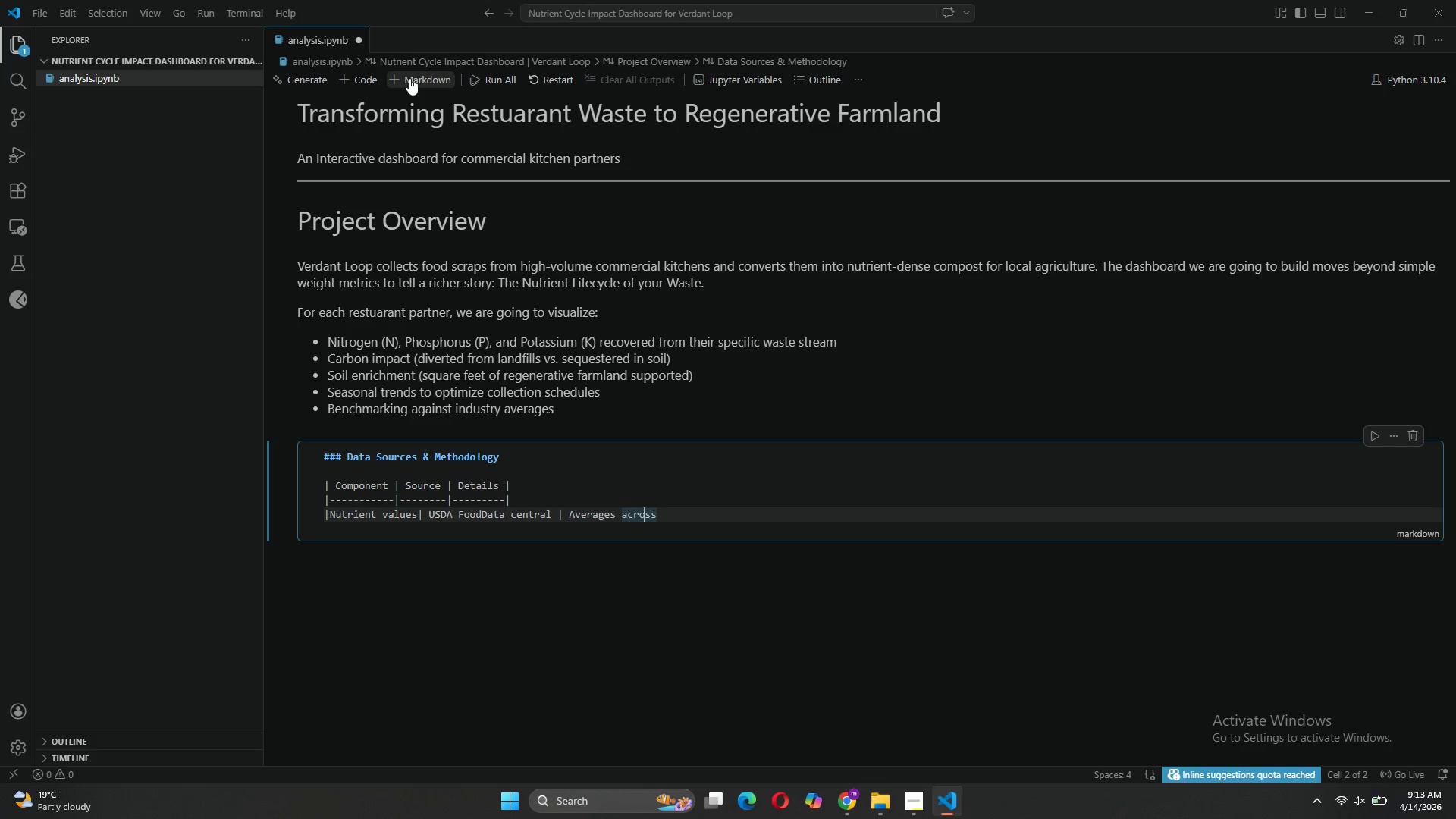 
key(ArrowRight)
 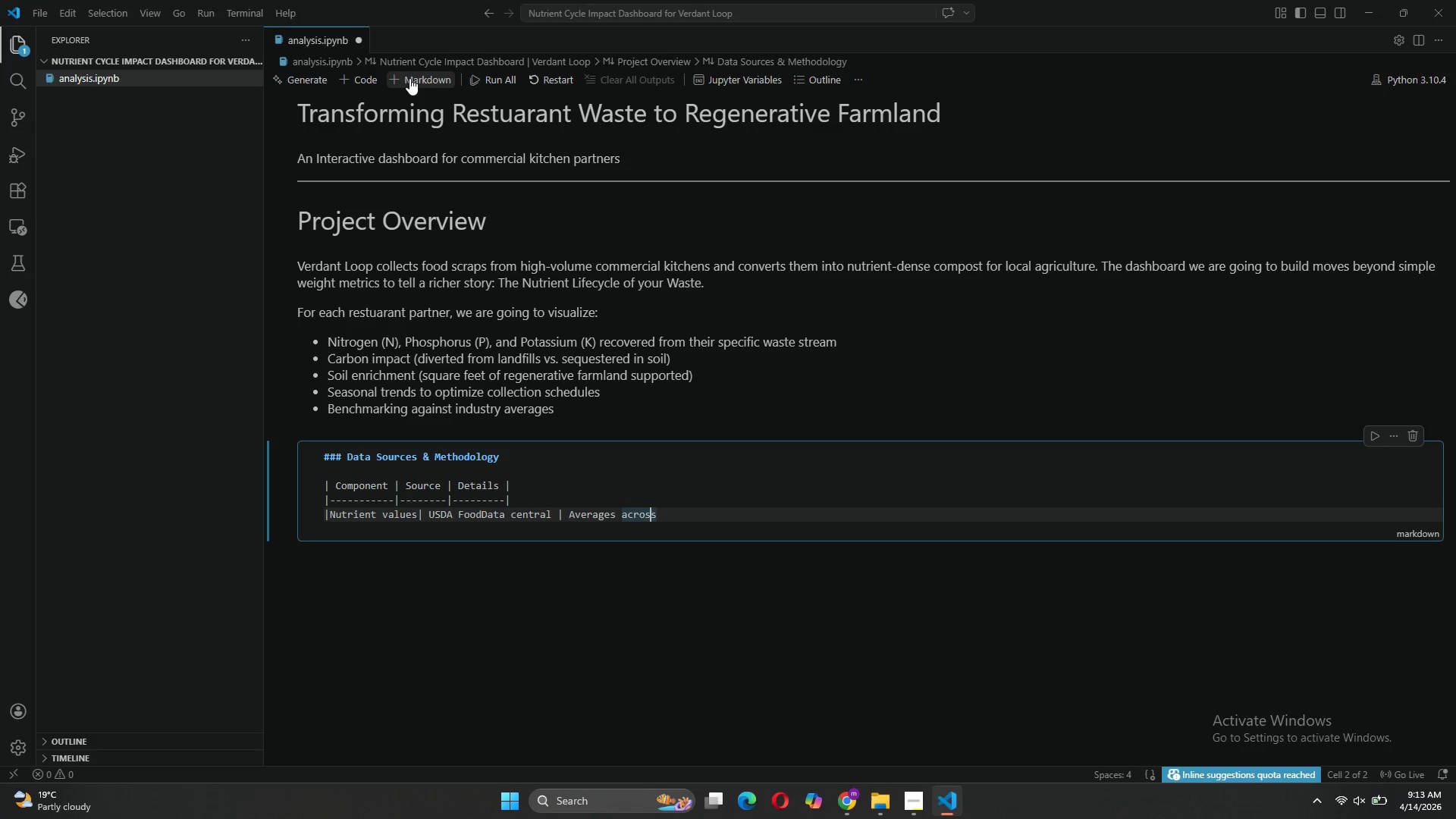 
key(ArrowRight)
 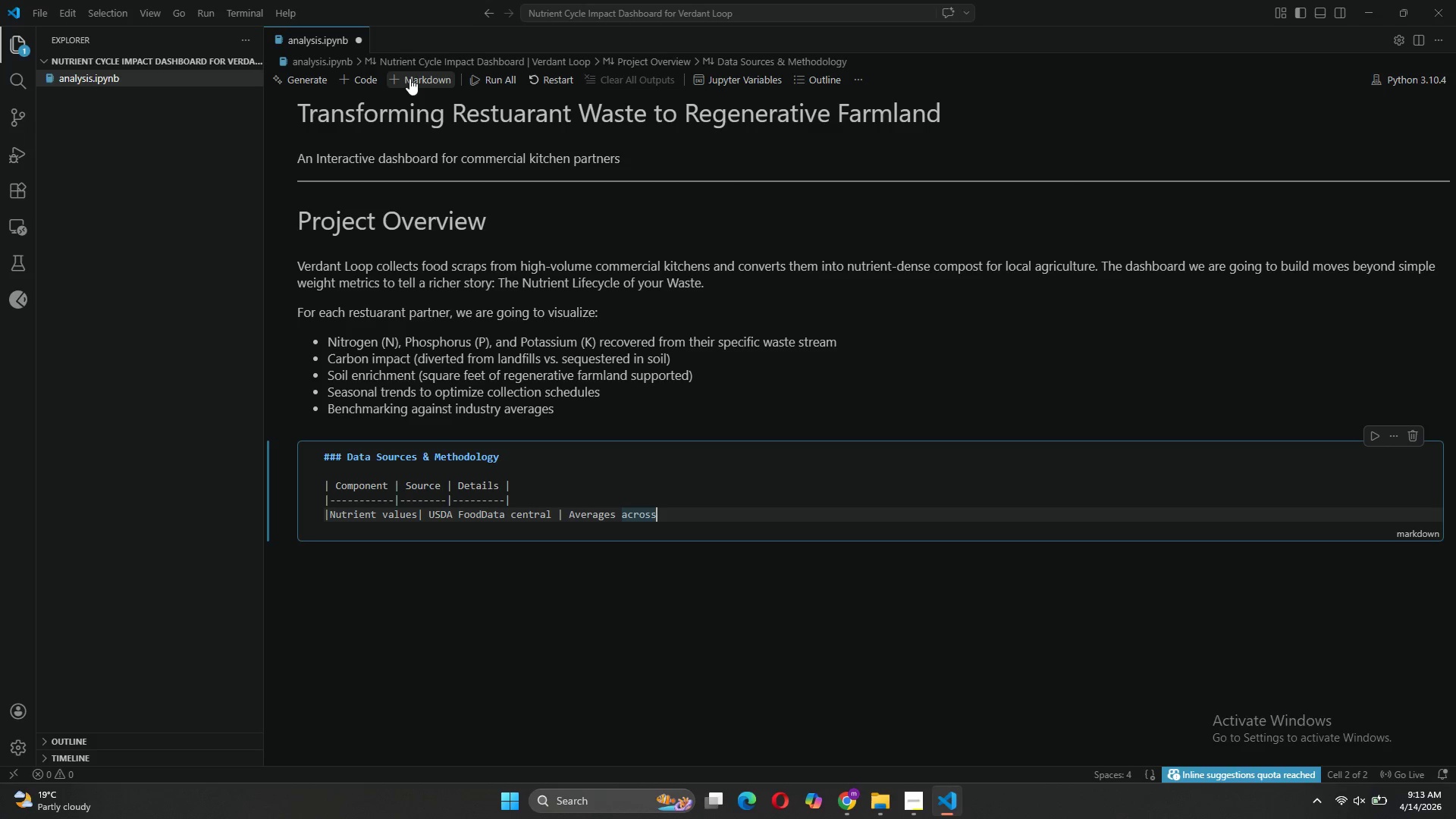 
type( multiple foods per category.)
key(Backspace)
 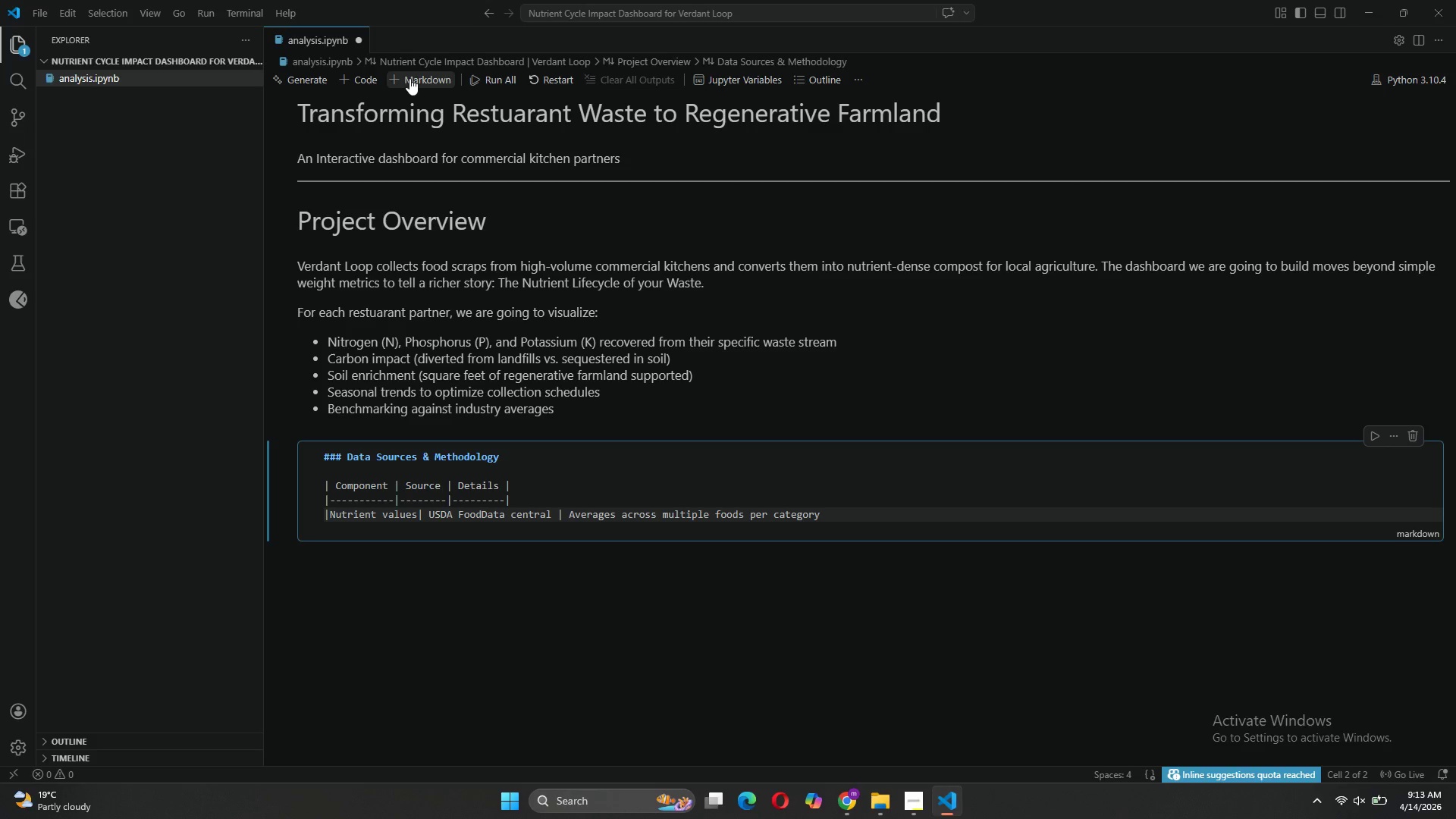 
wait(5.03)
 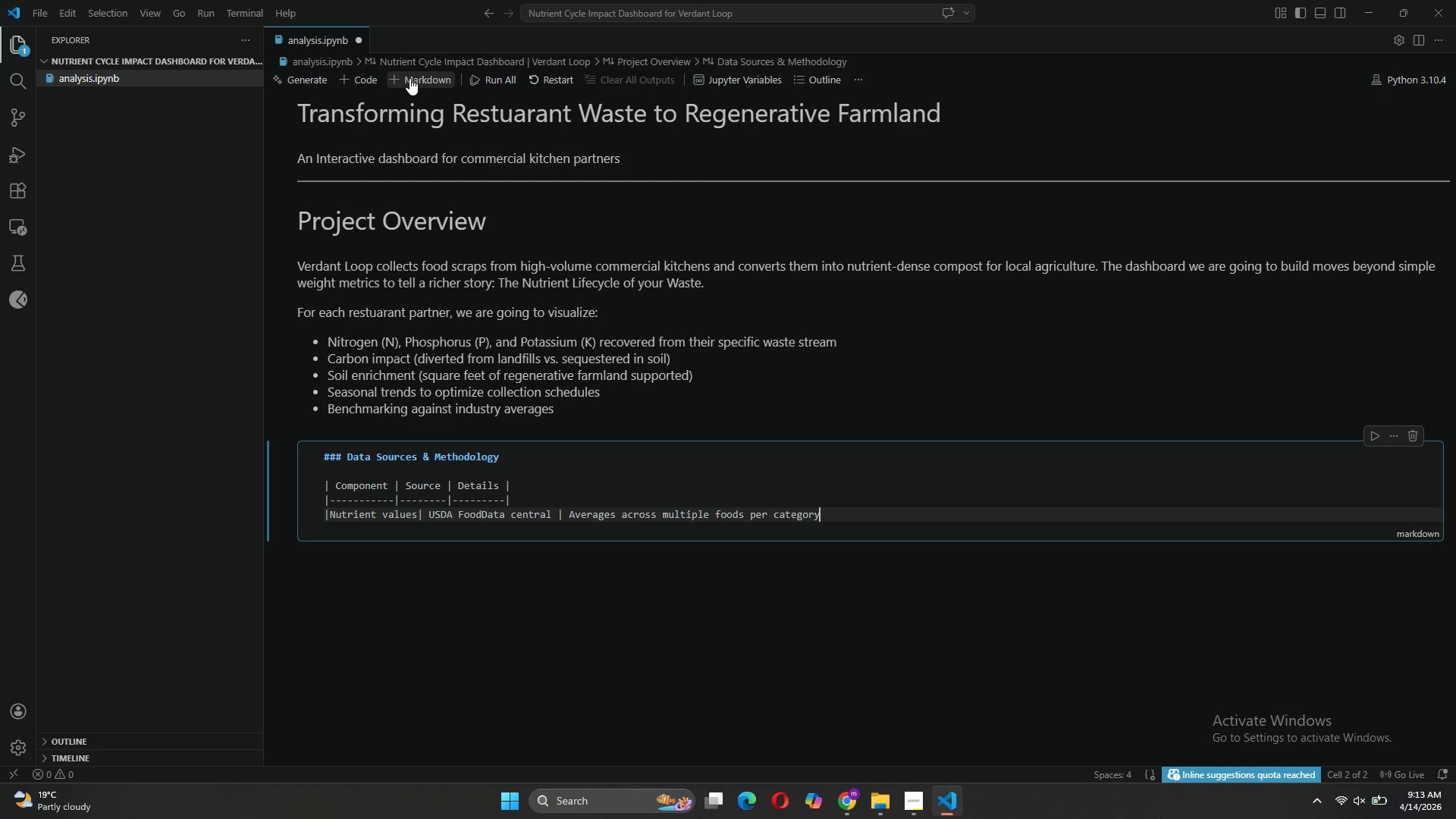 
type(; Foundation Foods + SR Legacy data types |)
 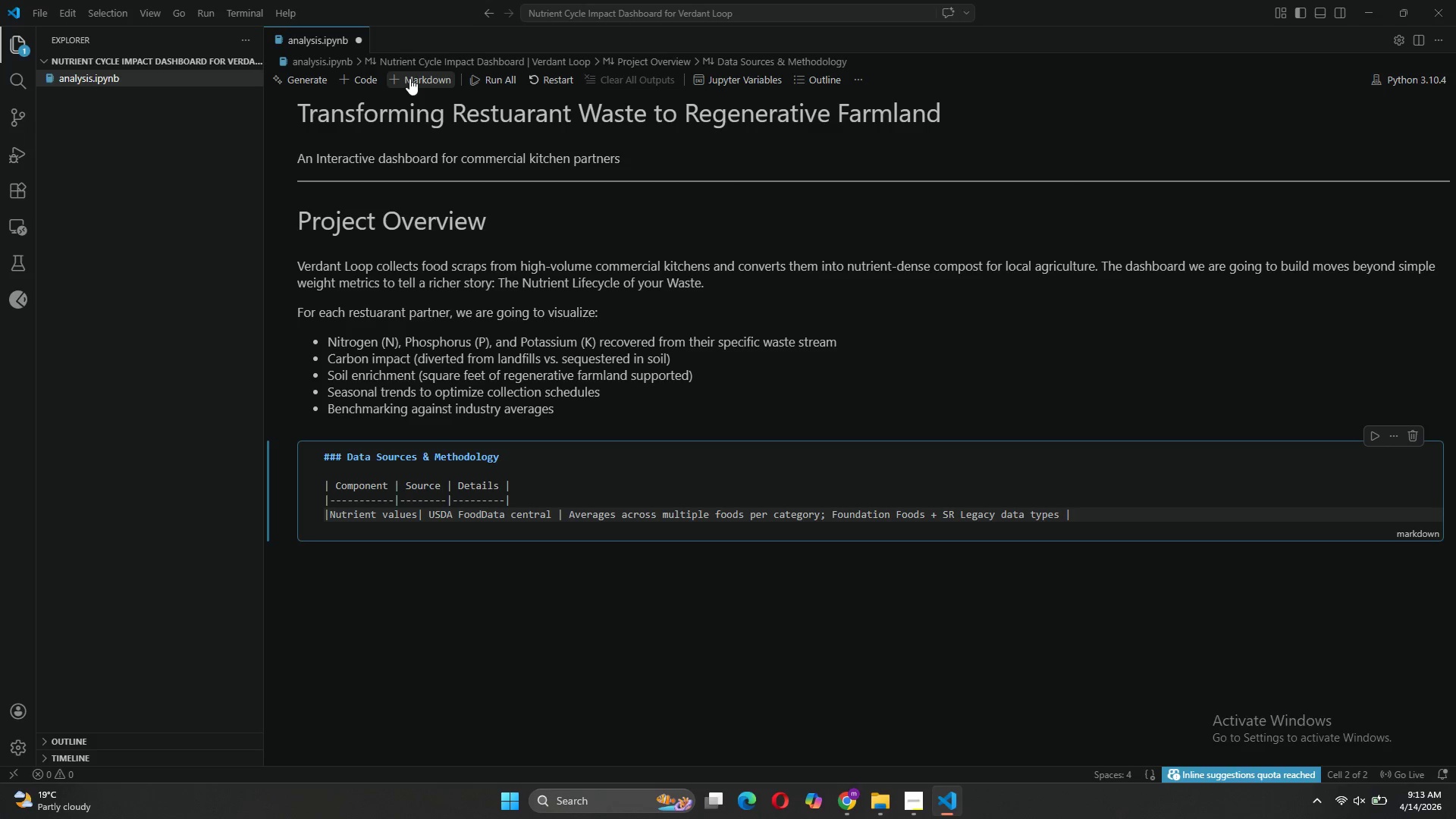 
key(Enter)
 